 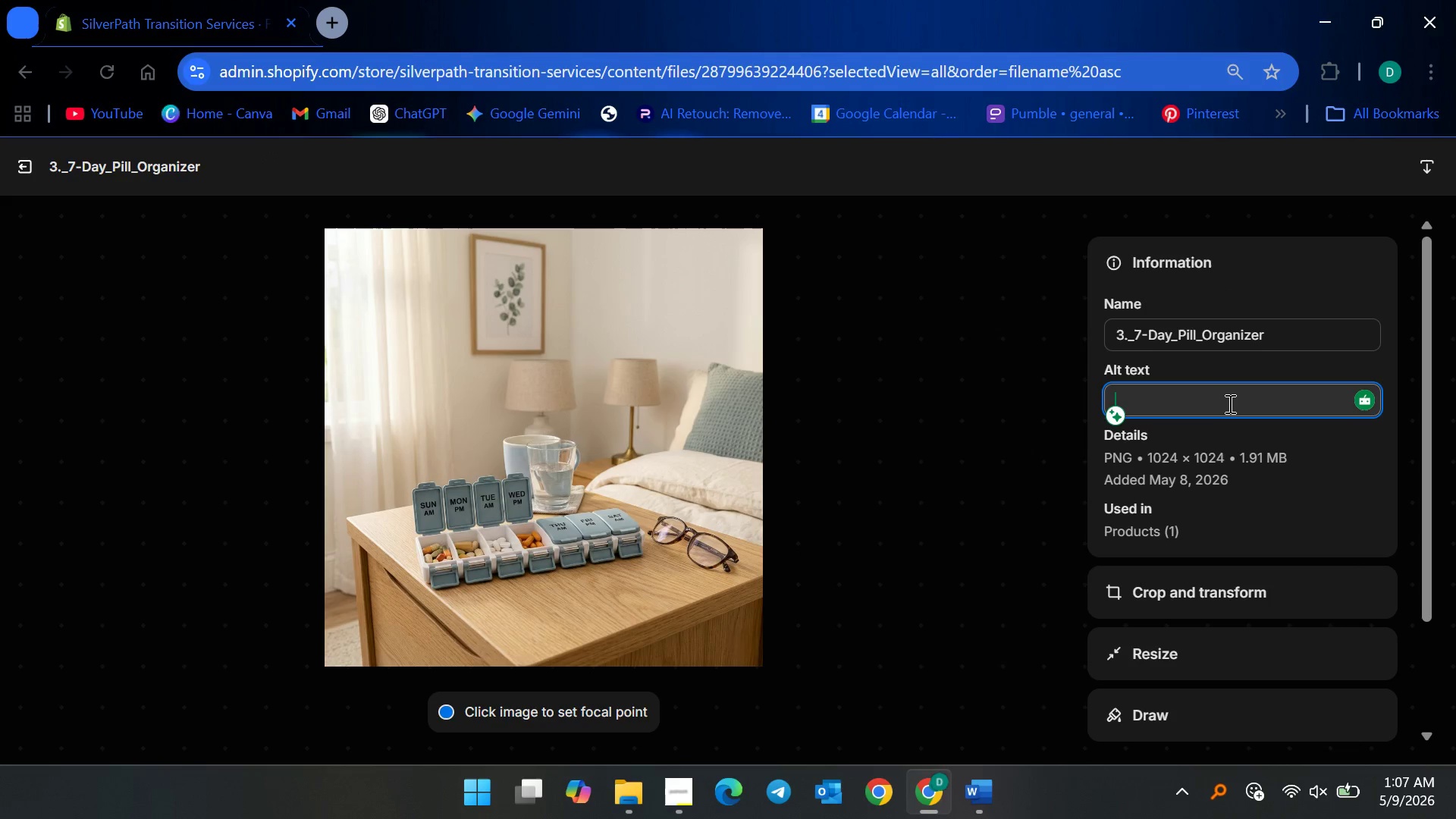 
type(Weekly 7-day pill organizer )
 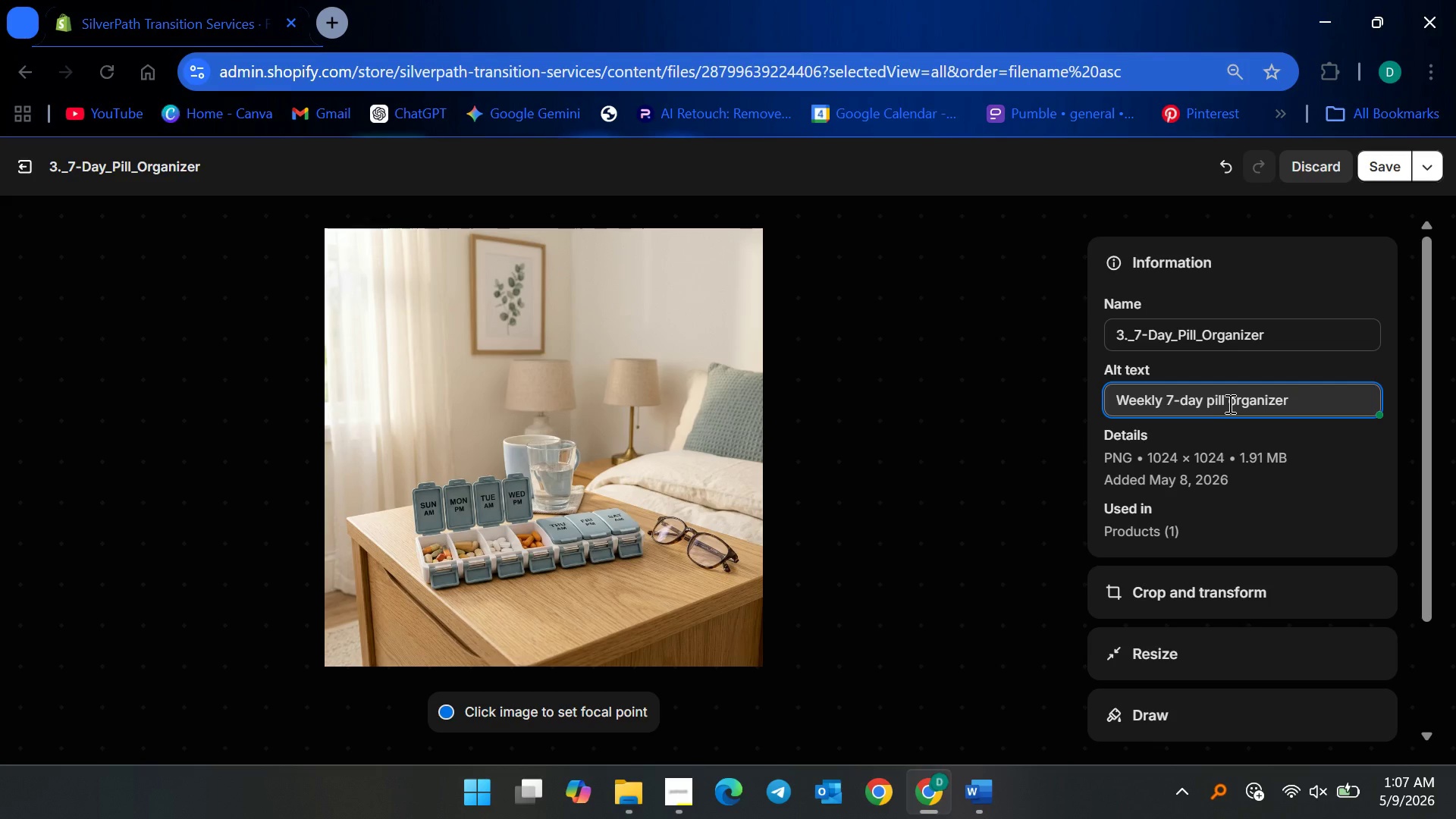 
wait(5.27)
 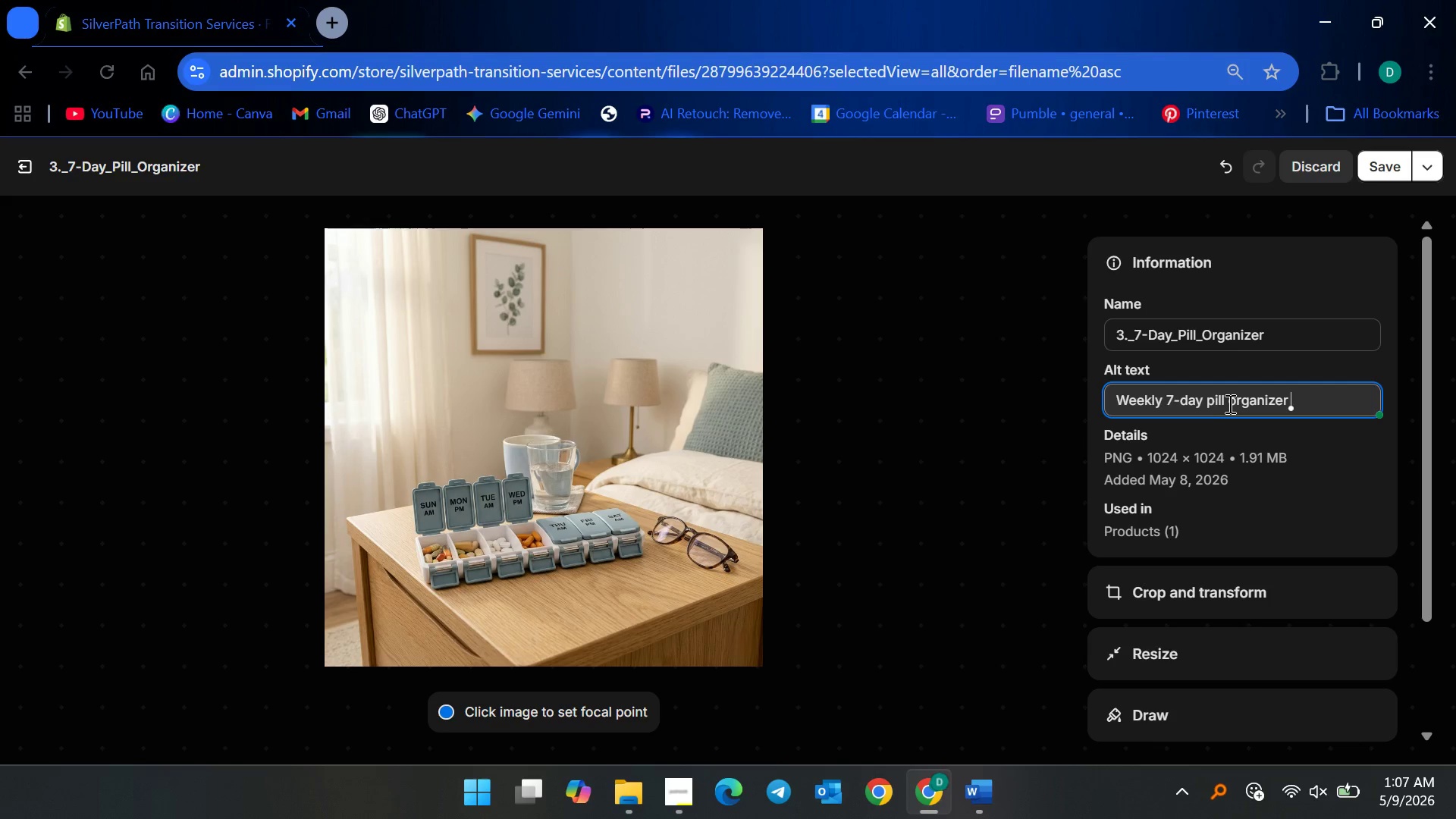 
type(with clearly labled medicatiob)
key(Backspace)
type(n )
 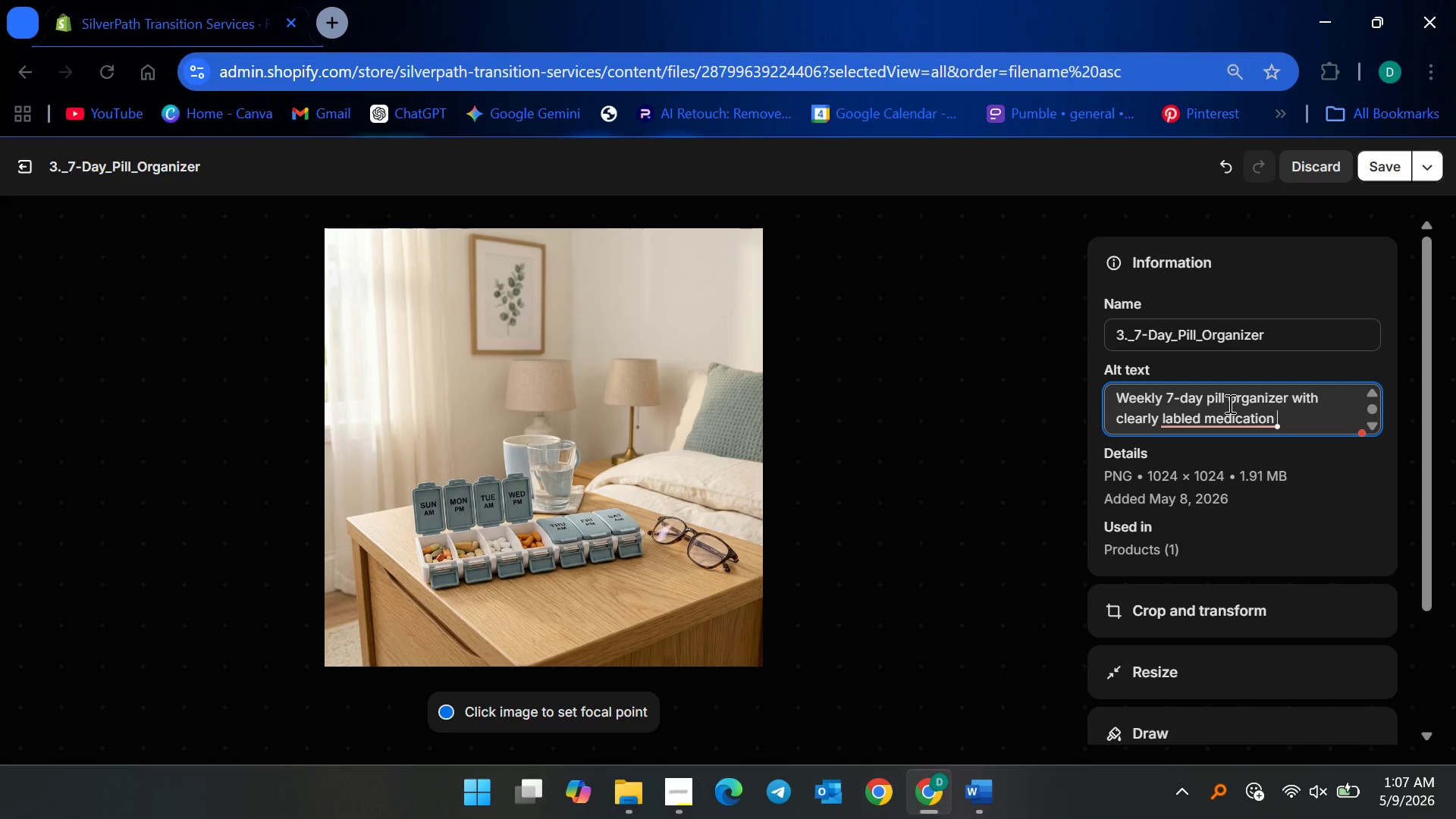 
type(management, daily remib)
key(Backspace)
type(nders)
 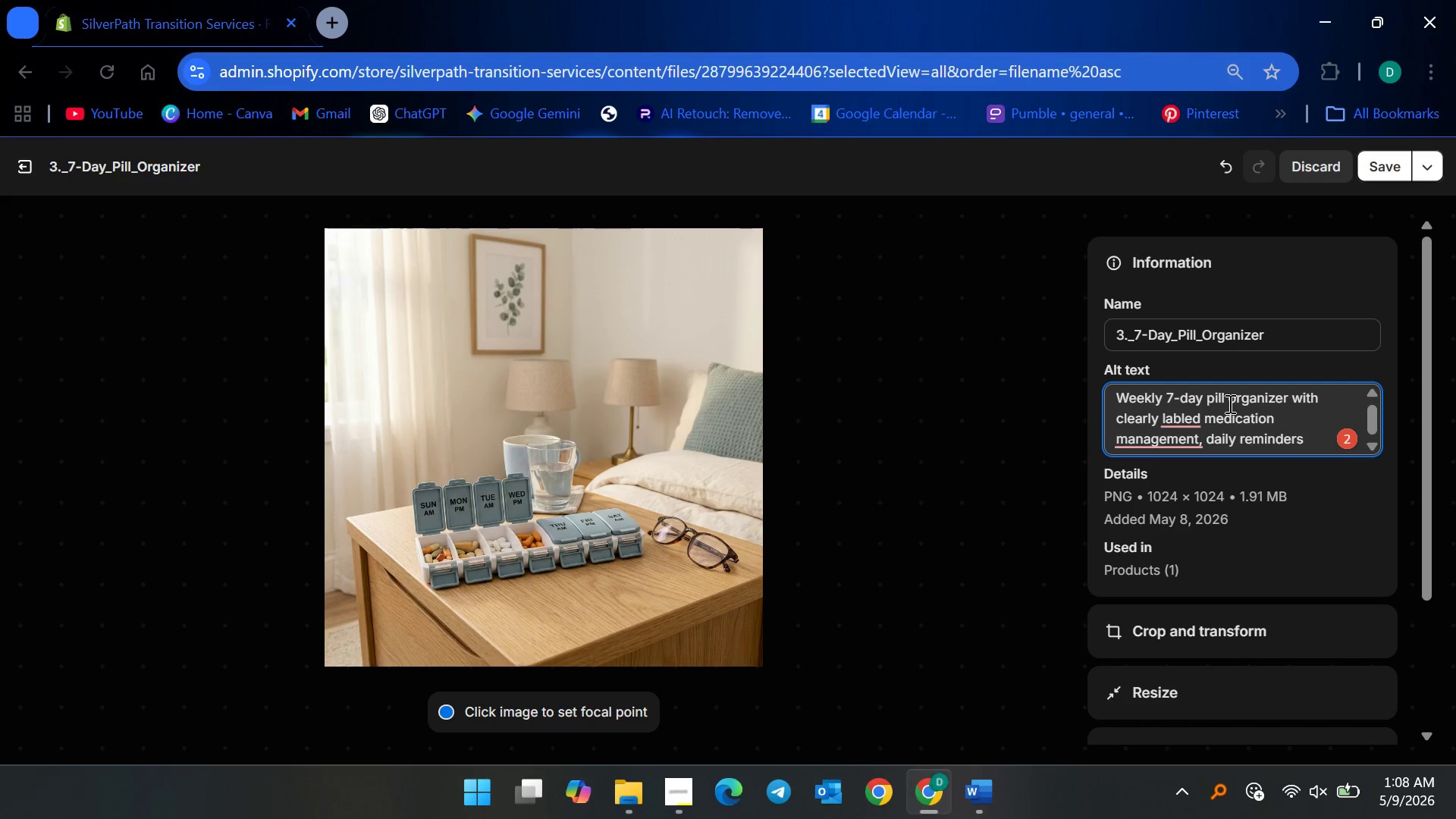 
wait(6.67)
 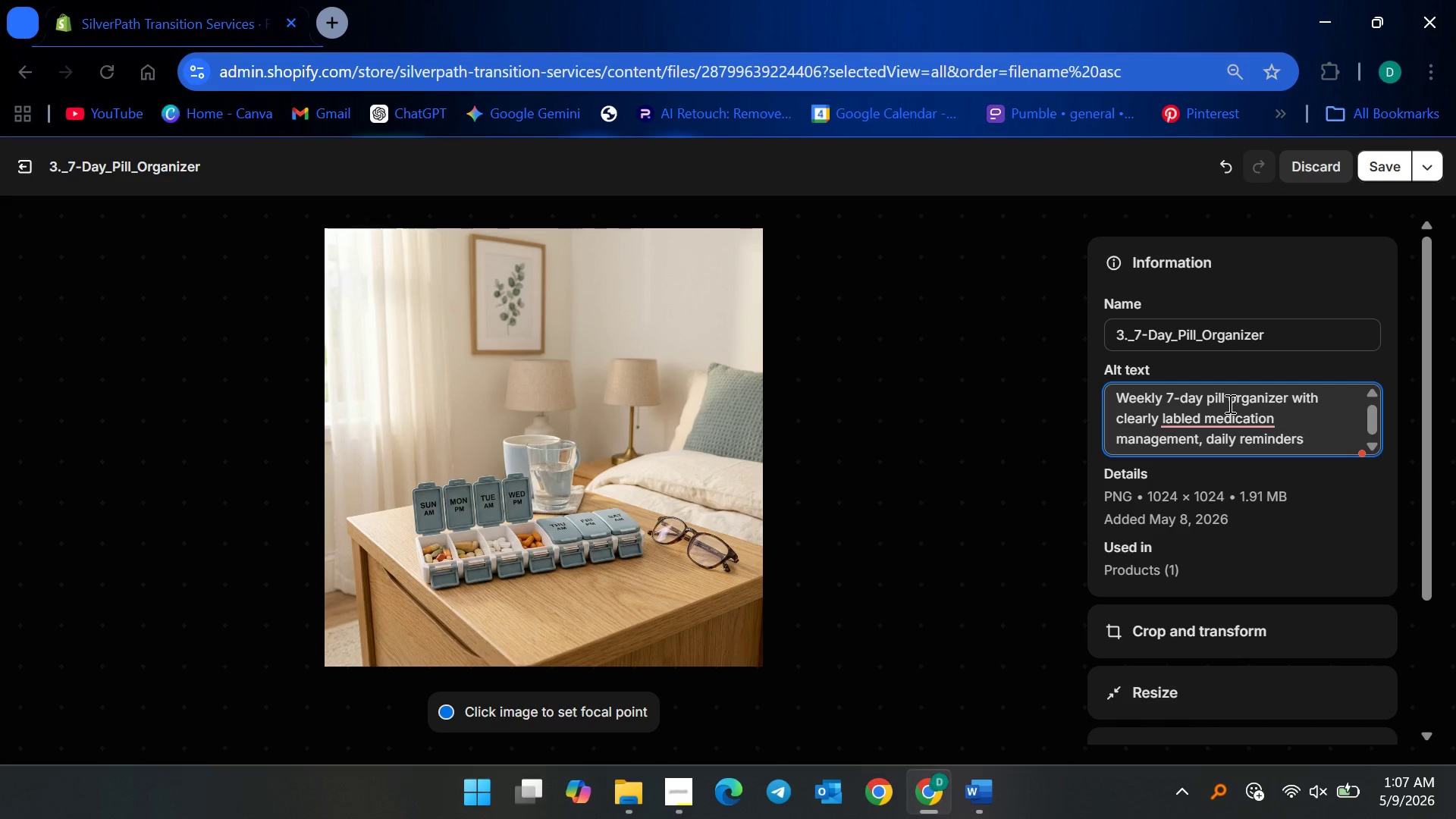 
type(, and caregiver support)
 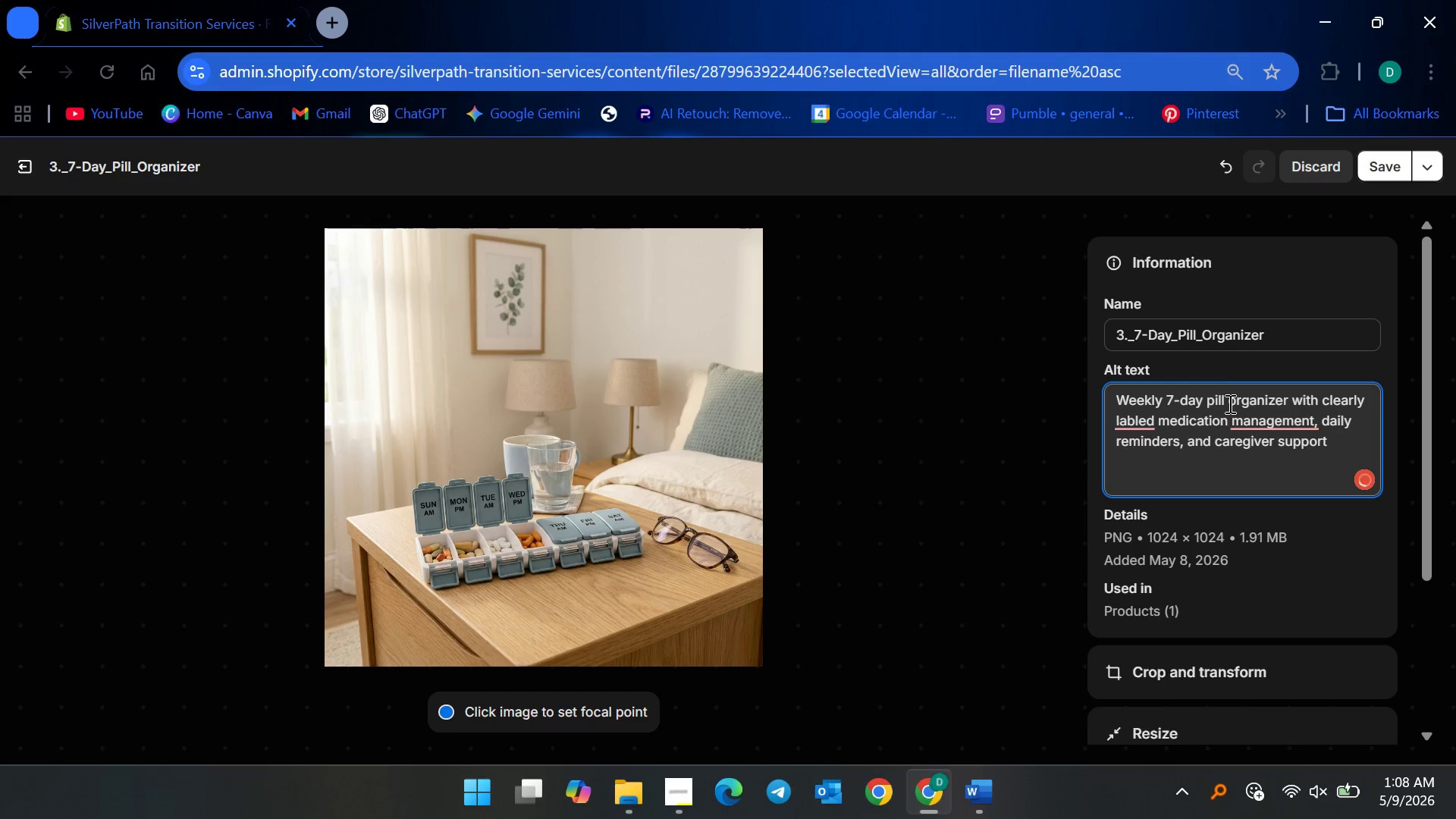 
left_click([1043, 296])
 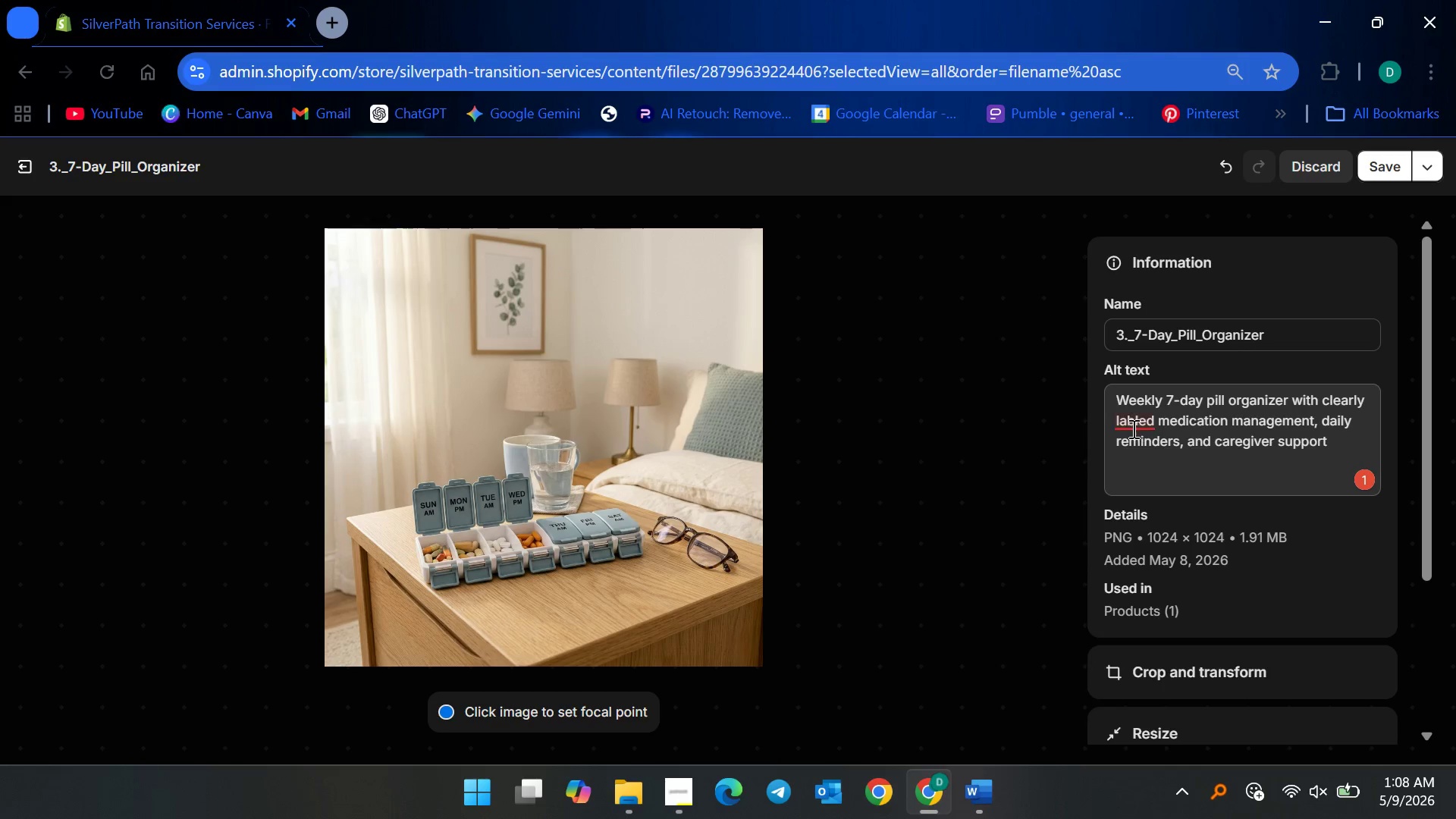 
left_click([1132, 428])
 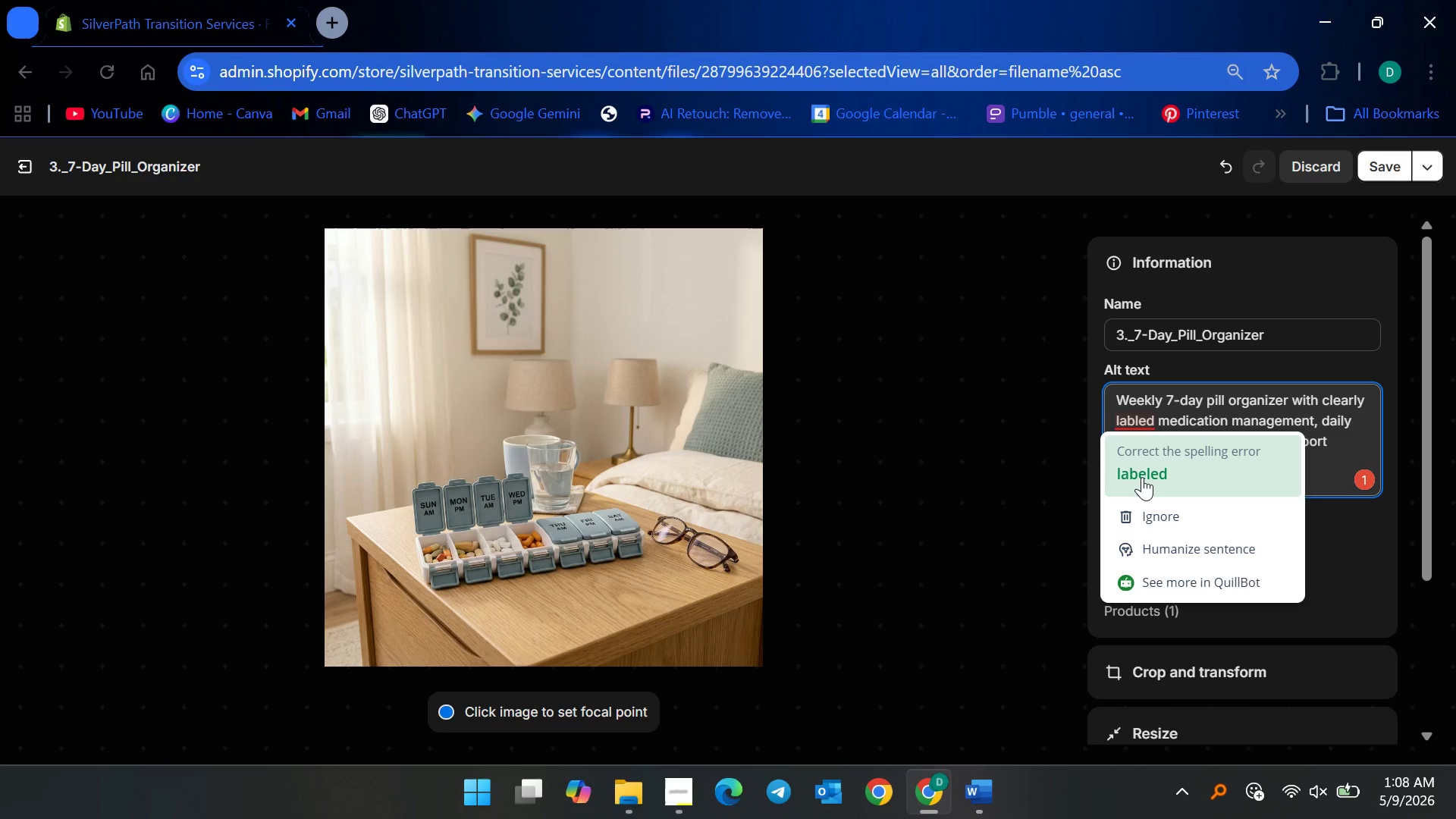 
left_click([1142, 477])
 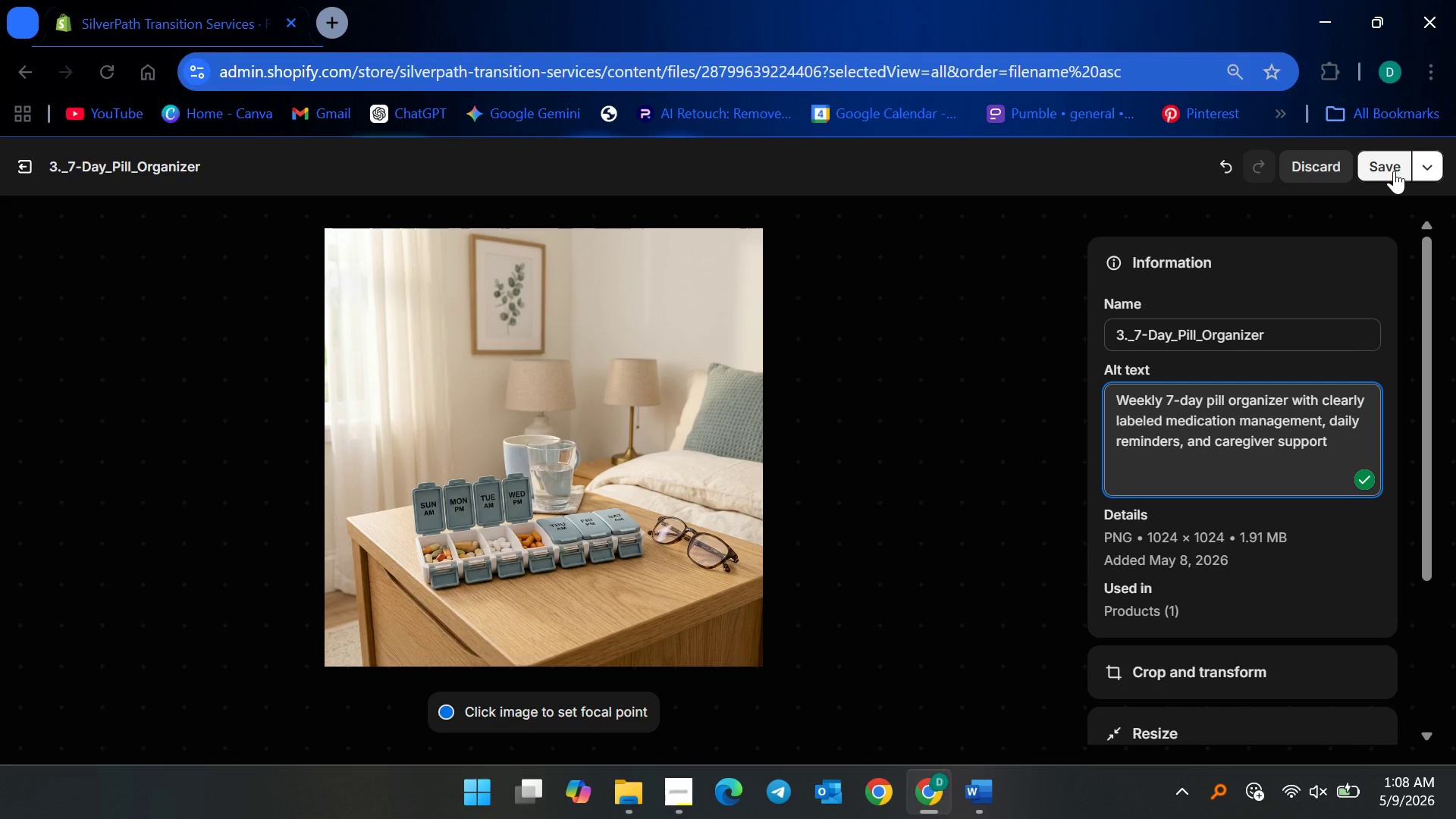 
left_click([1394, 171])
 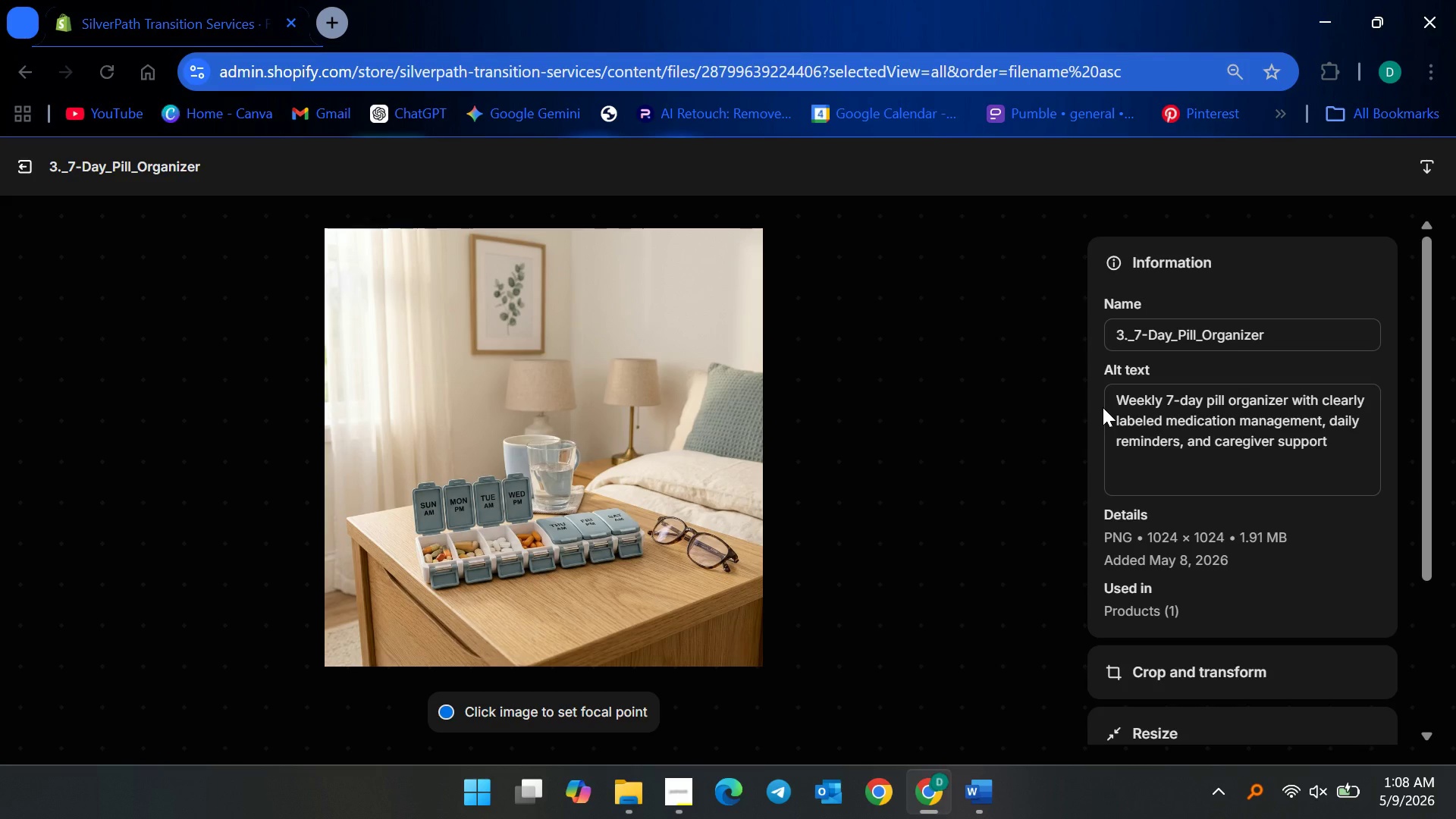 
wait(17.17)
 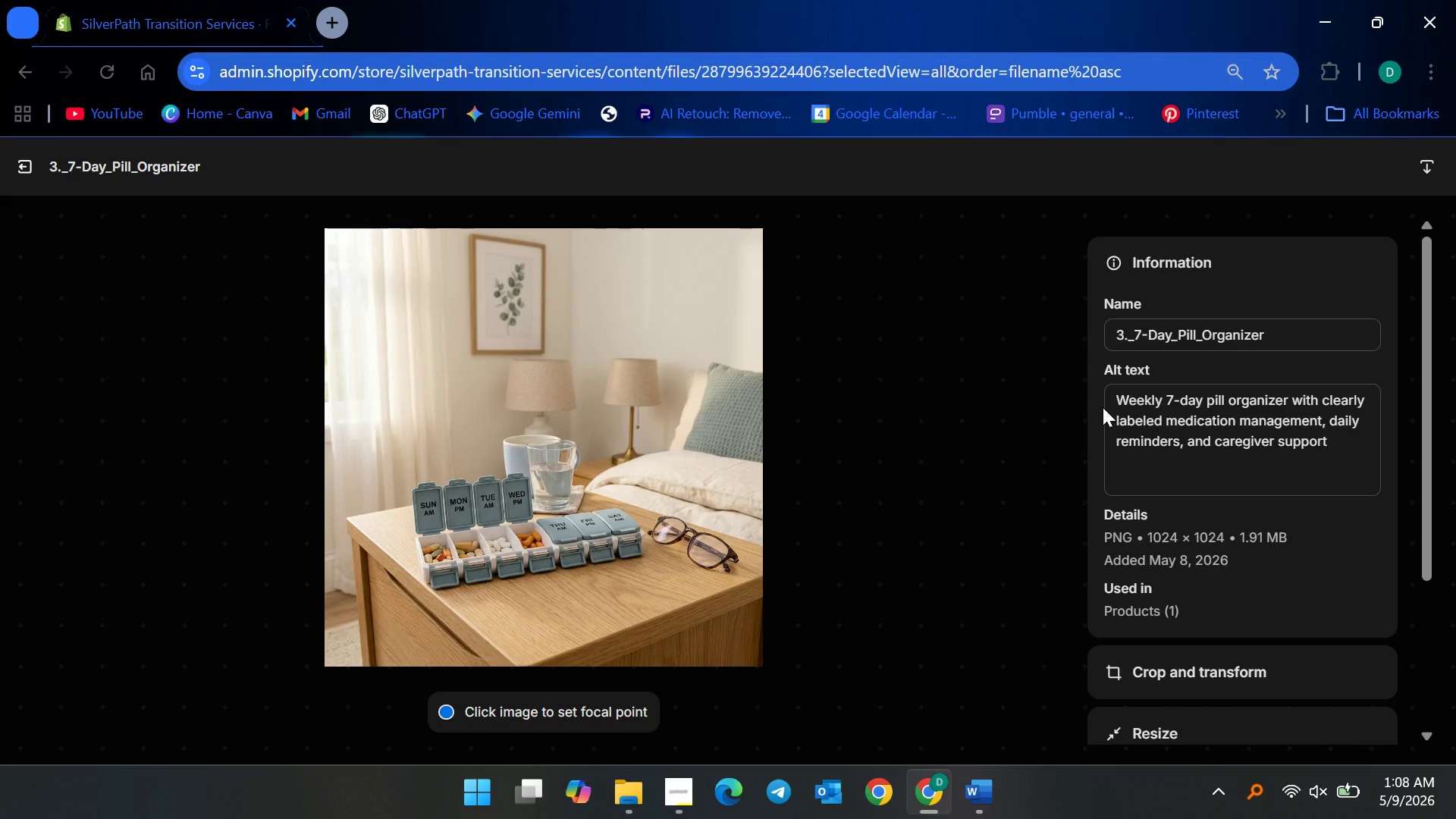 
left_click([21, 172])
 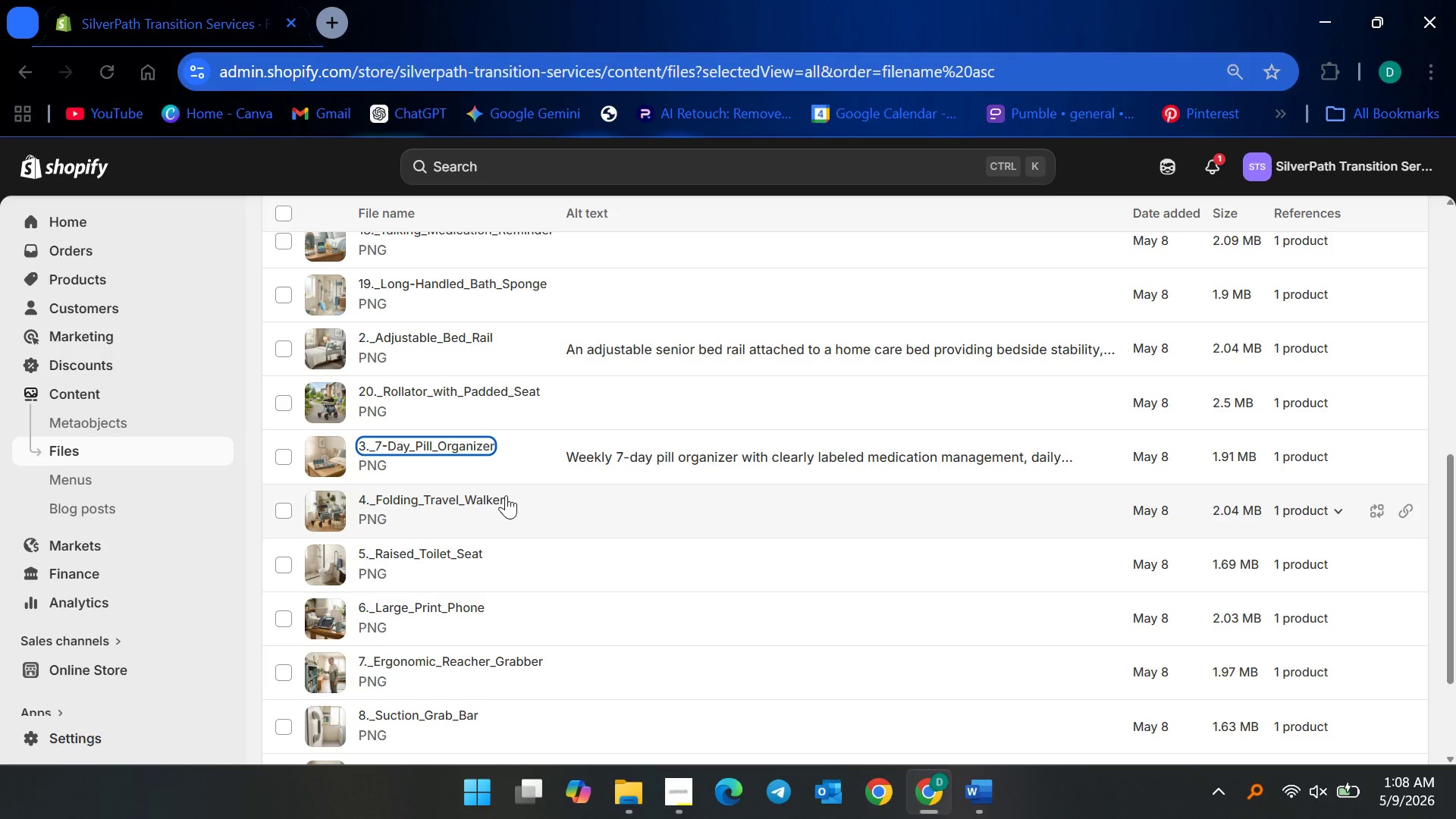 
left_click([495, 497])
 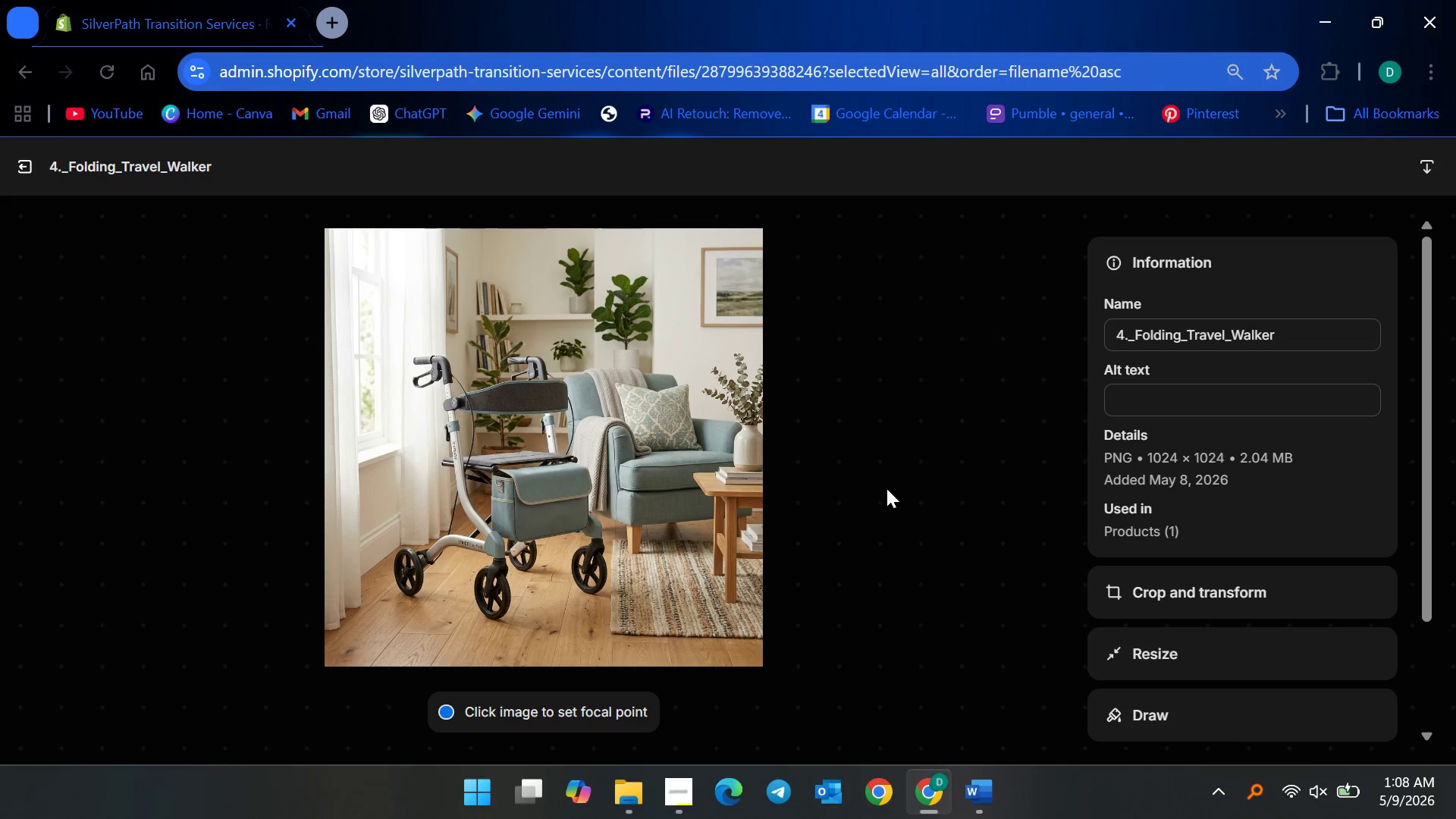 
wait(5.31)
 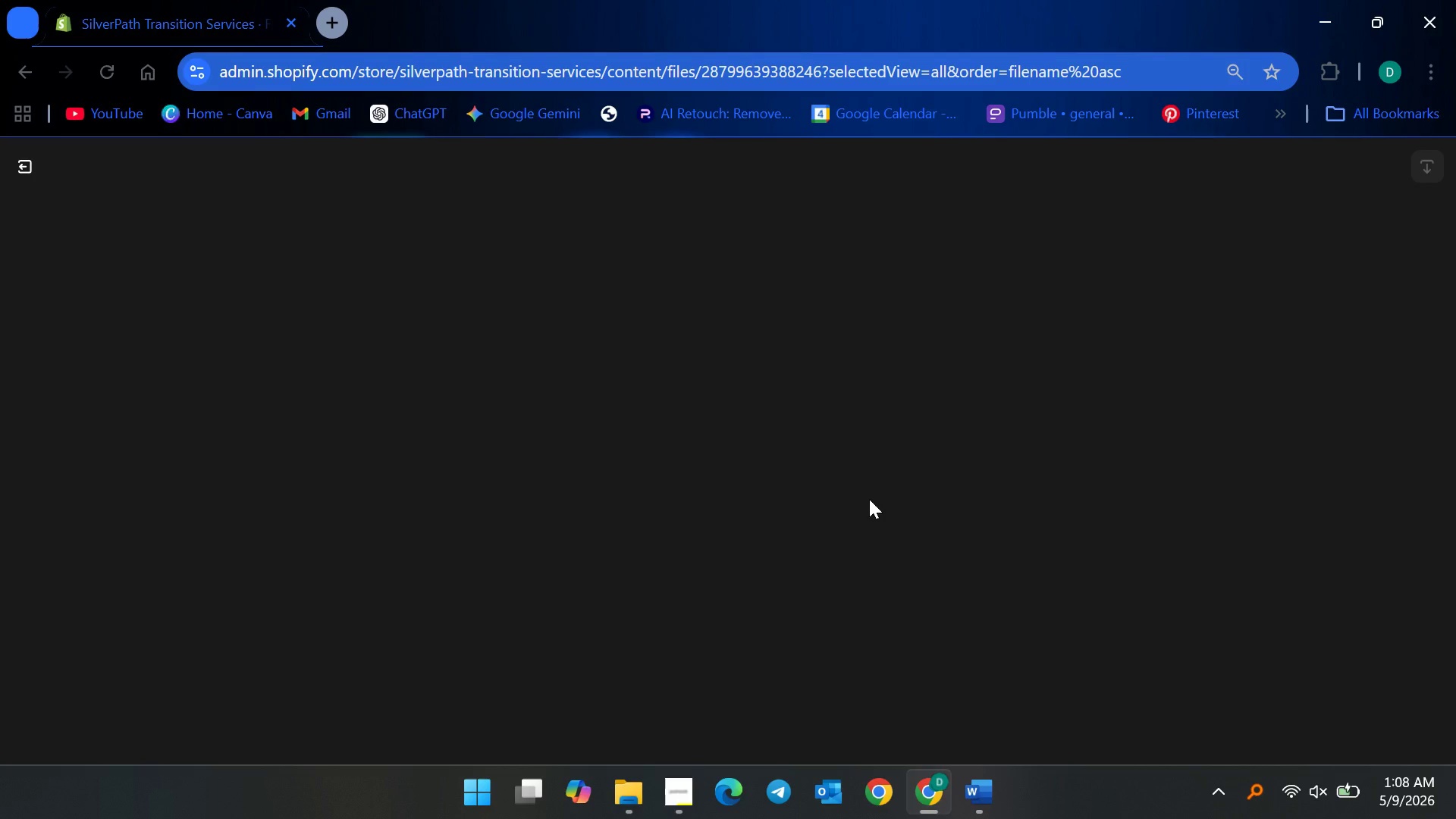 
left_click([1178, 395])
 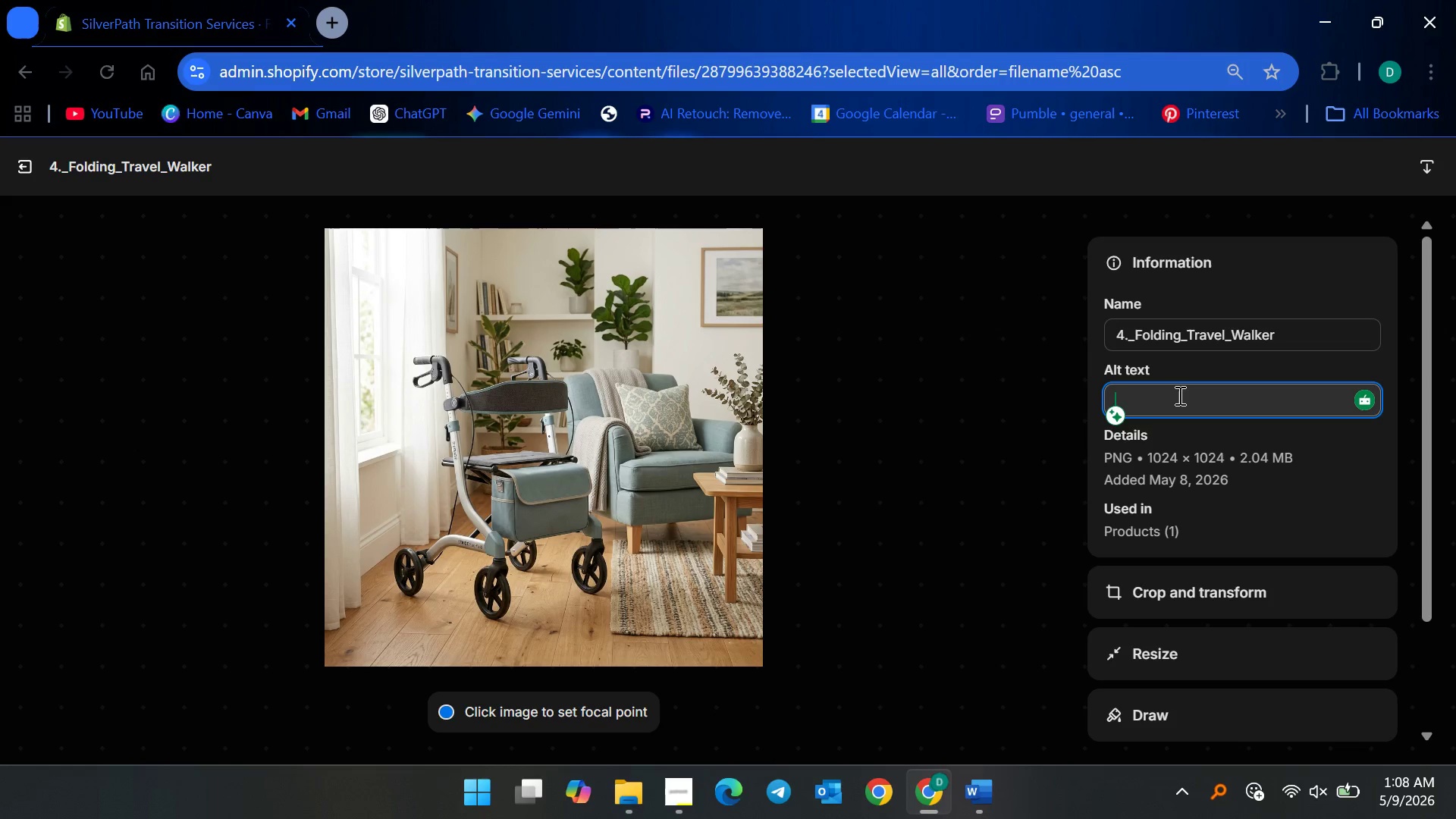 
type(Lightweight folding travel walker designed for )
 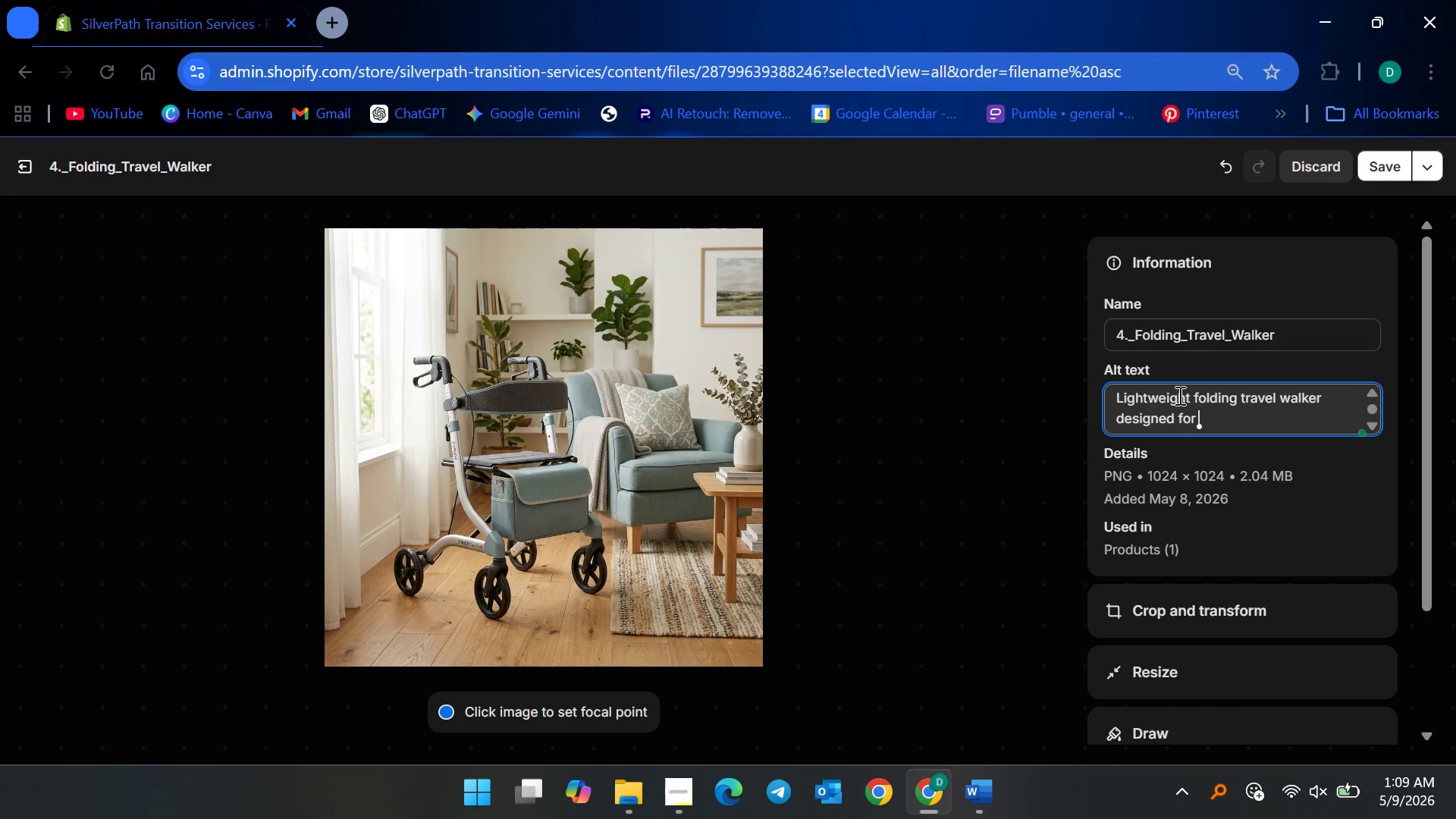 
type(senior mobility support, )
 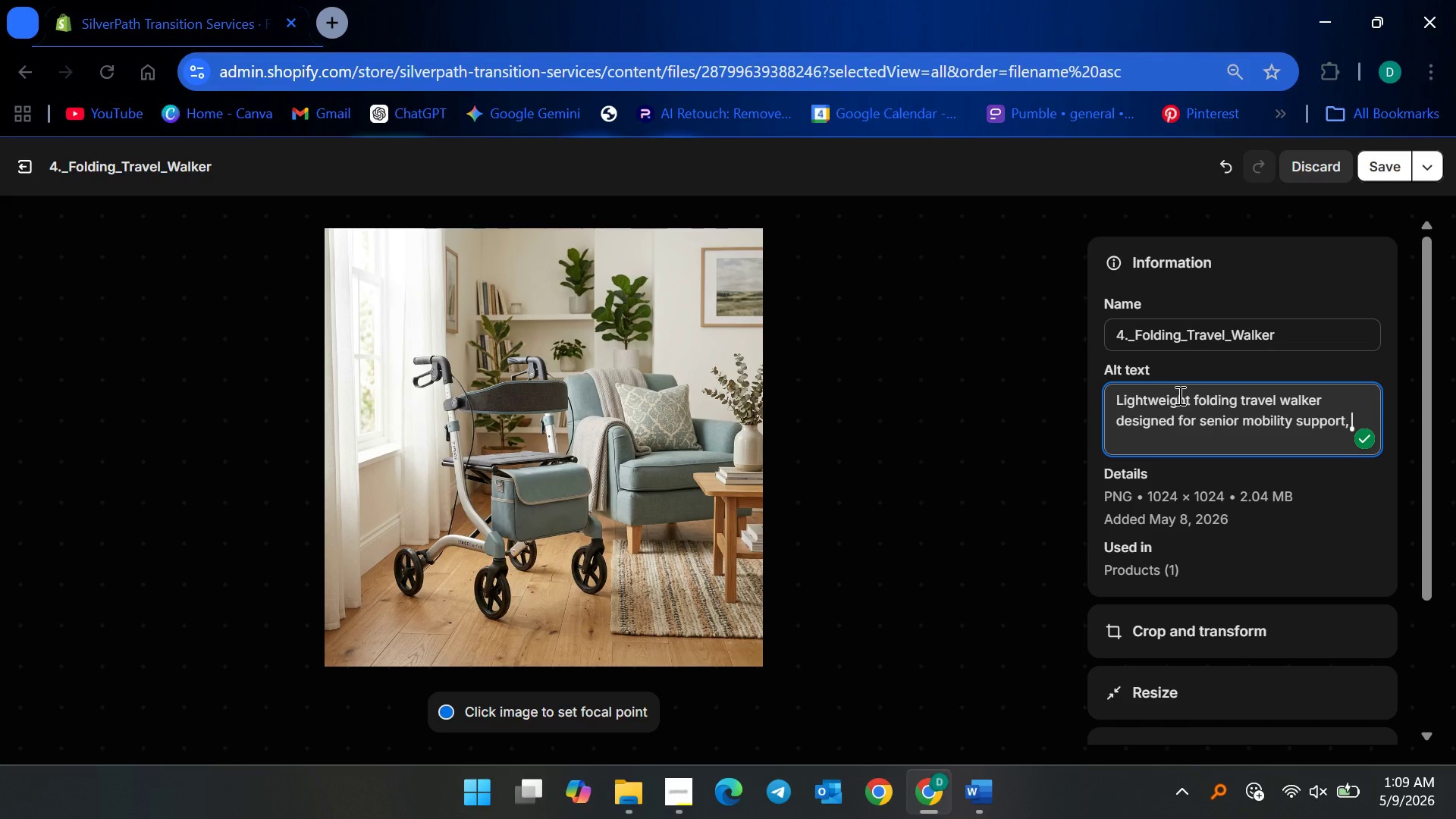 
type(safe walking assistance, )
 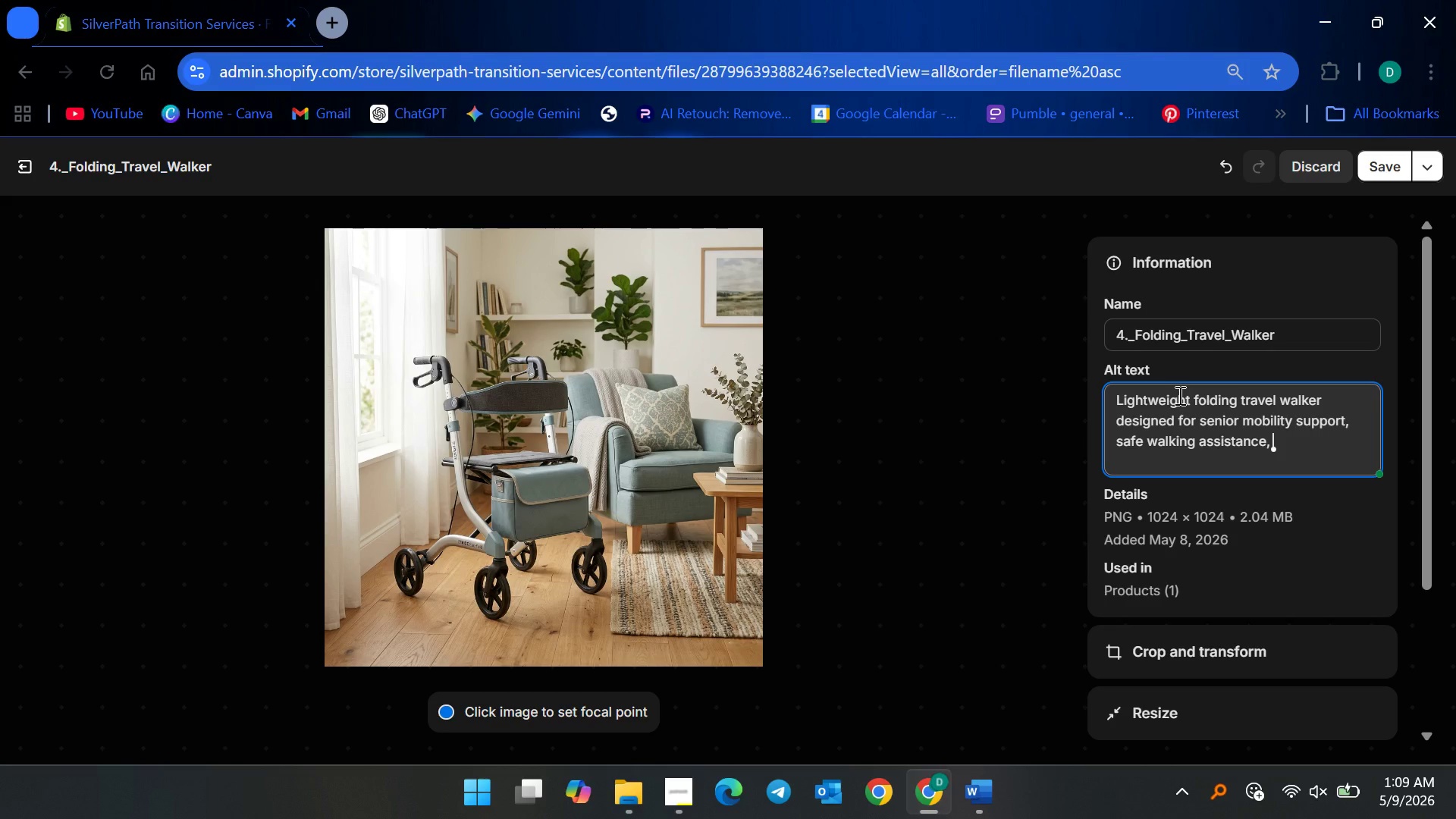 
type(and covenient )
 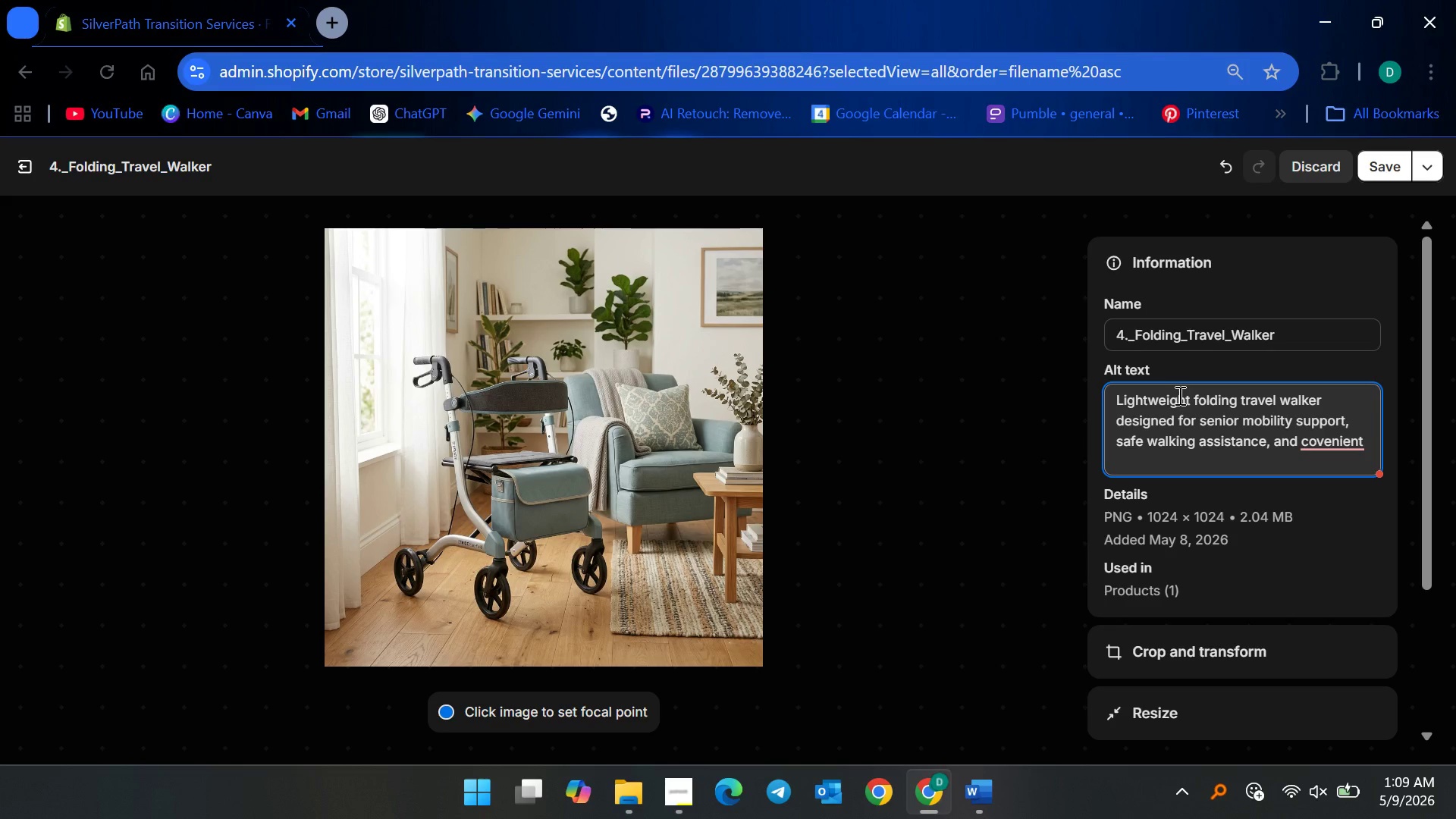 
type(transportation during daily activities.)
key(Backspace)
 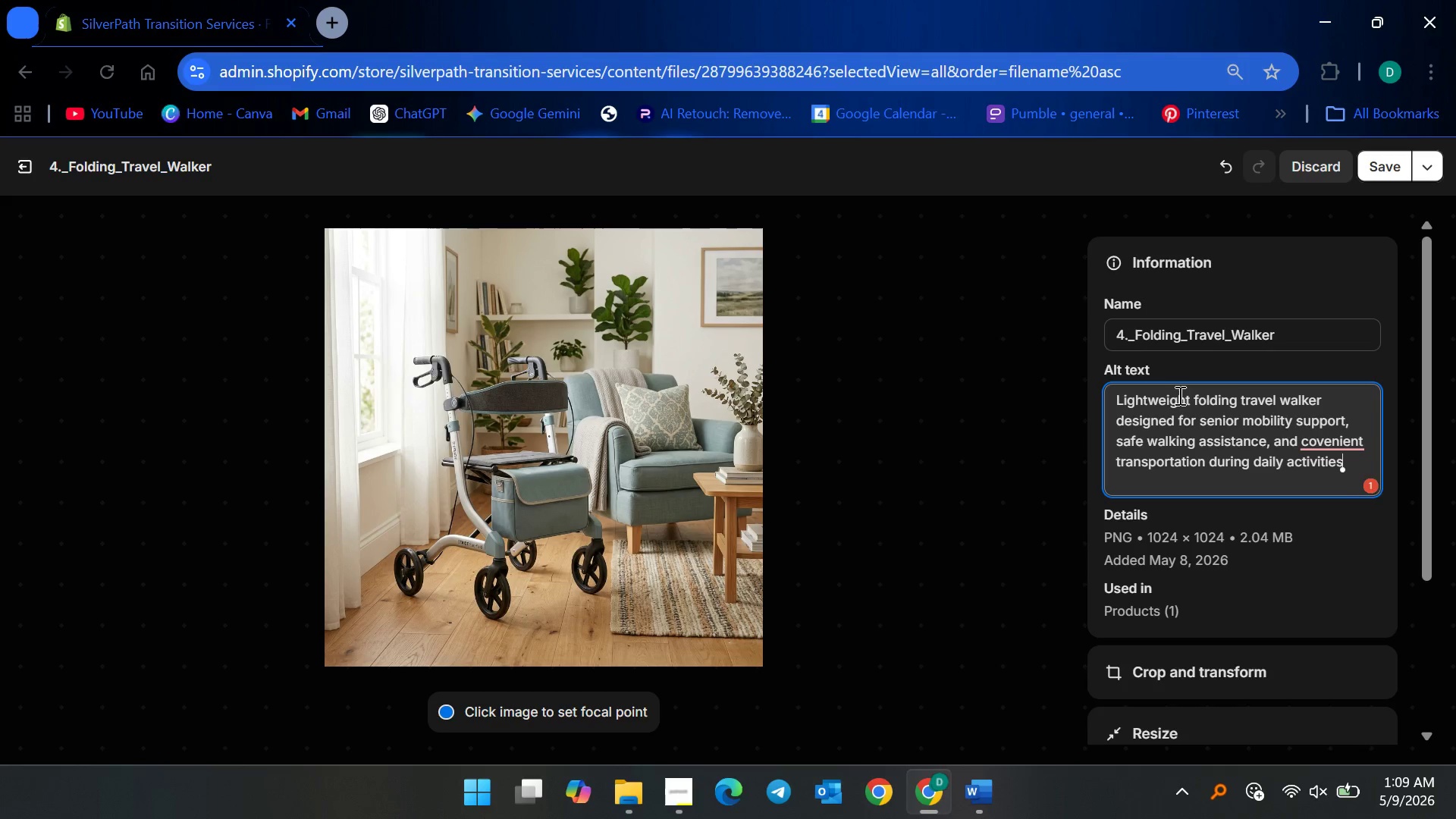 
wait(6.19)
 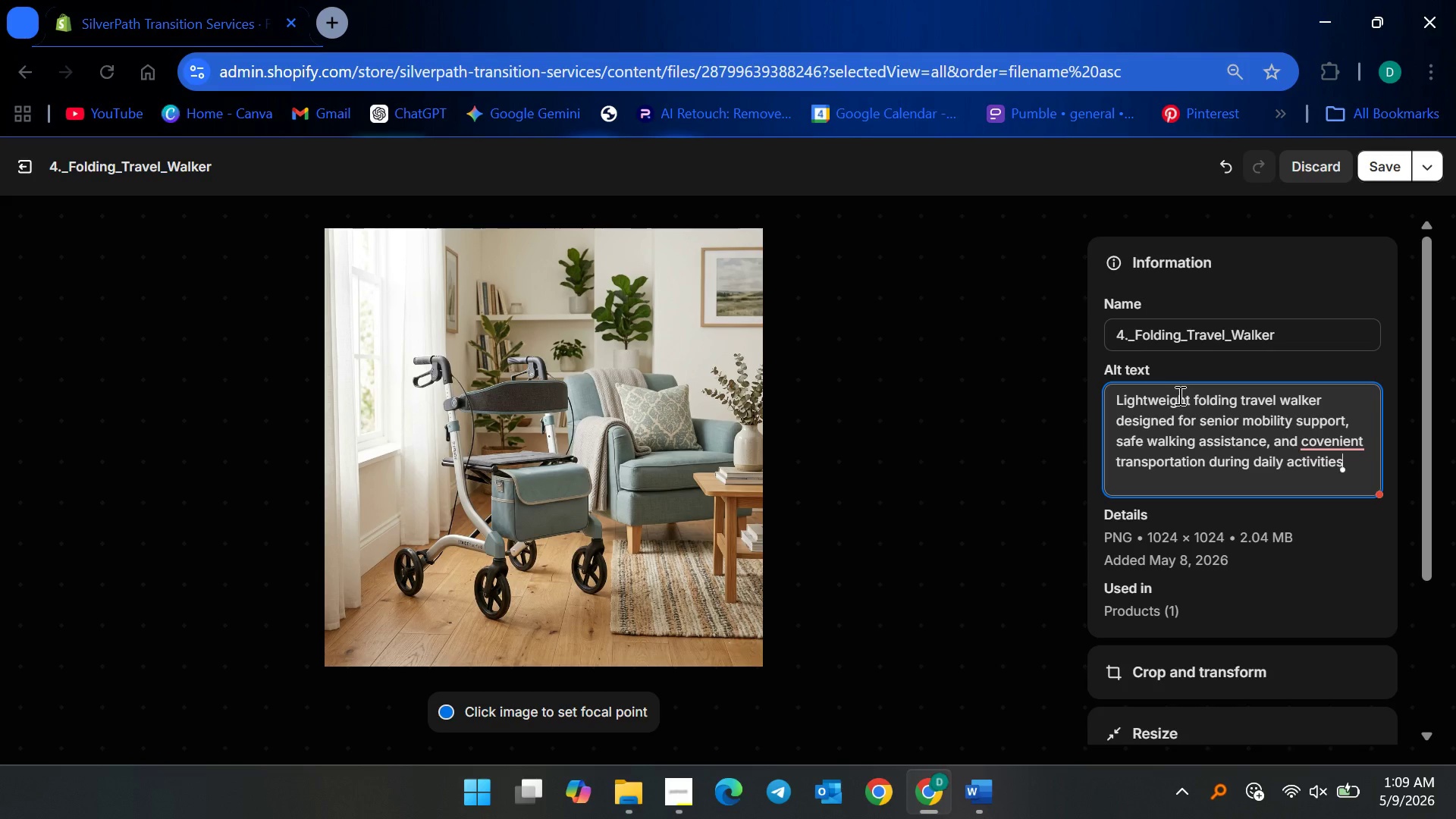 
left_click([1331, 438])
 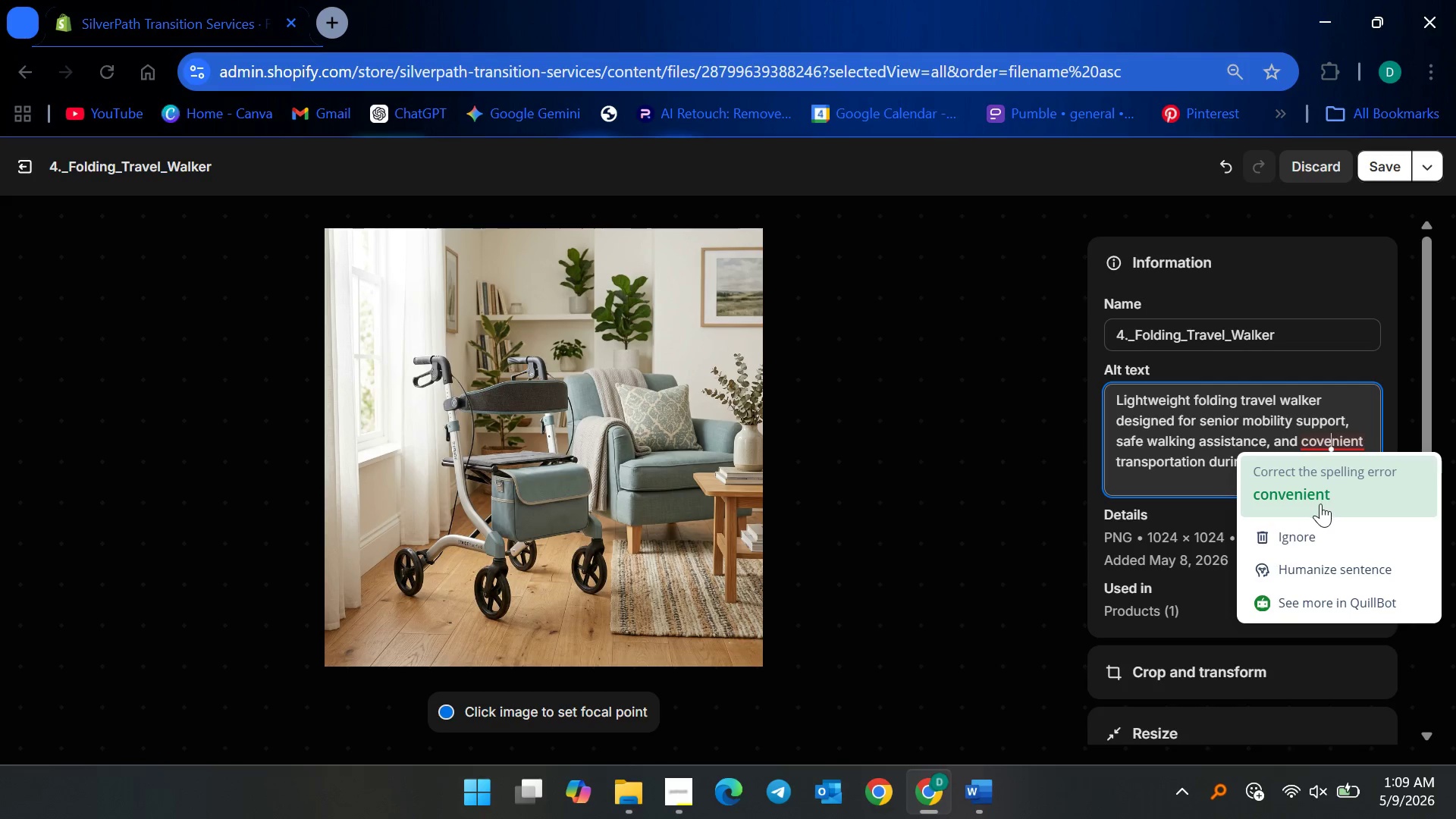 
left_click([1320, 504])
 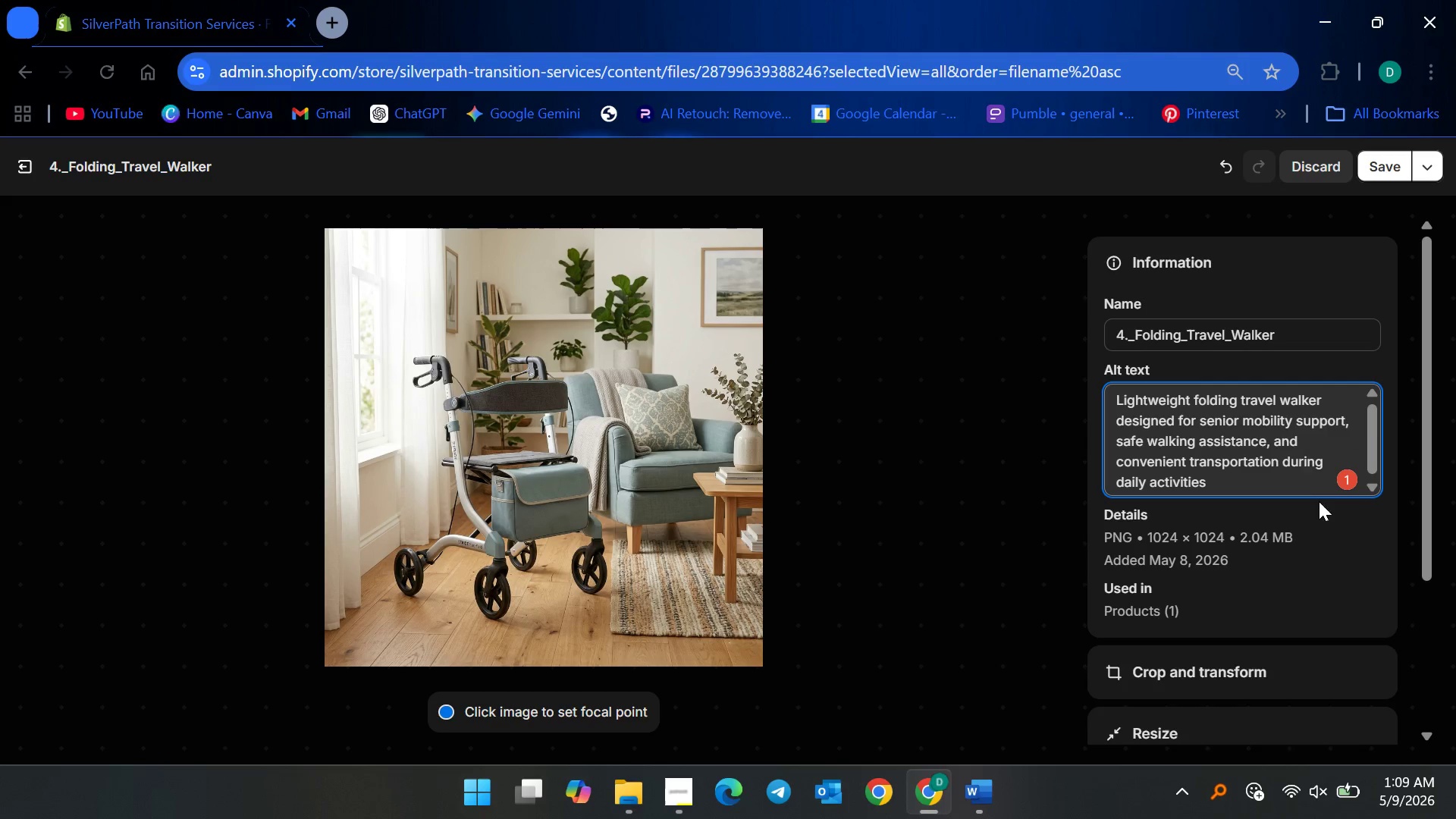 
mouse_move([1259, 449])
 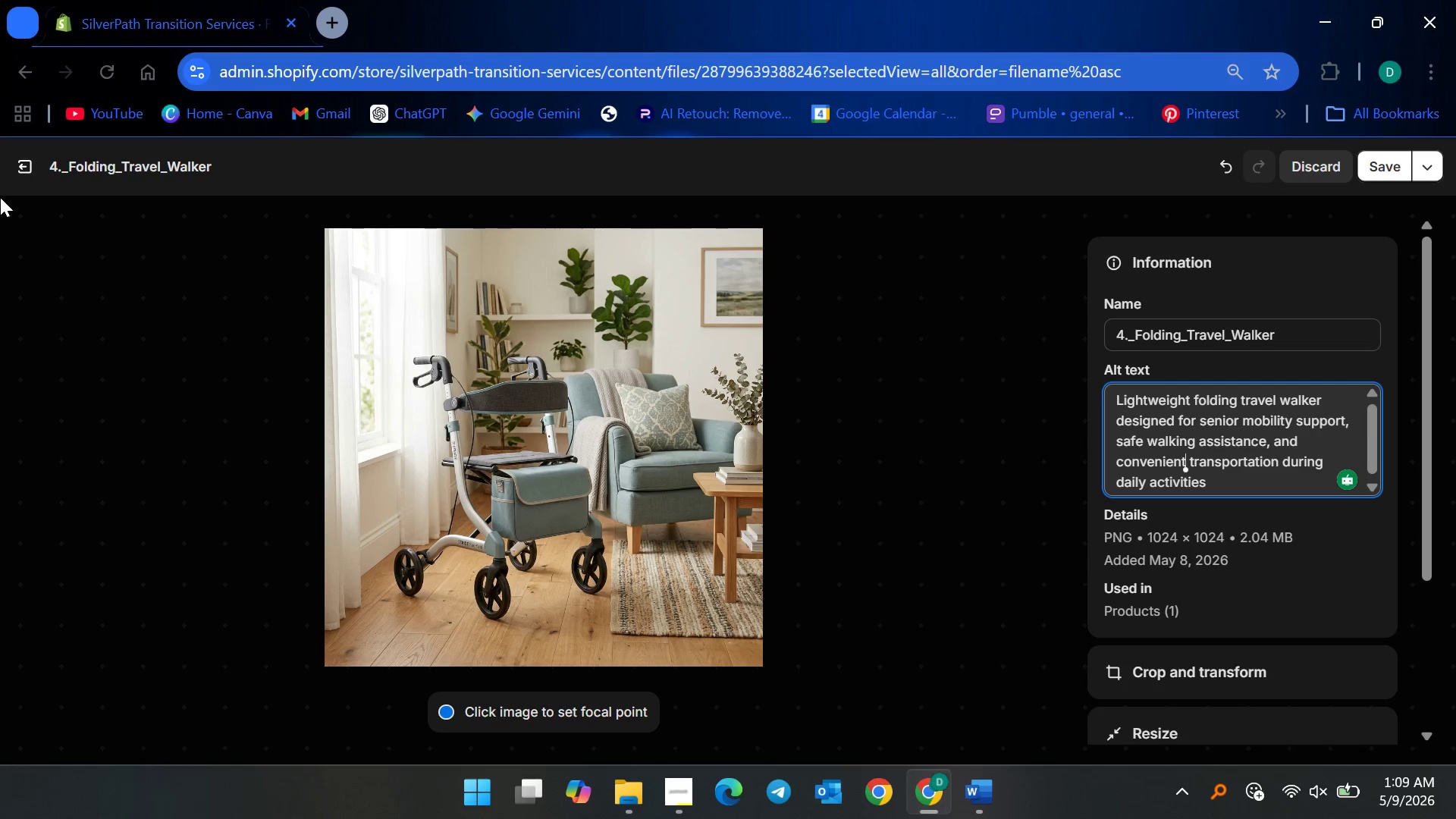 
left_click([1379, 165])
 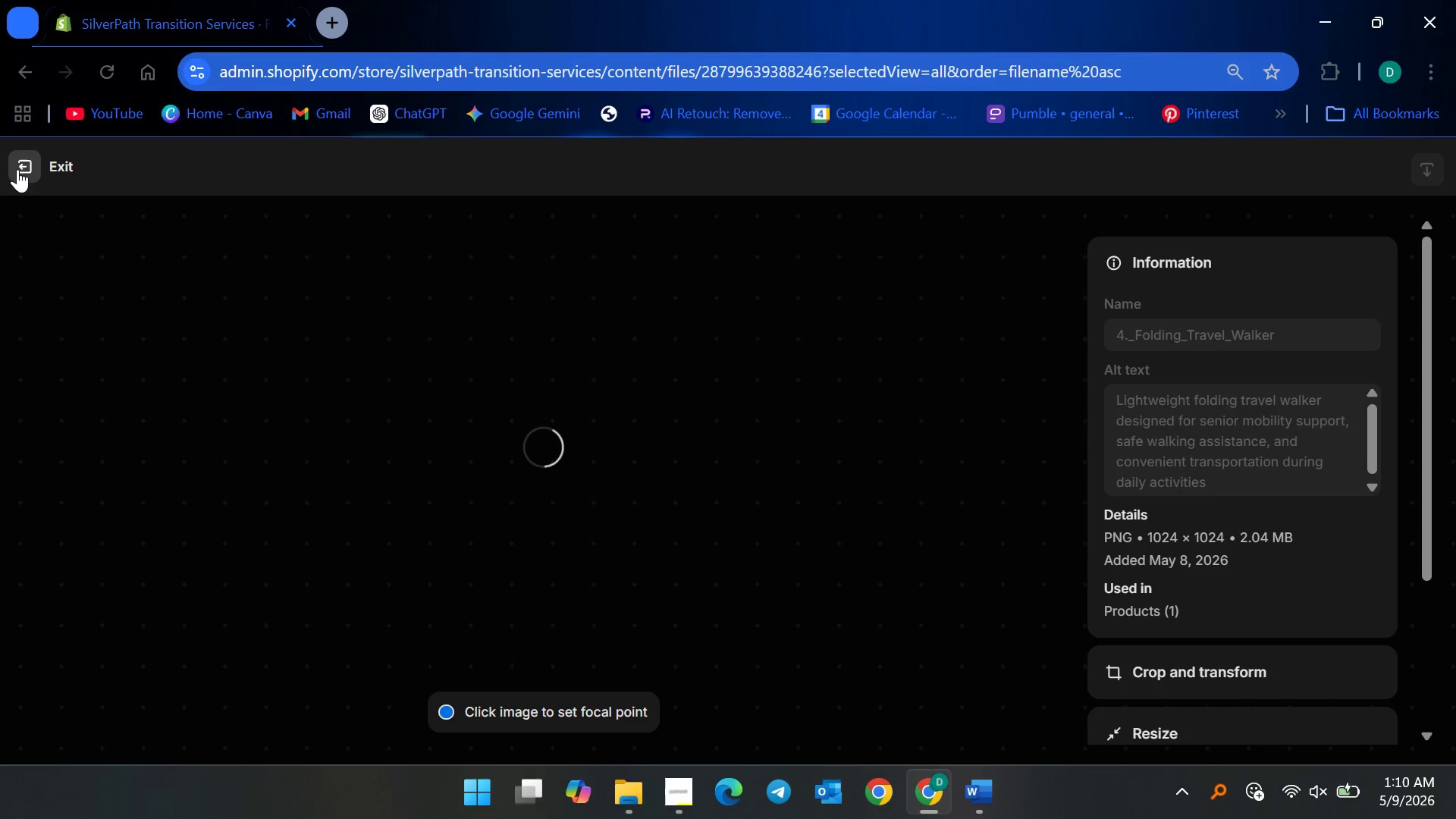 
left_click([17, 169])
 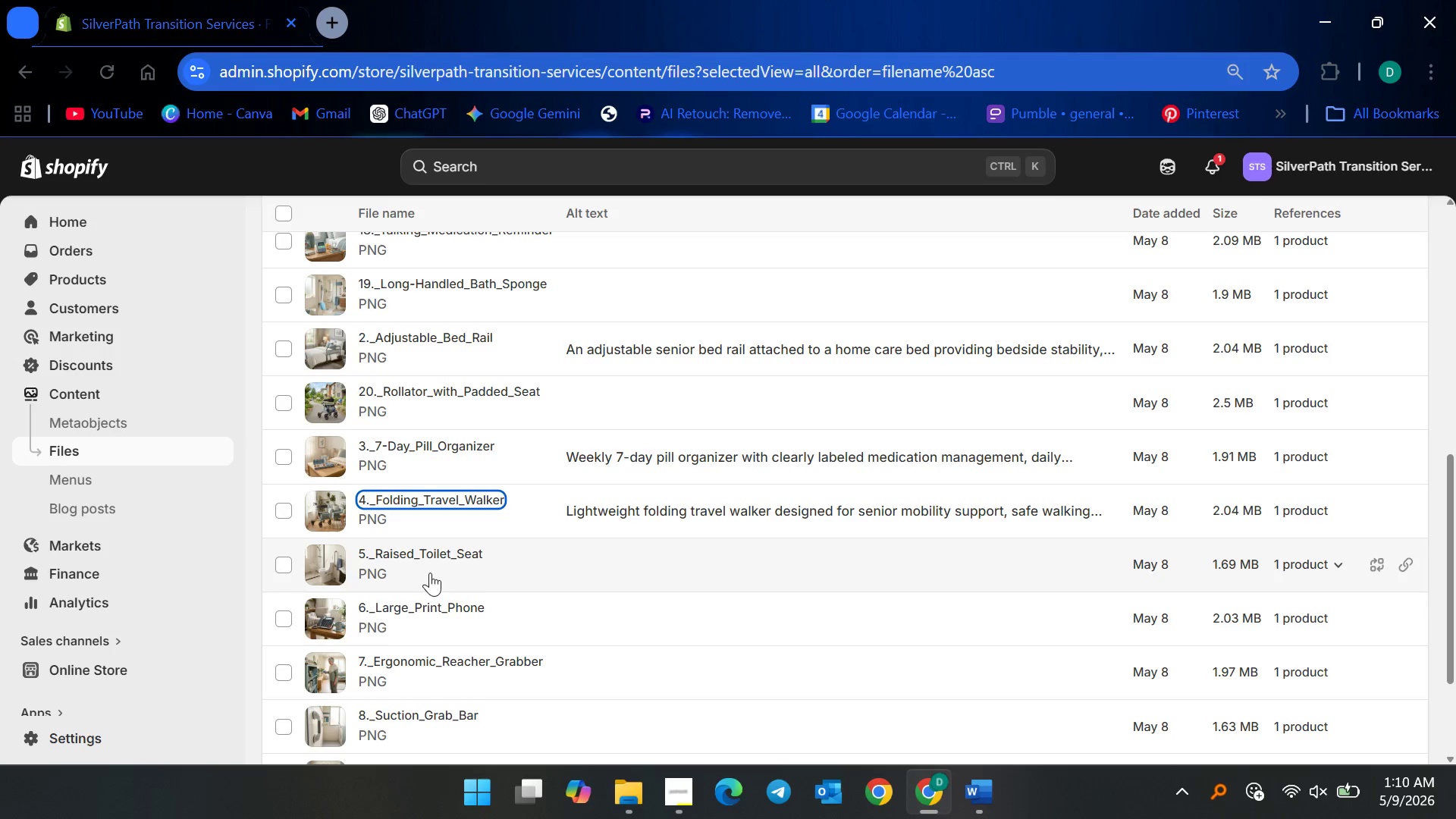 
left_click([435, 563])
 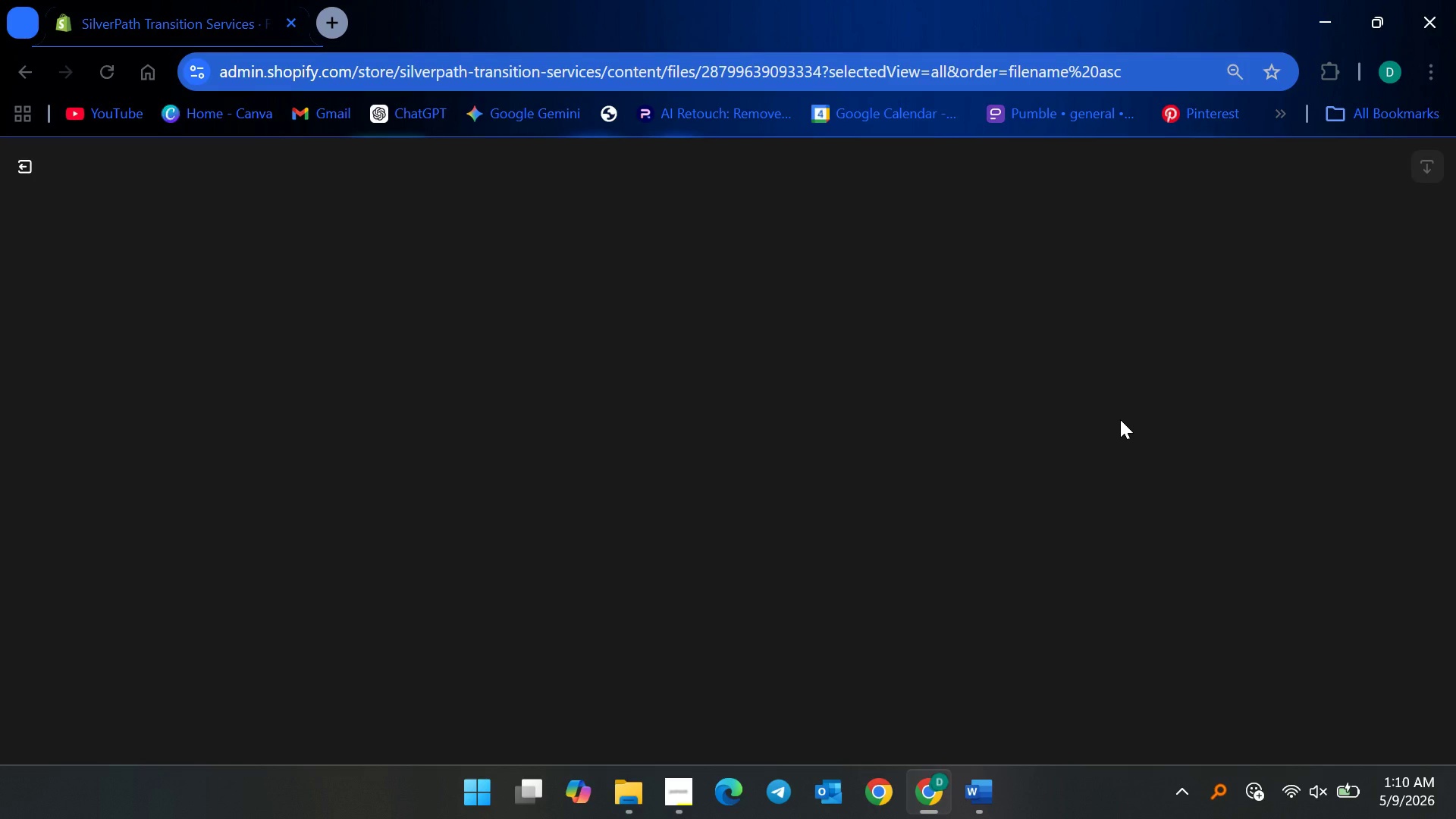 
mouse_move([1097, 422])
 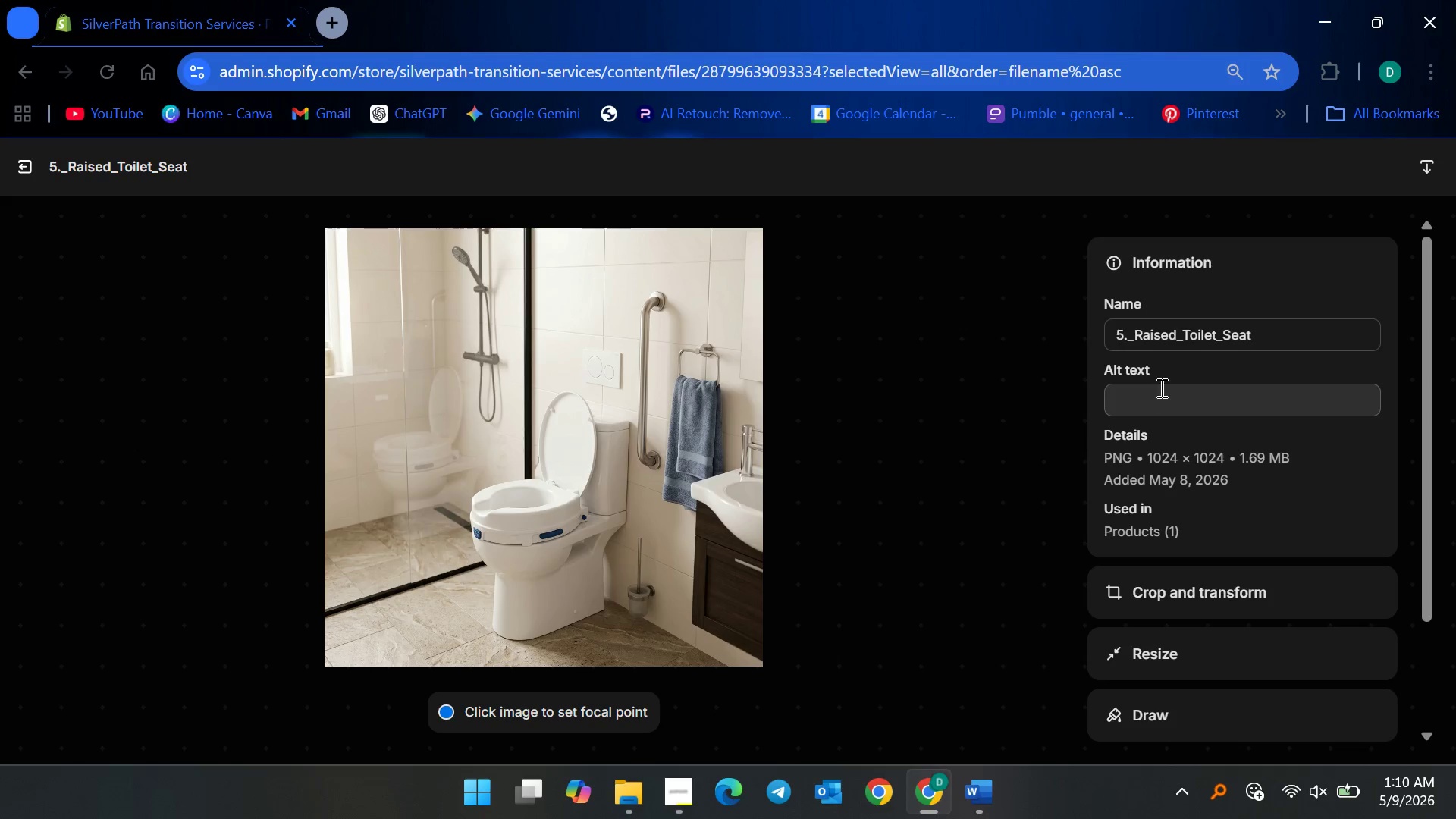 
left_click([1160, 388])
 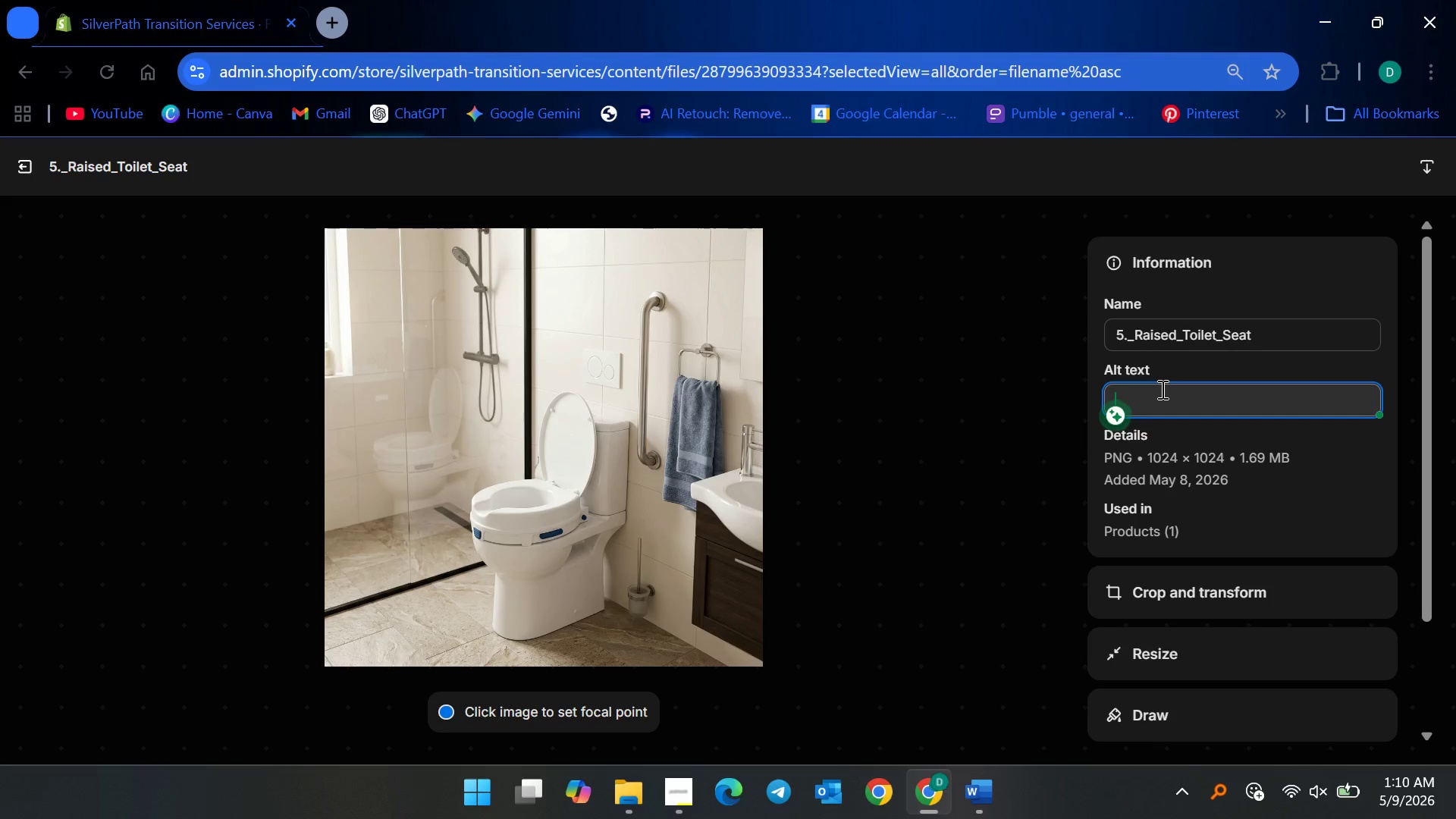 
wait(7.73)
 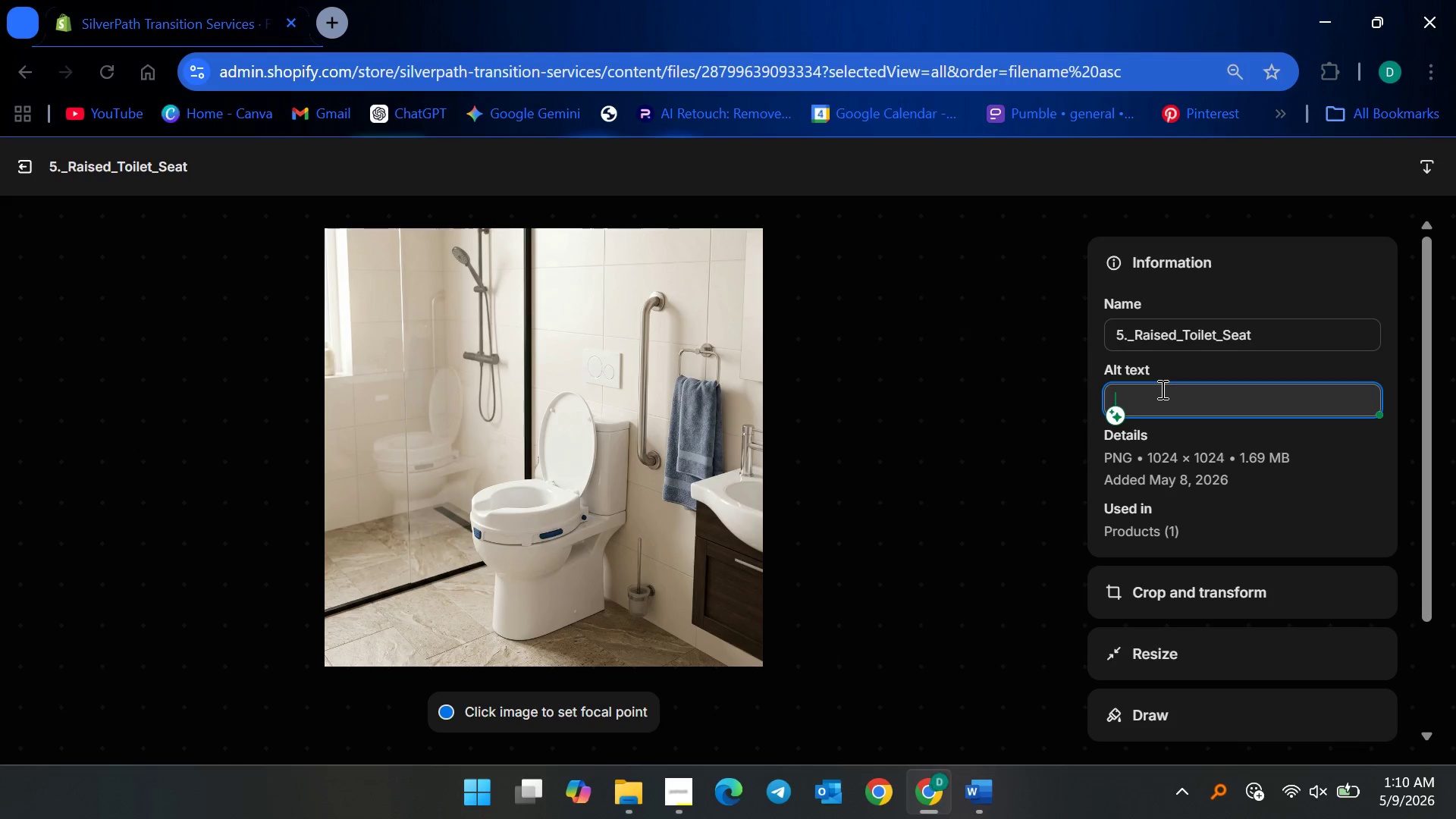 
type(Raised toilet seat installed in an )
 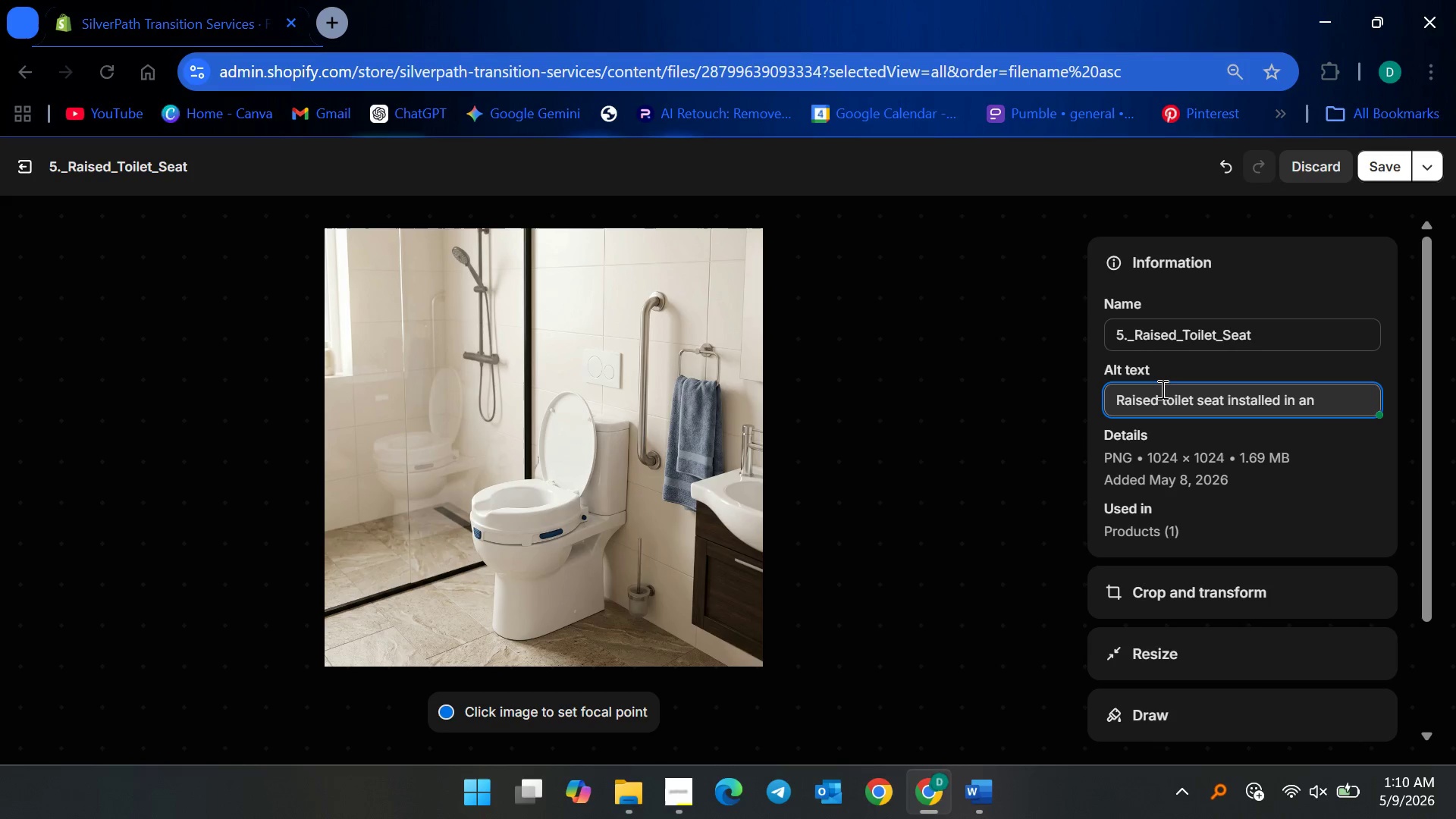 
wait(12.39)
 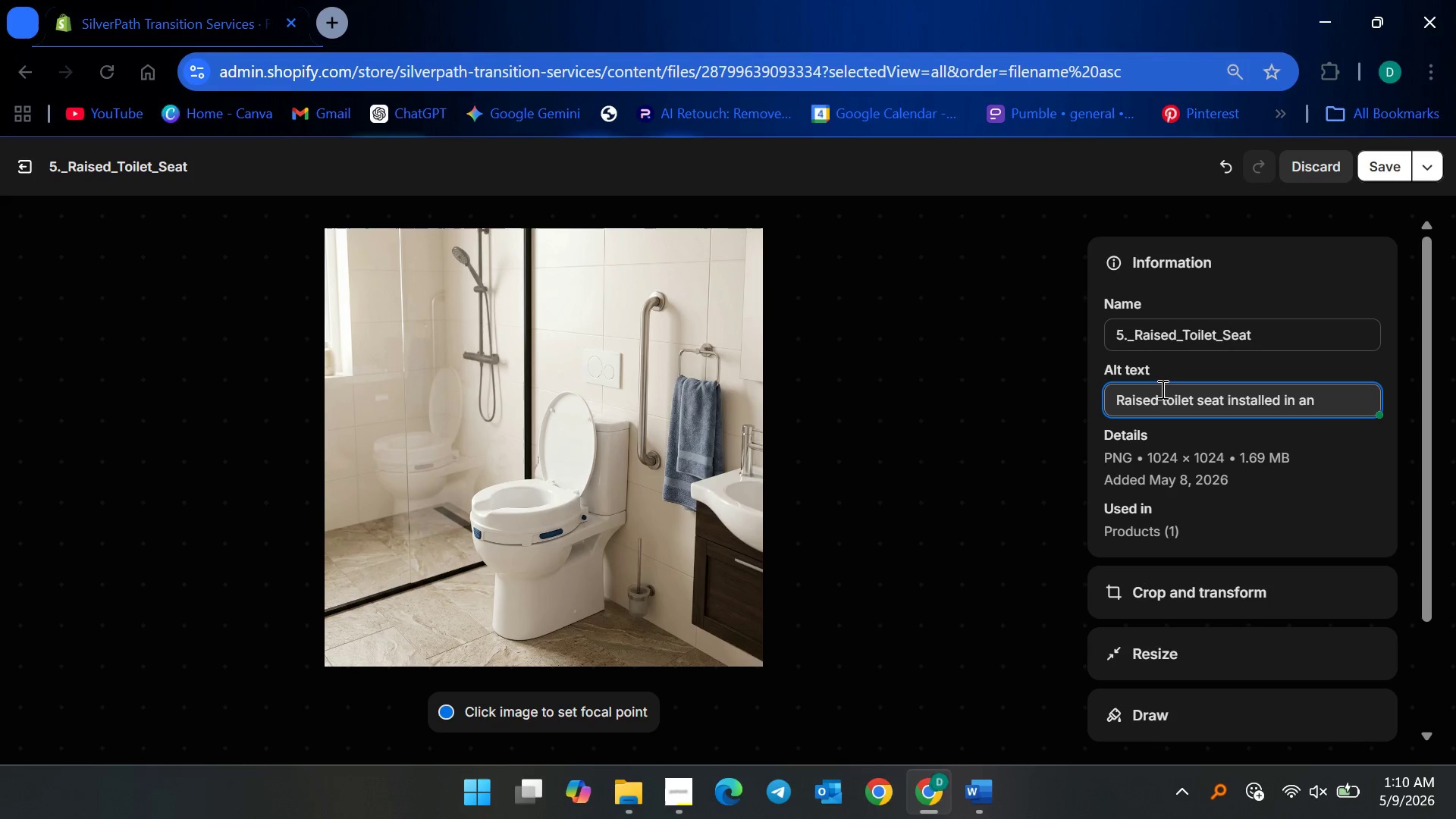 
type(accessible bathroom to improve )
 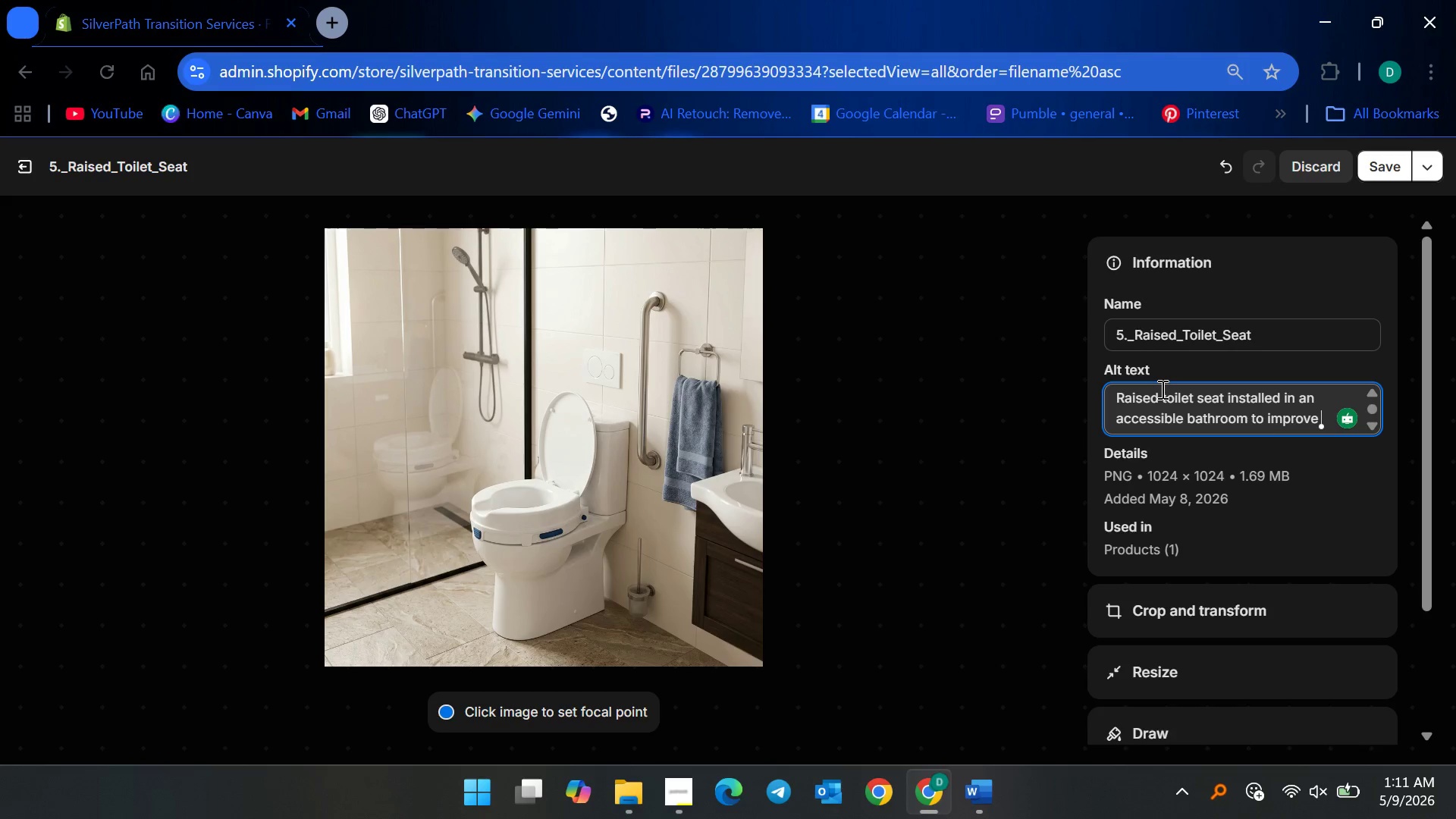 
wait(27.17)
 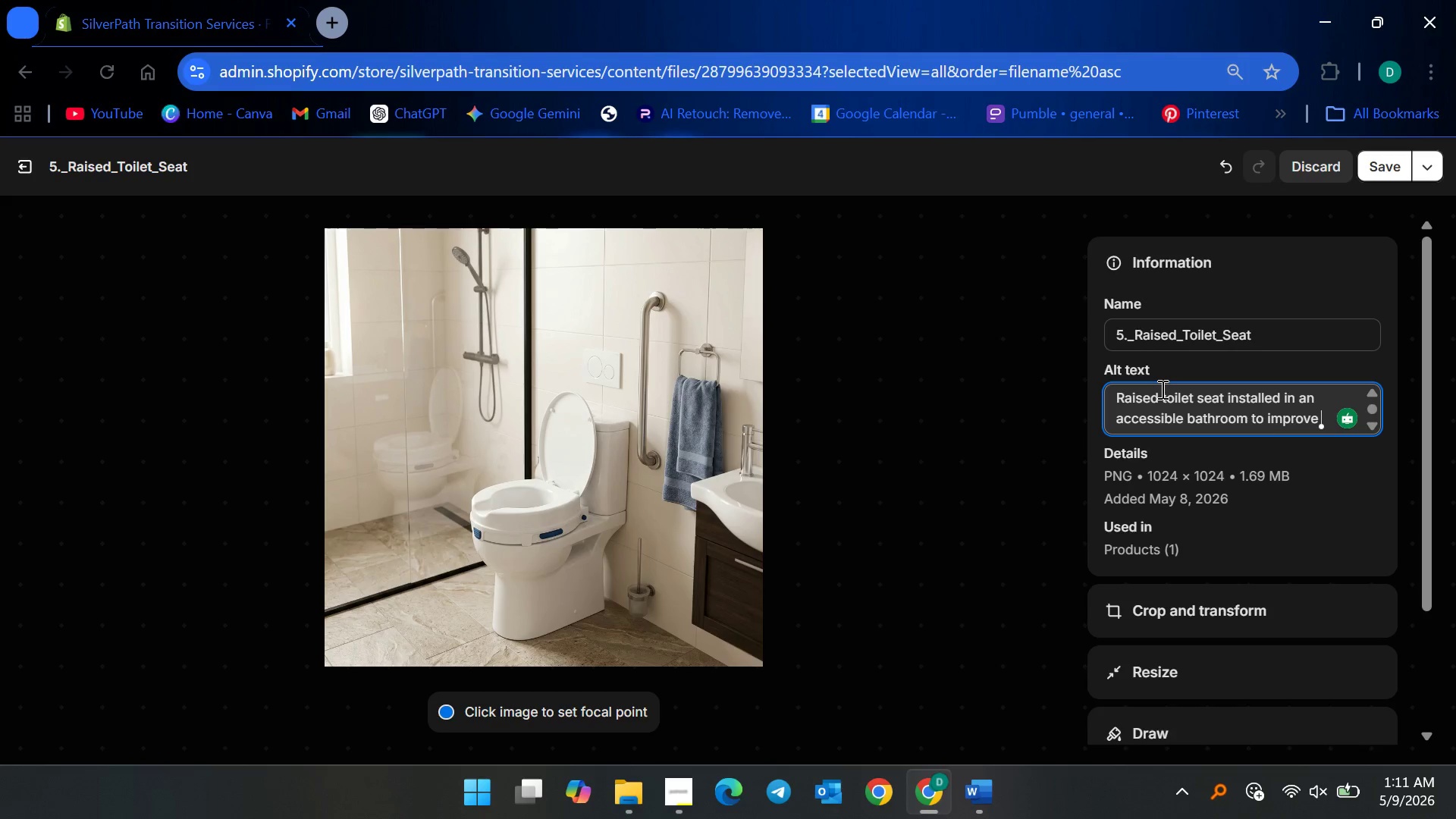 
type(senior bathroom safety )
key(Backspace)
type(, comfort, nad independent mobility support)
 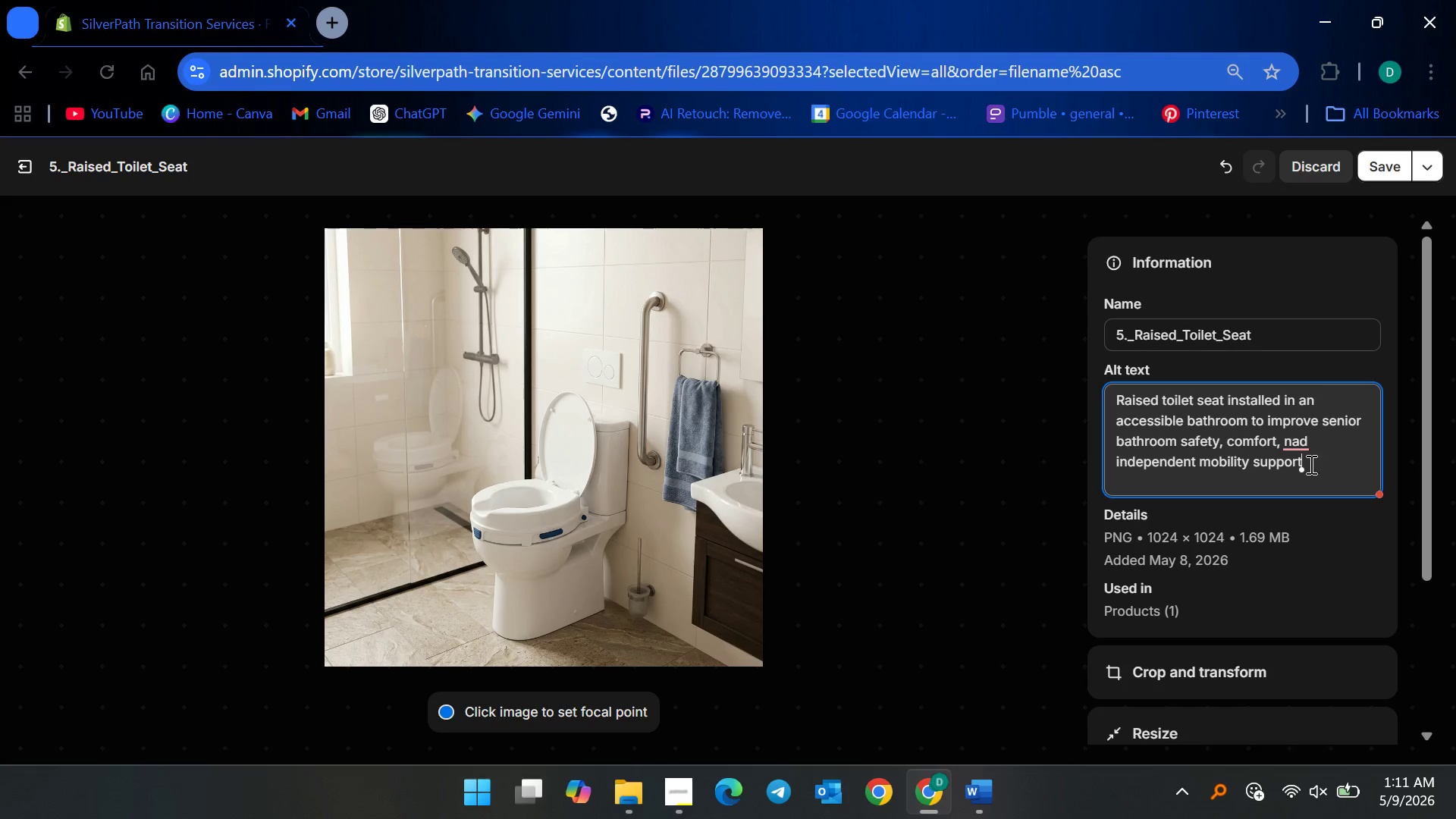 
left_click([1301, 437])
 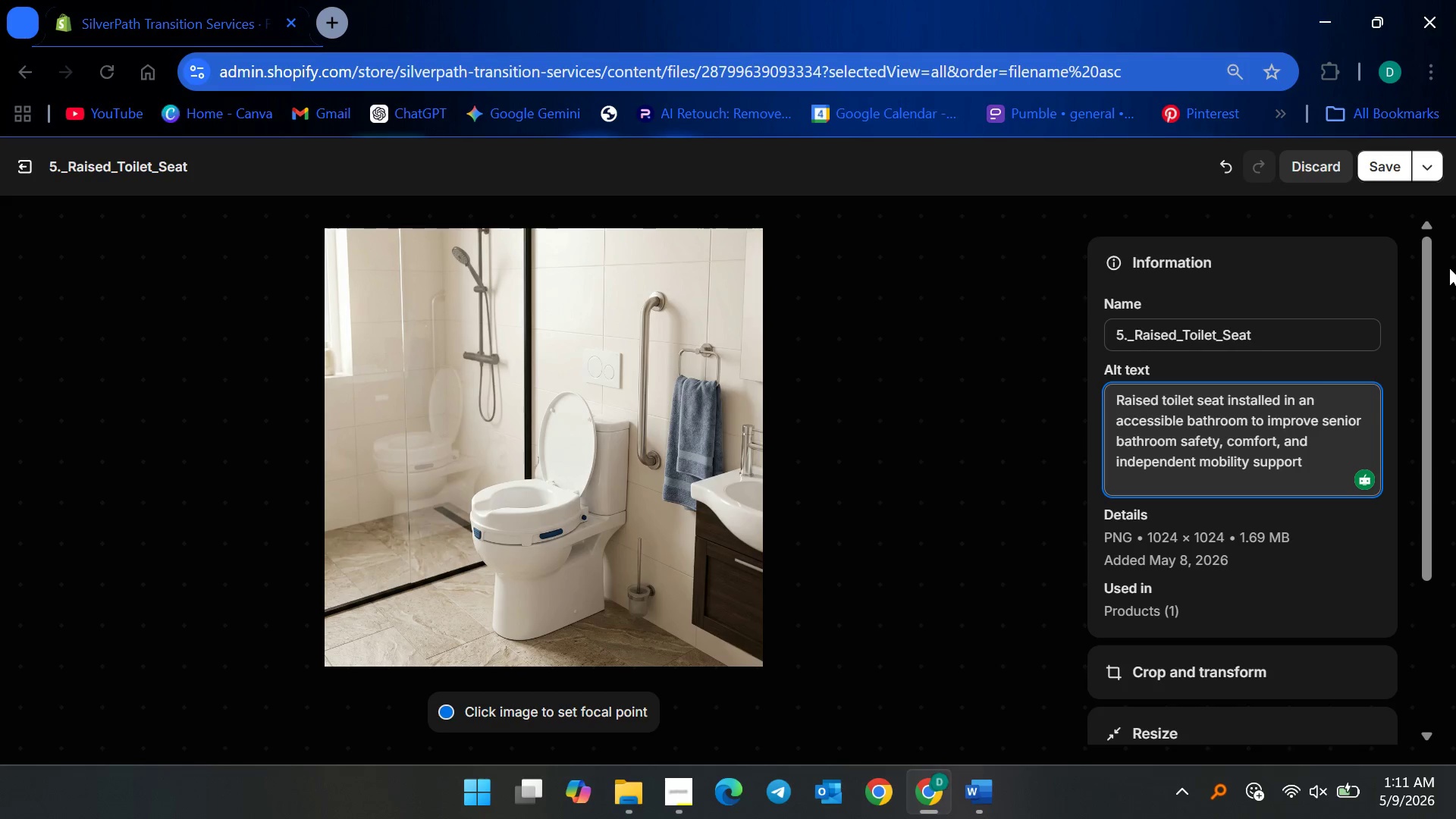 
wait(9.58)
 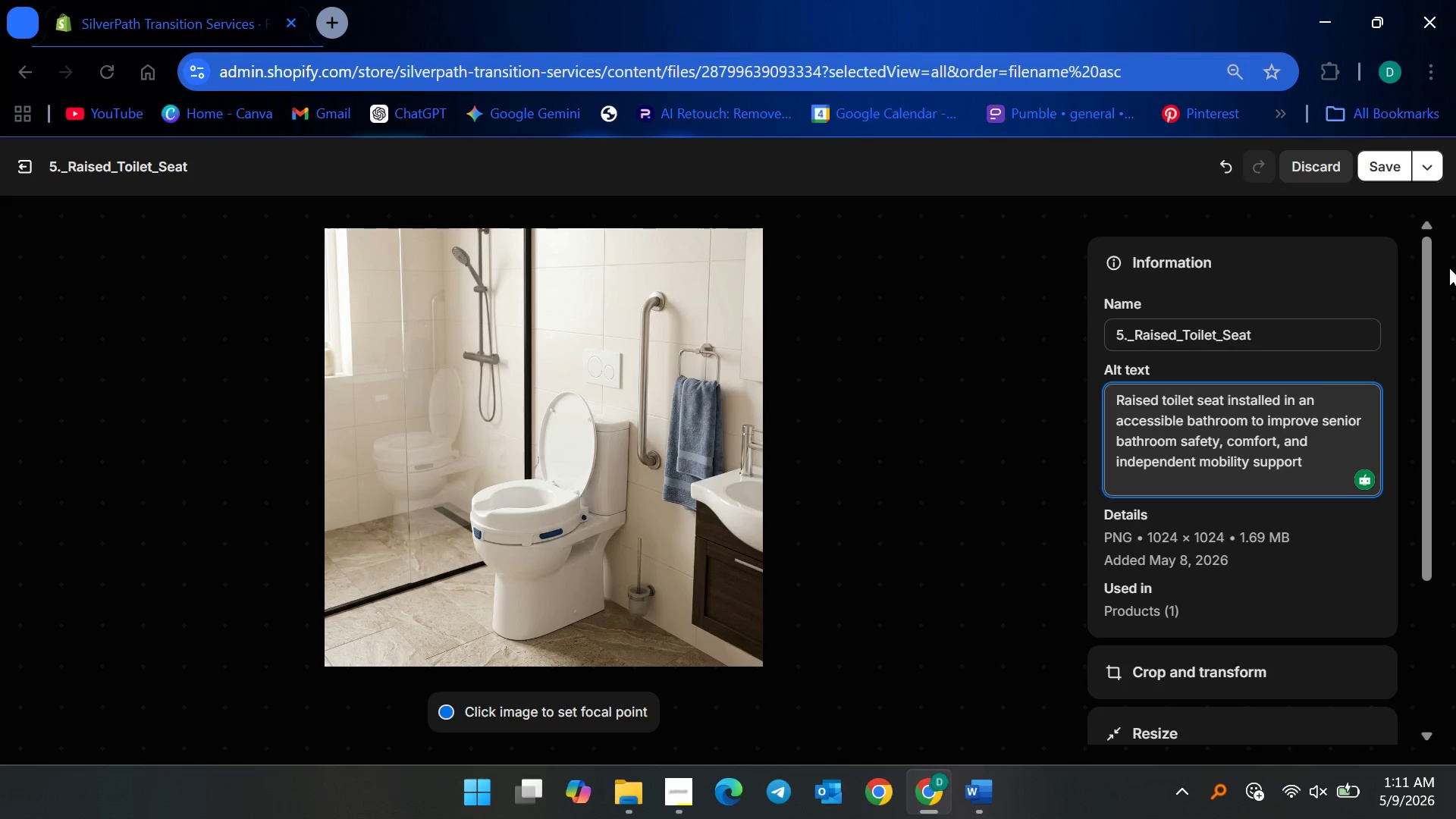 
left_click([11, 162])
 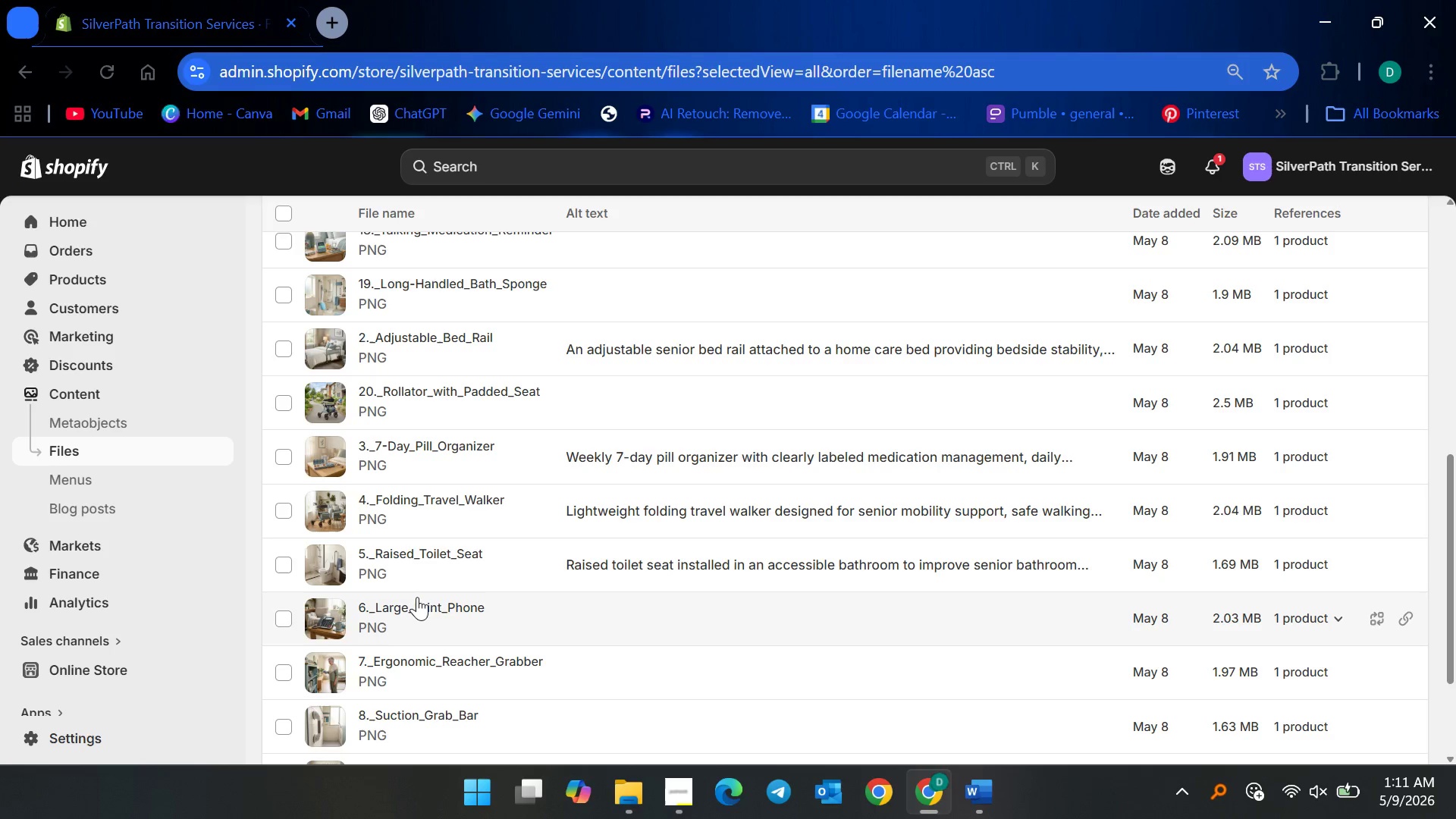 
left_click([421, 599])
 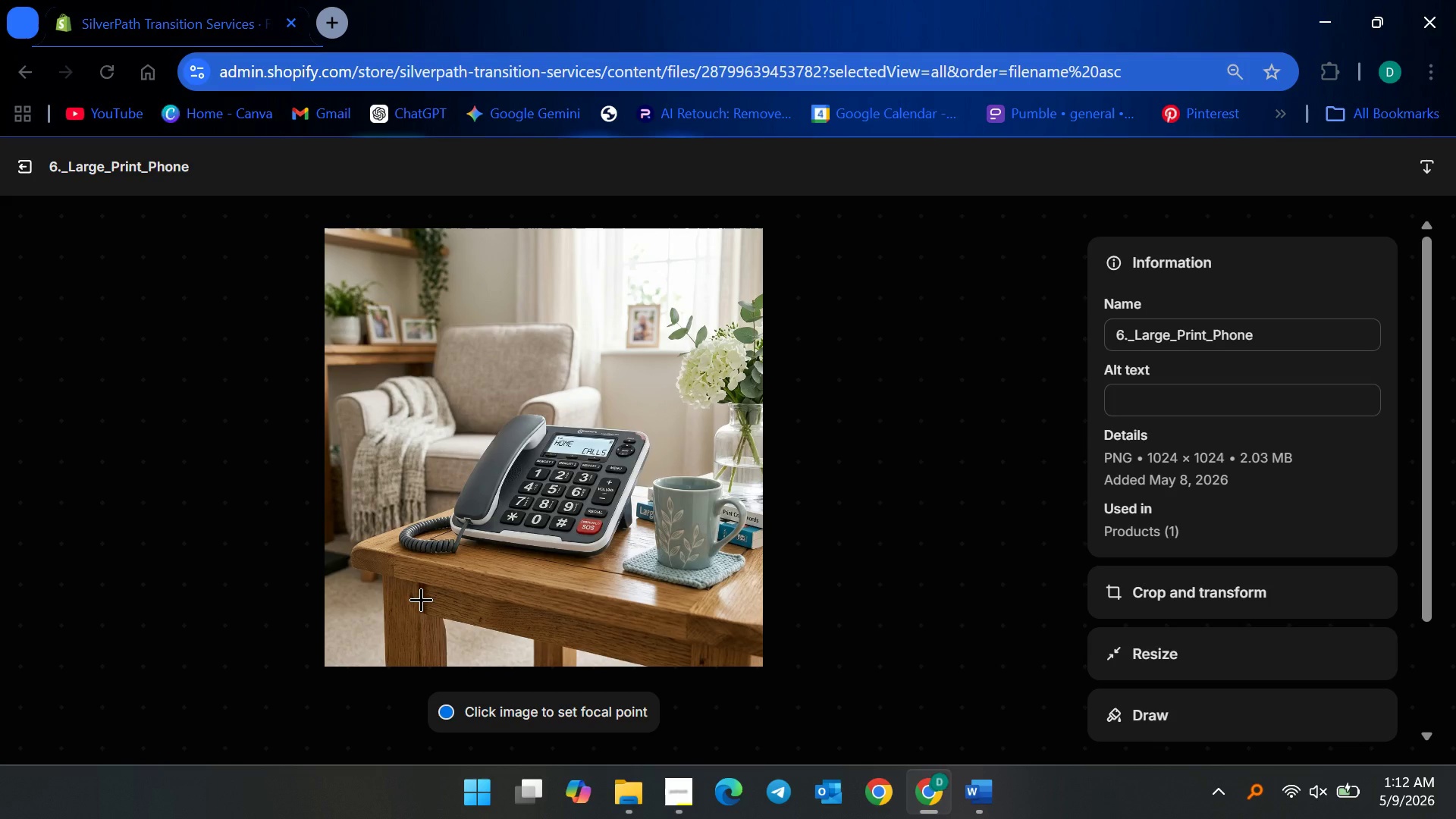 
wait(74.47)
 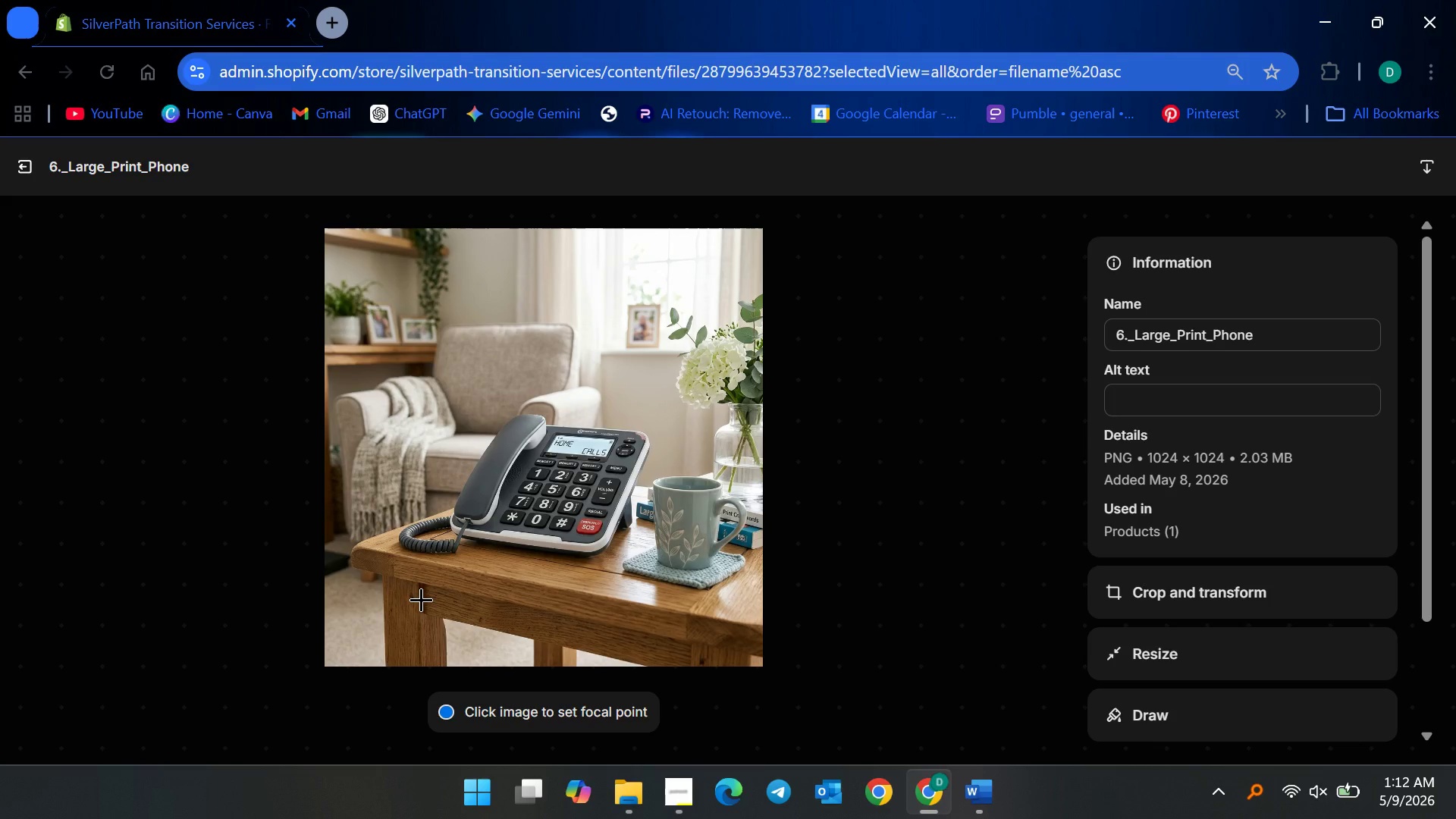 
double_click([1204, 413])
 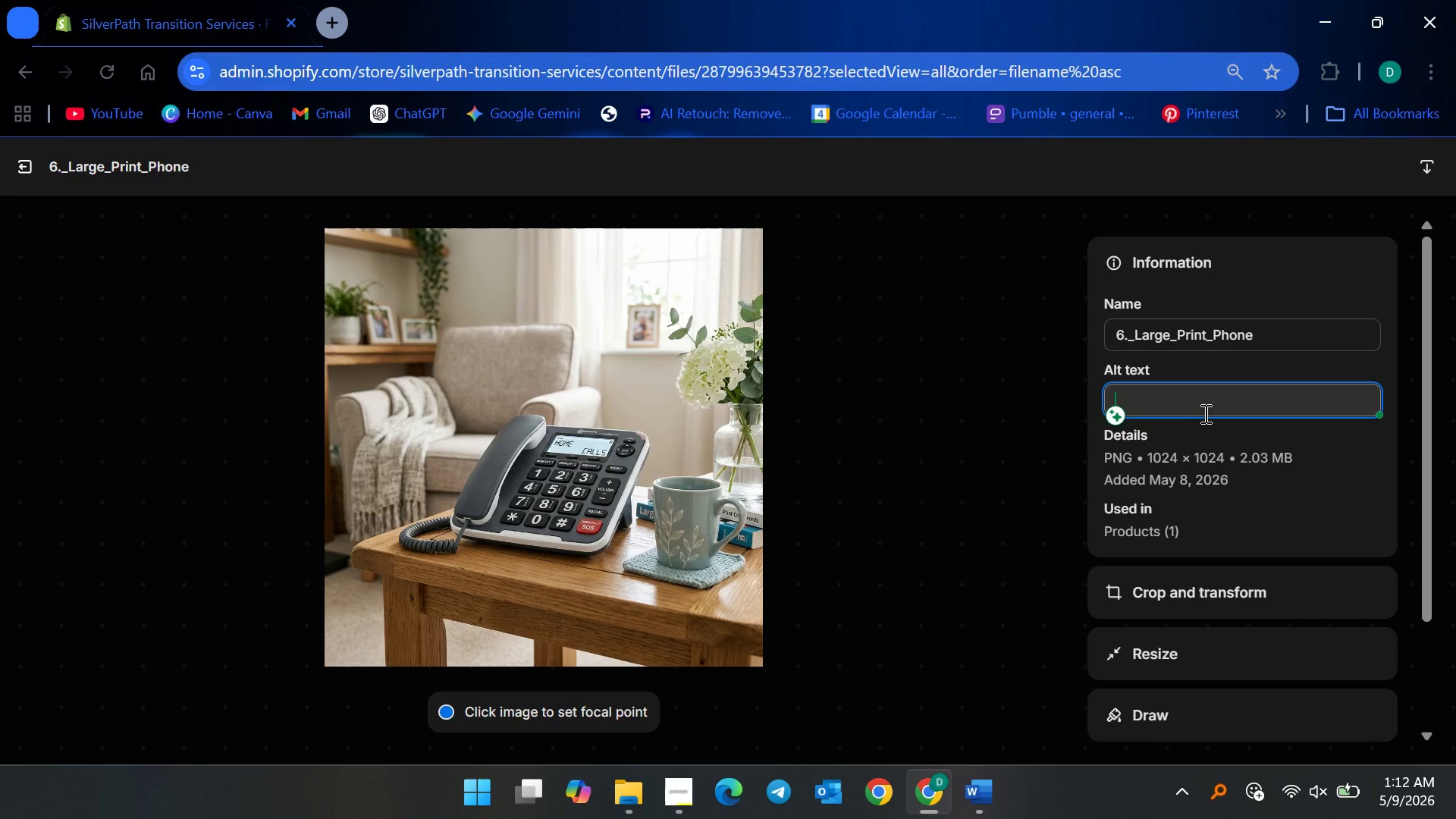 
type(Large print senior phone )
 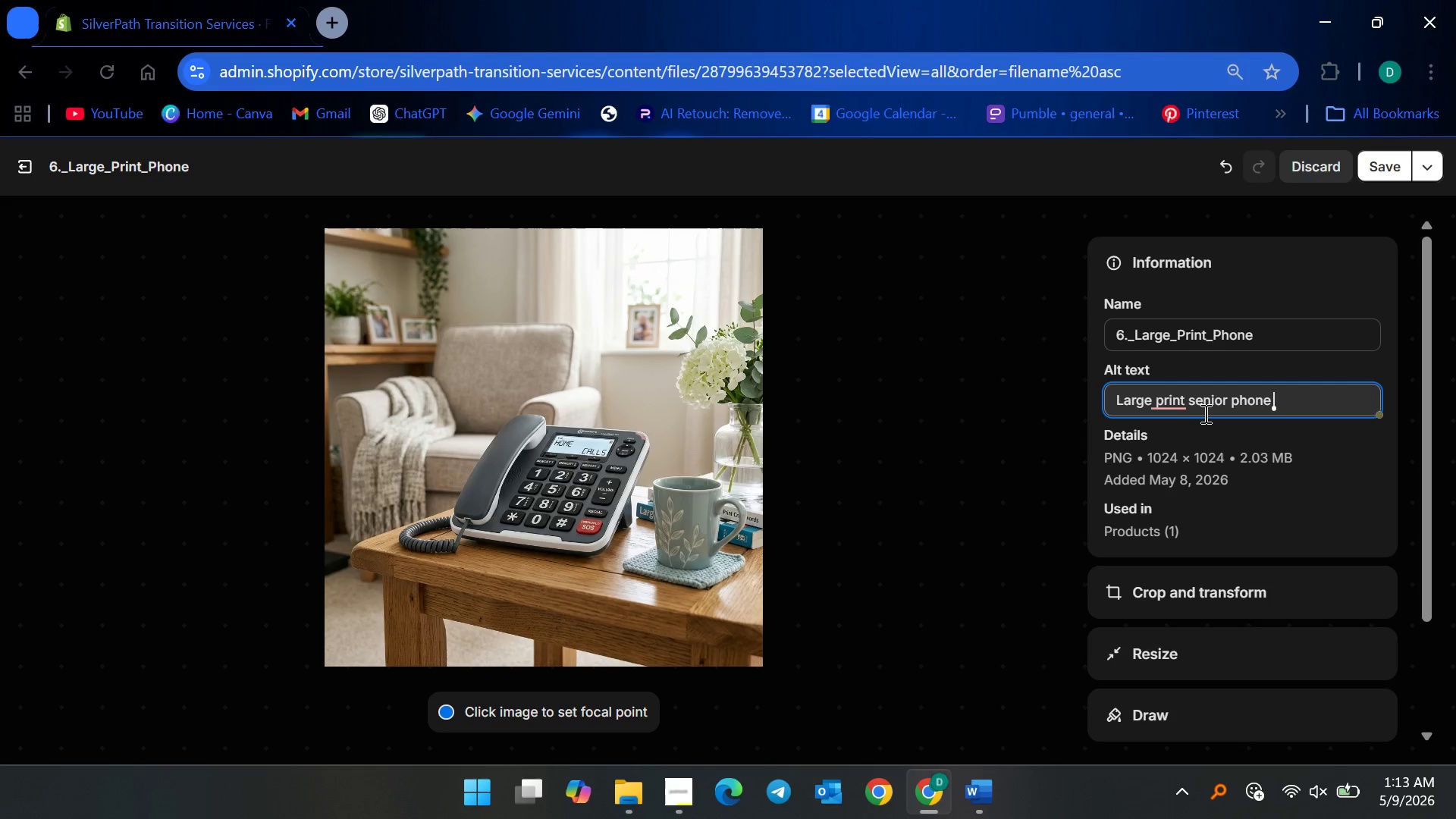 
type(with oversized buttons and easy-to-read numbers designed )
 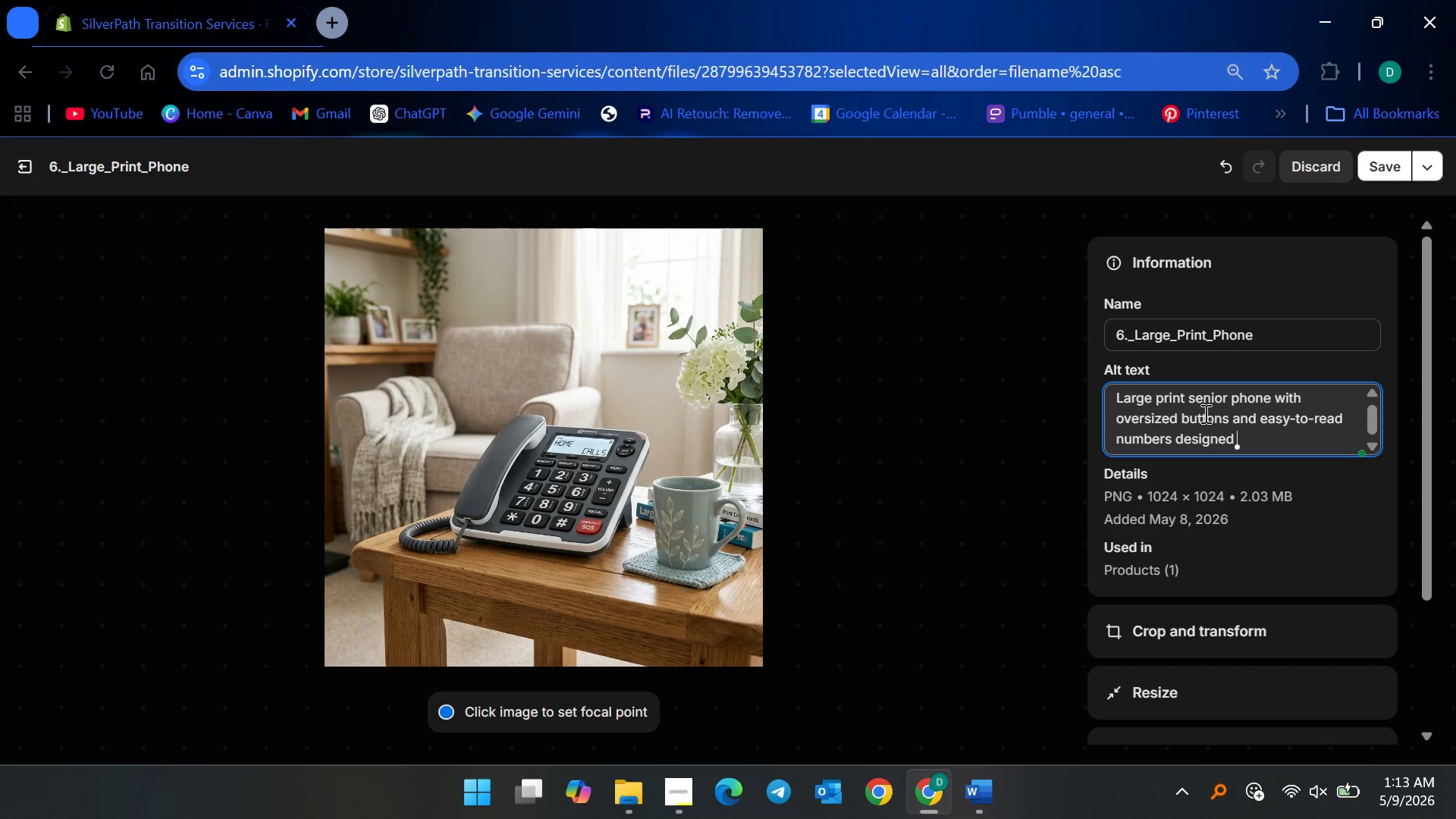 
type(for low vision accessibility )
 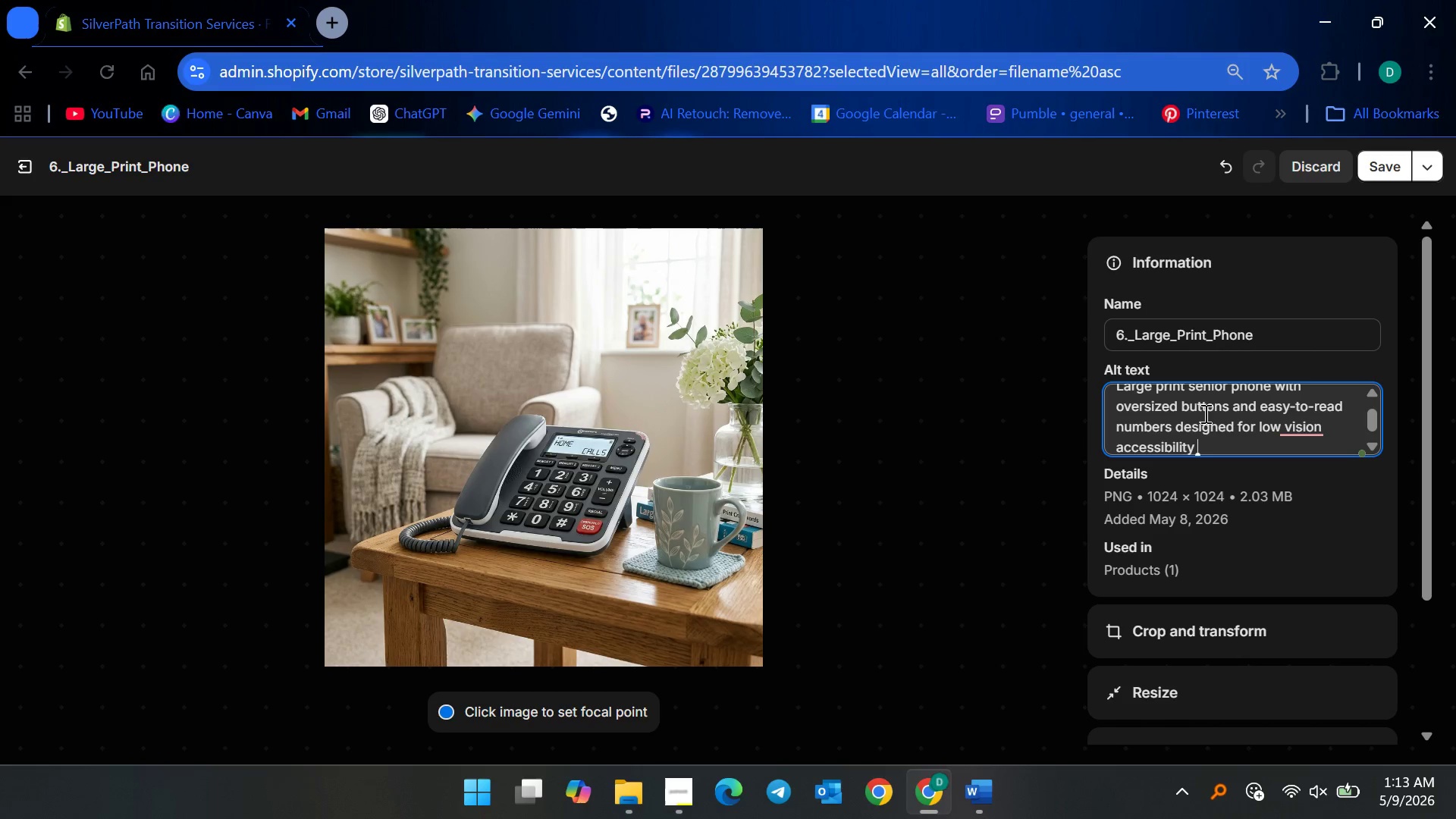 
type(and simplified communication)
 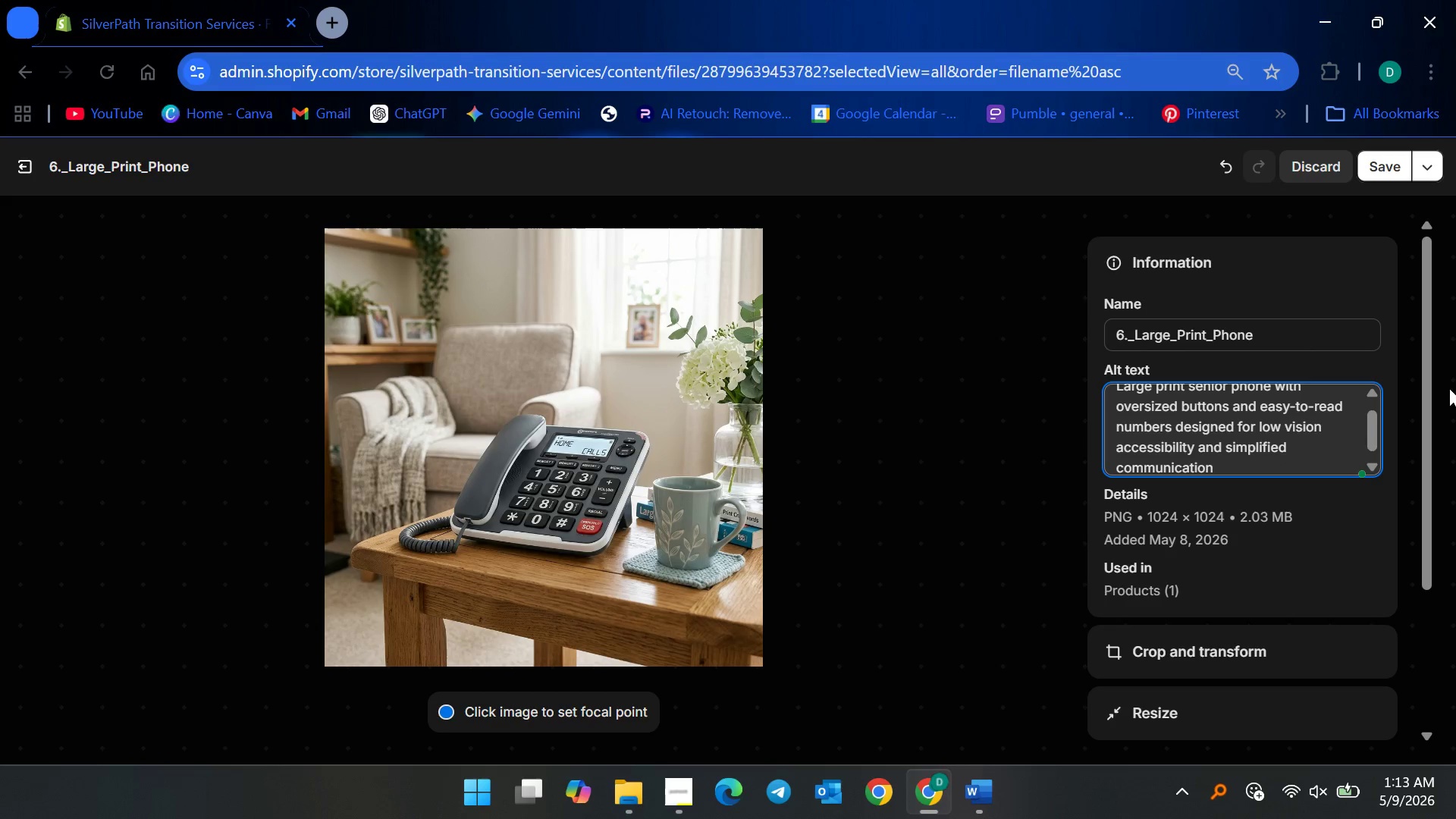 
left_click([1318, 431])
 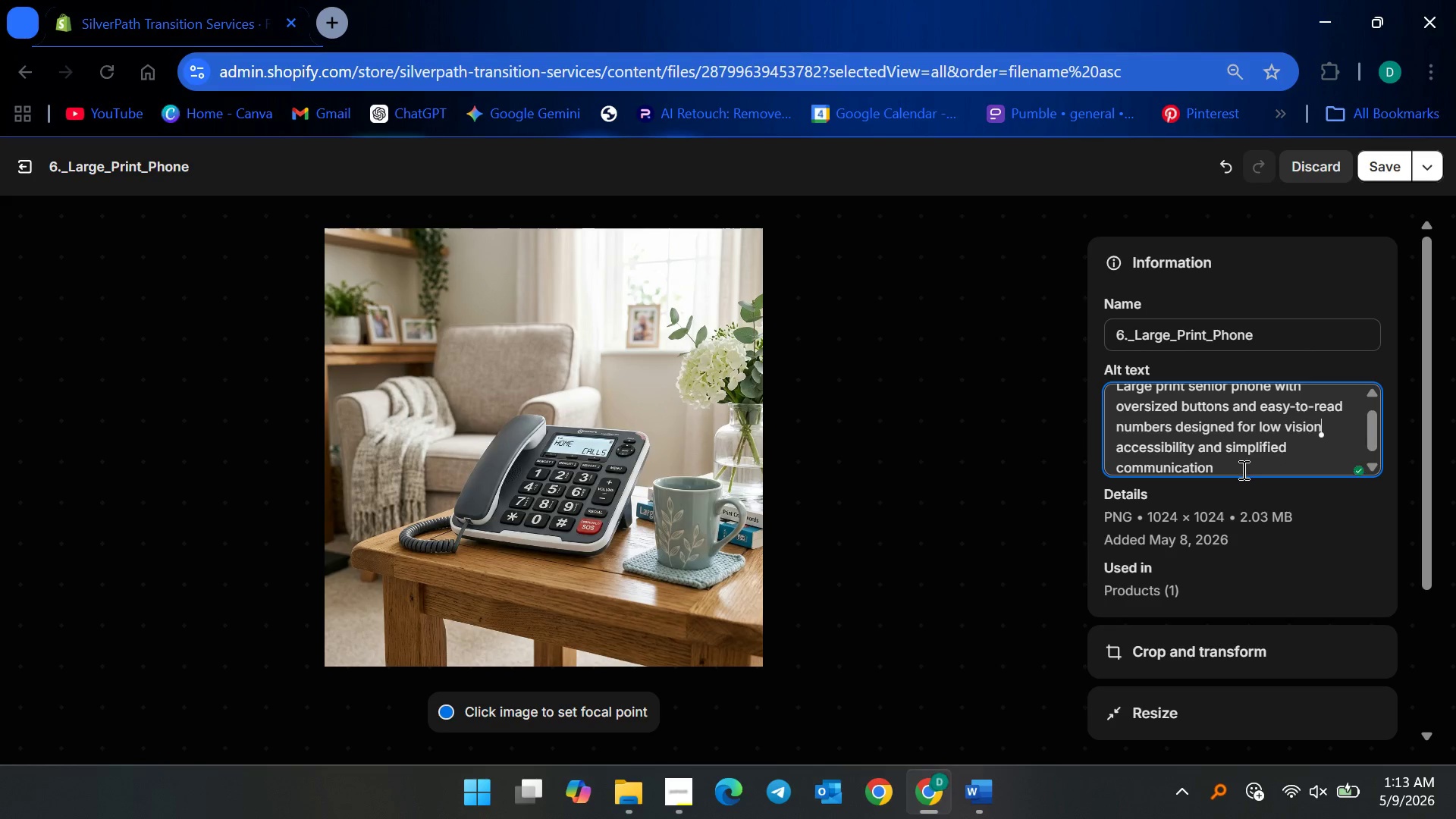 
scroll: coordinate [1247, 468], scroll_direction: up, amount: 4.0
 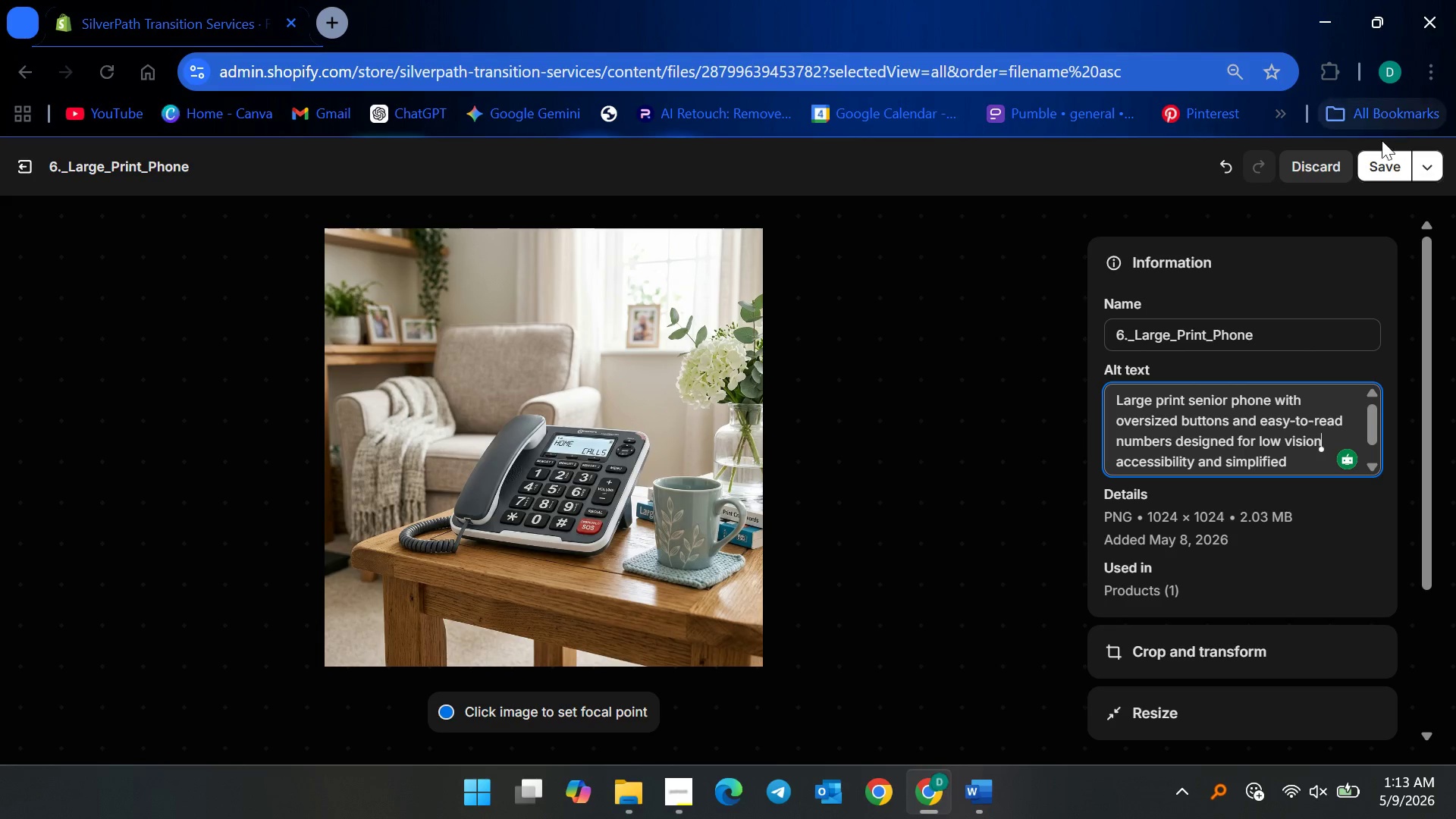 
left_click([1374, 164])
 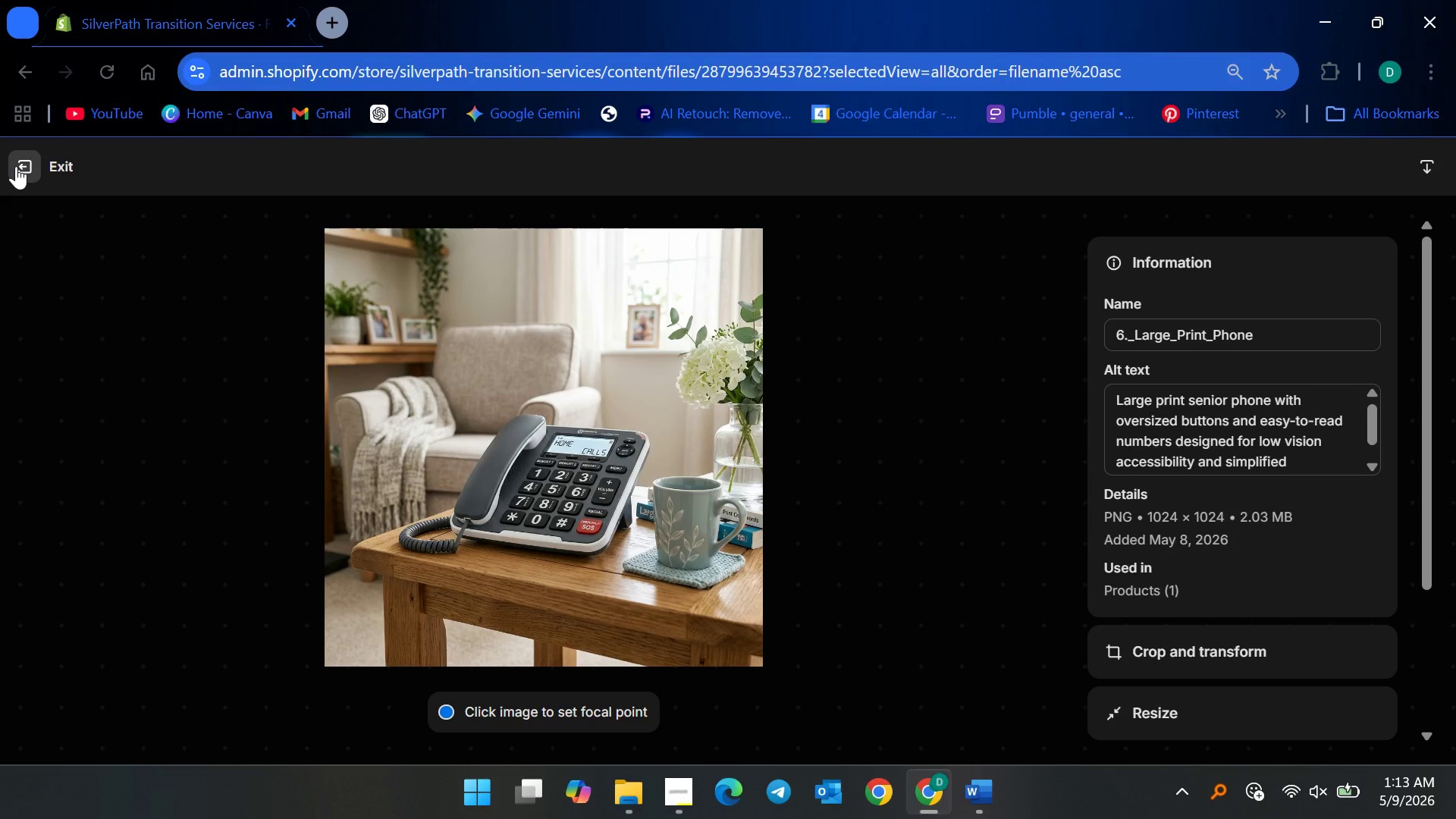 
left_click([18, 166])
 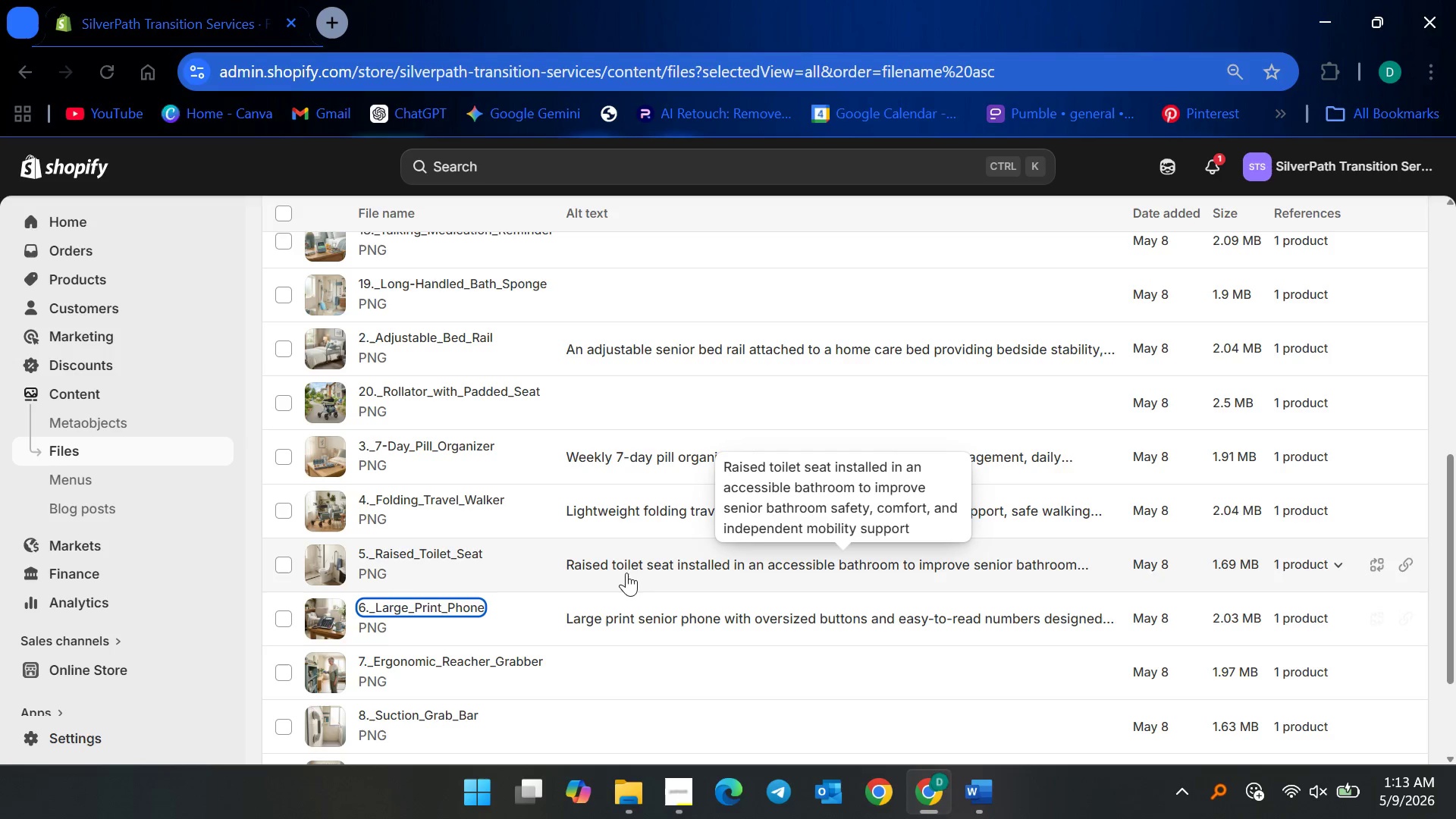 
left_click([626, 572])
 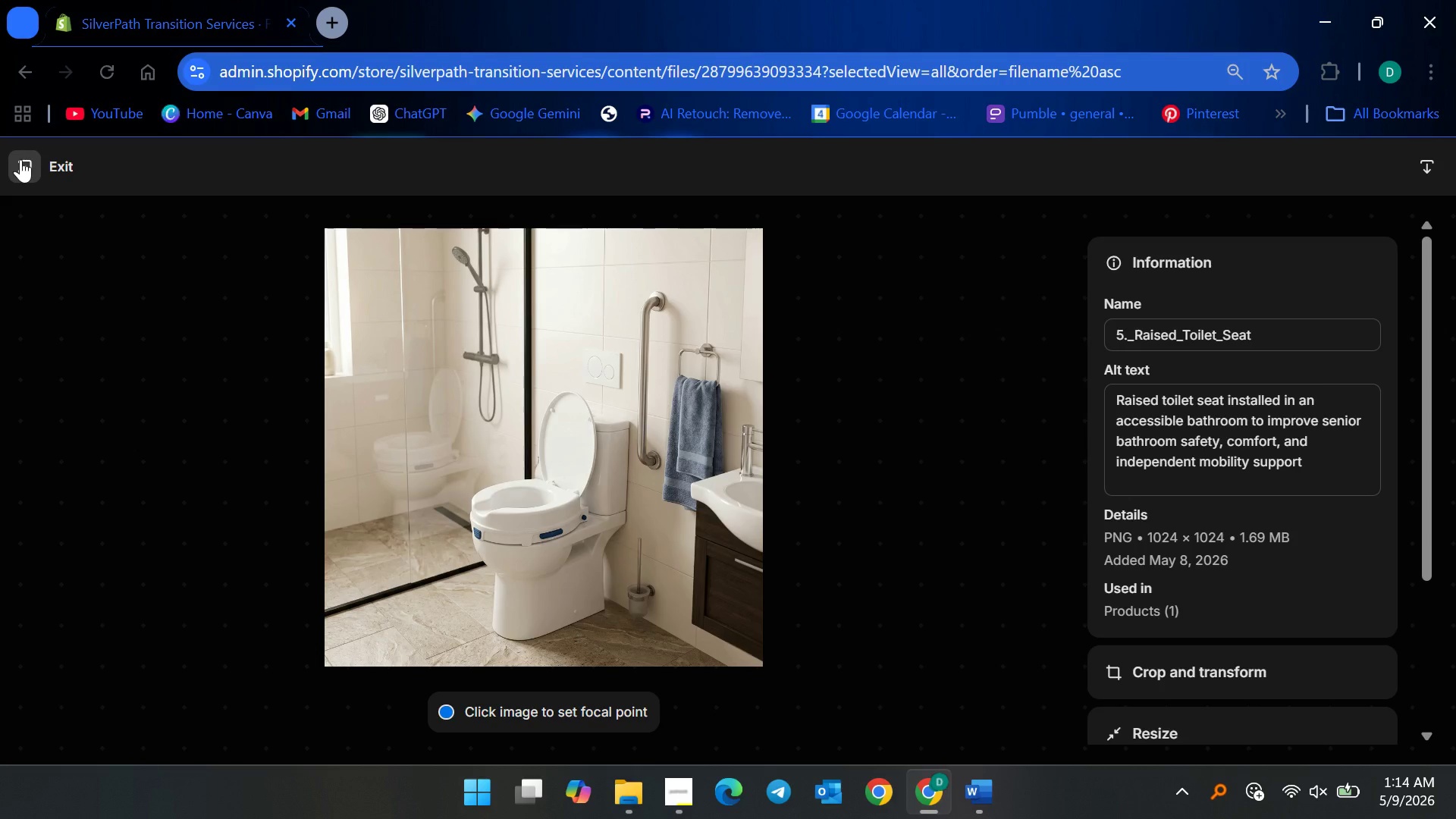 
left_click([20, 159])
 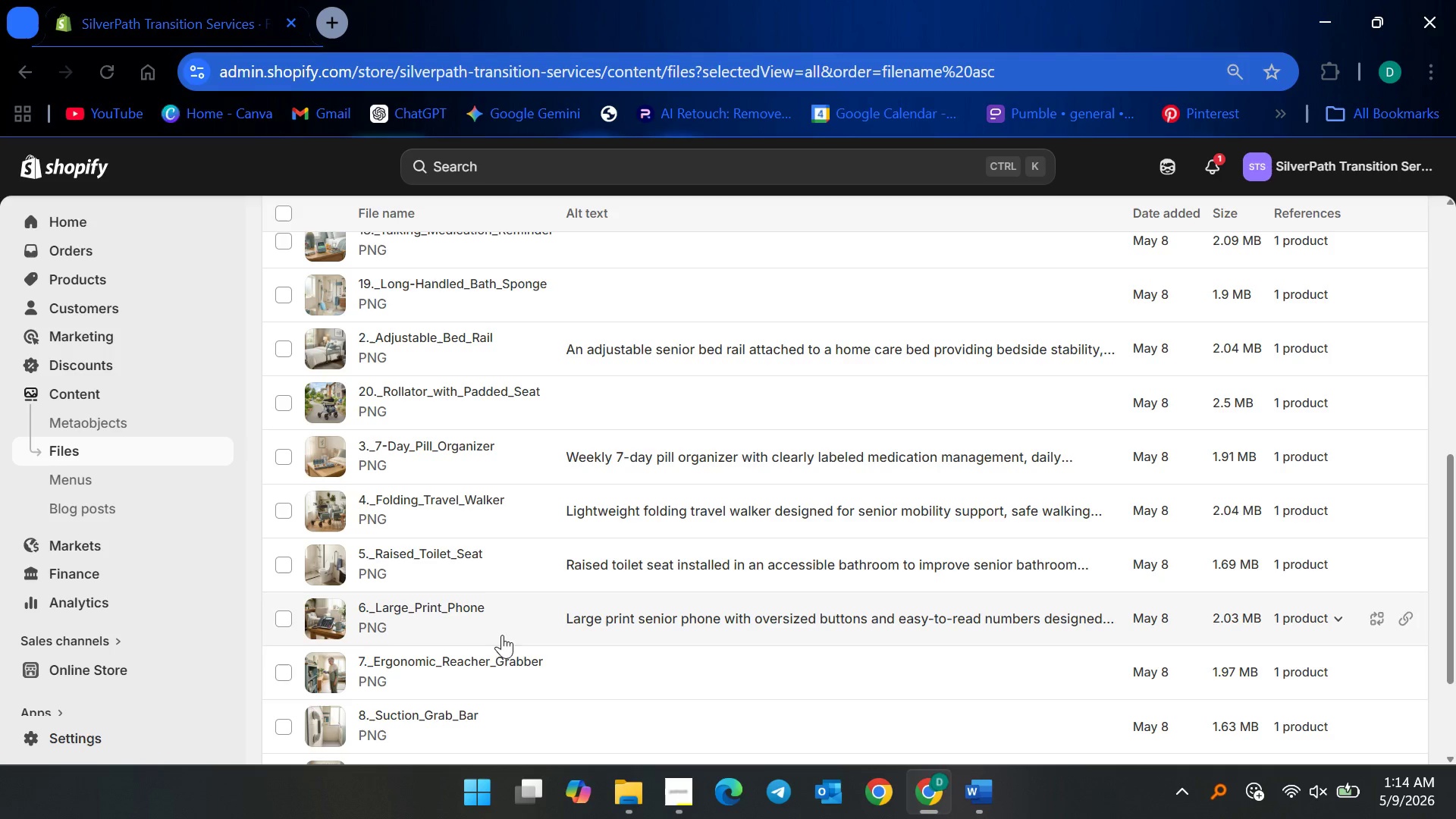 
left_click([481, 660])
 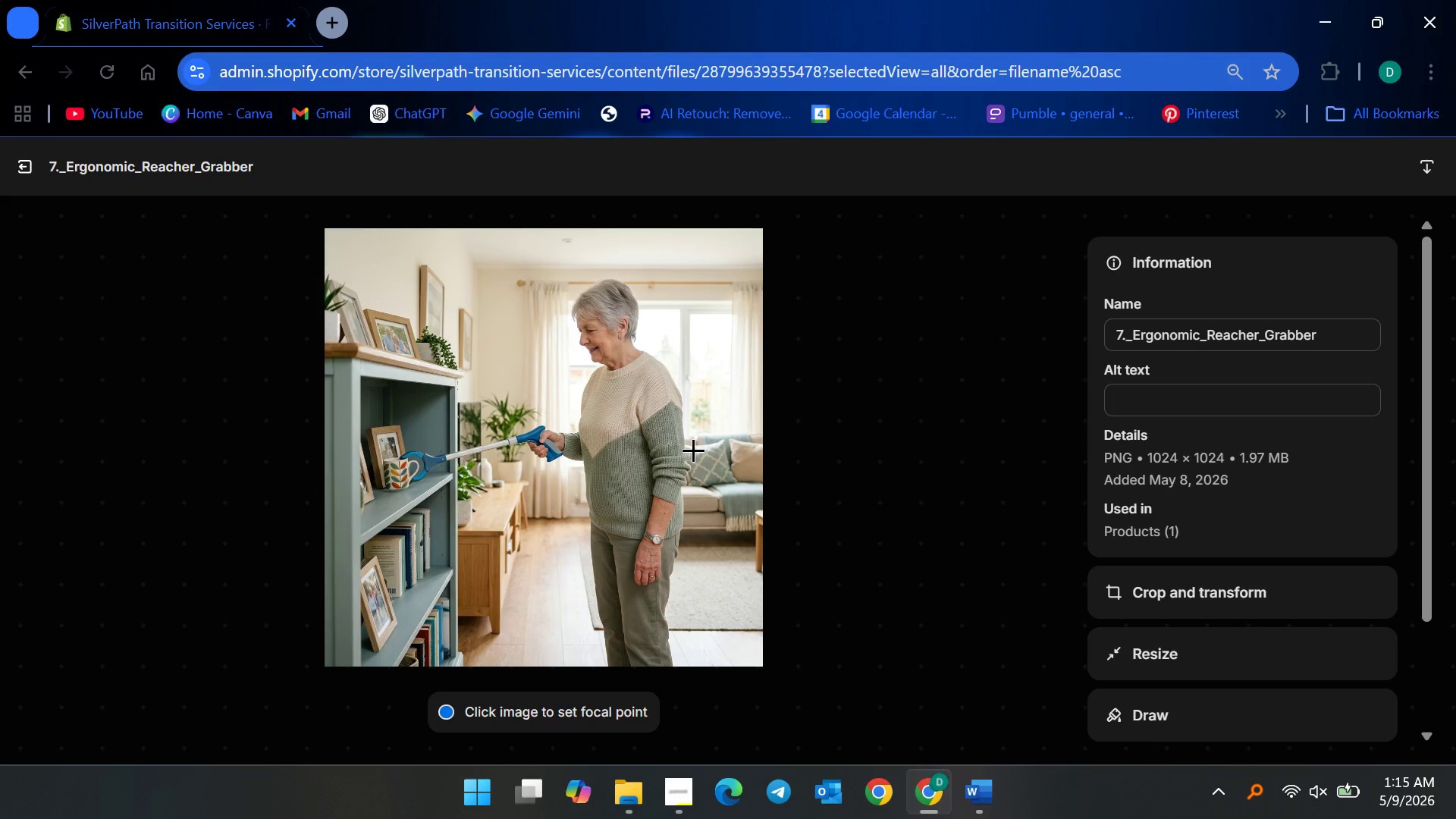 
wait(75.58)
 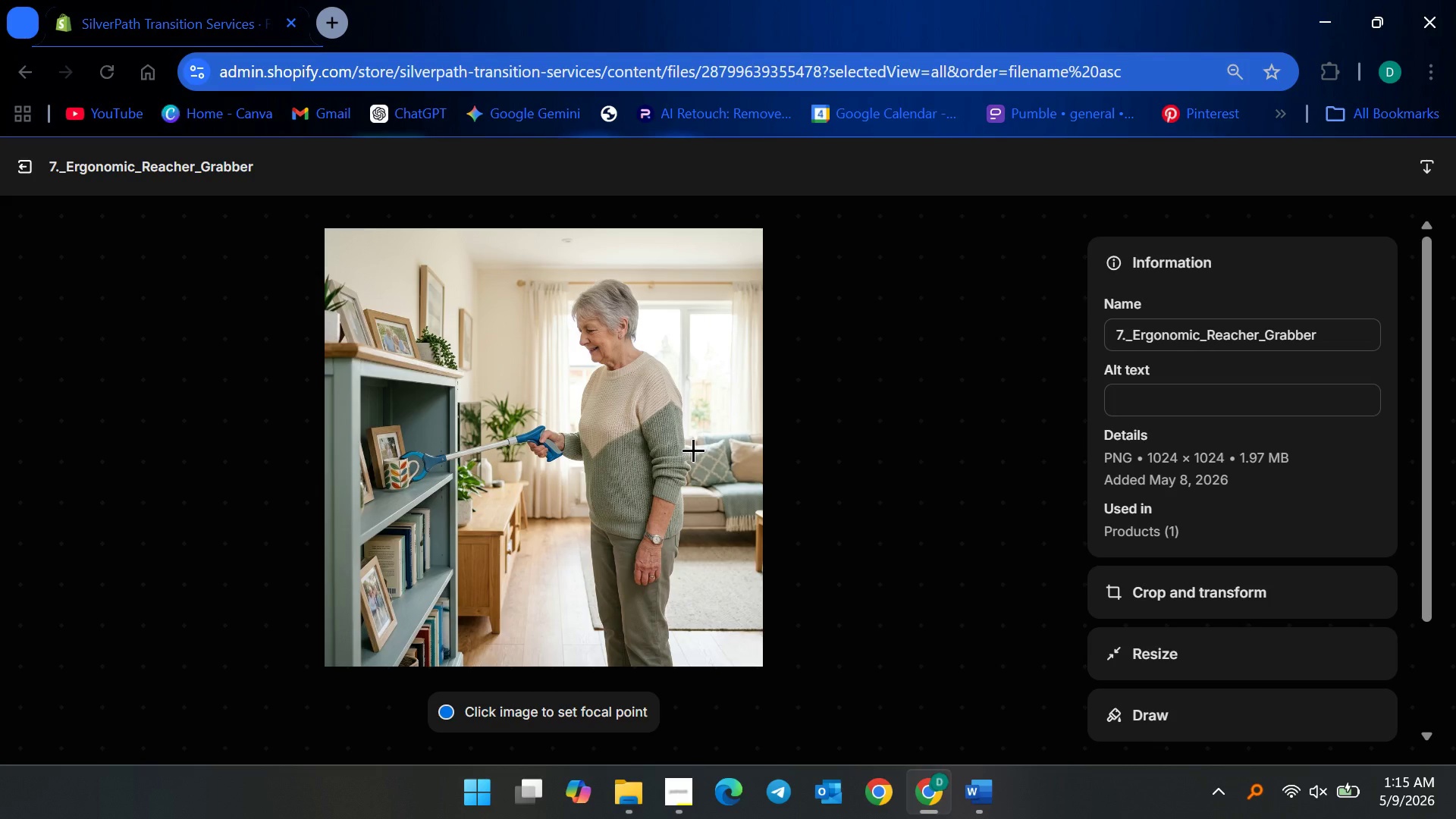 
left_click([1132, 398])
 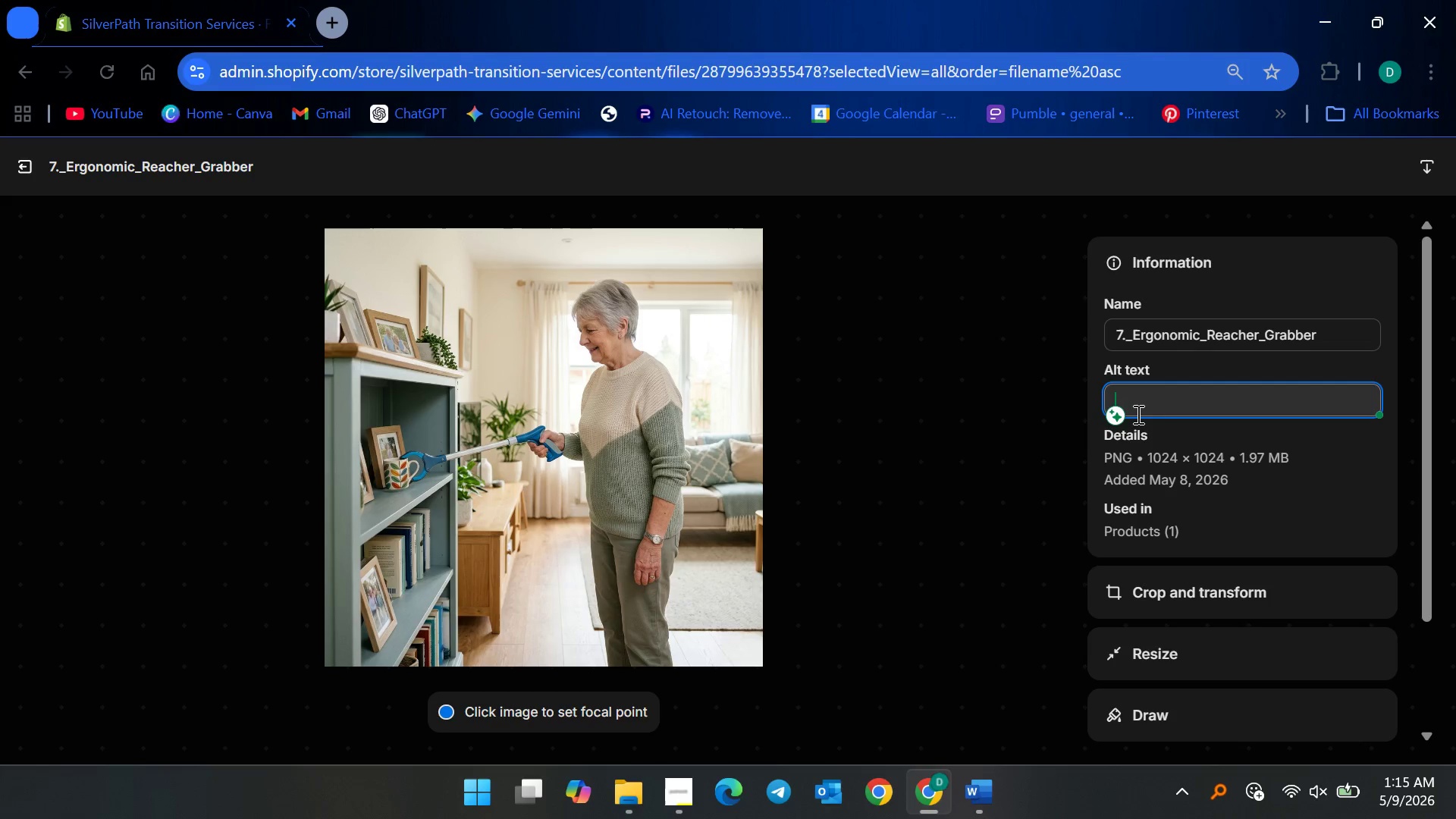 
wait(13.05)
 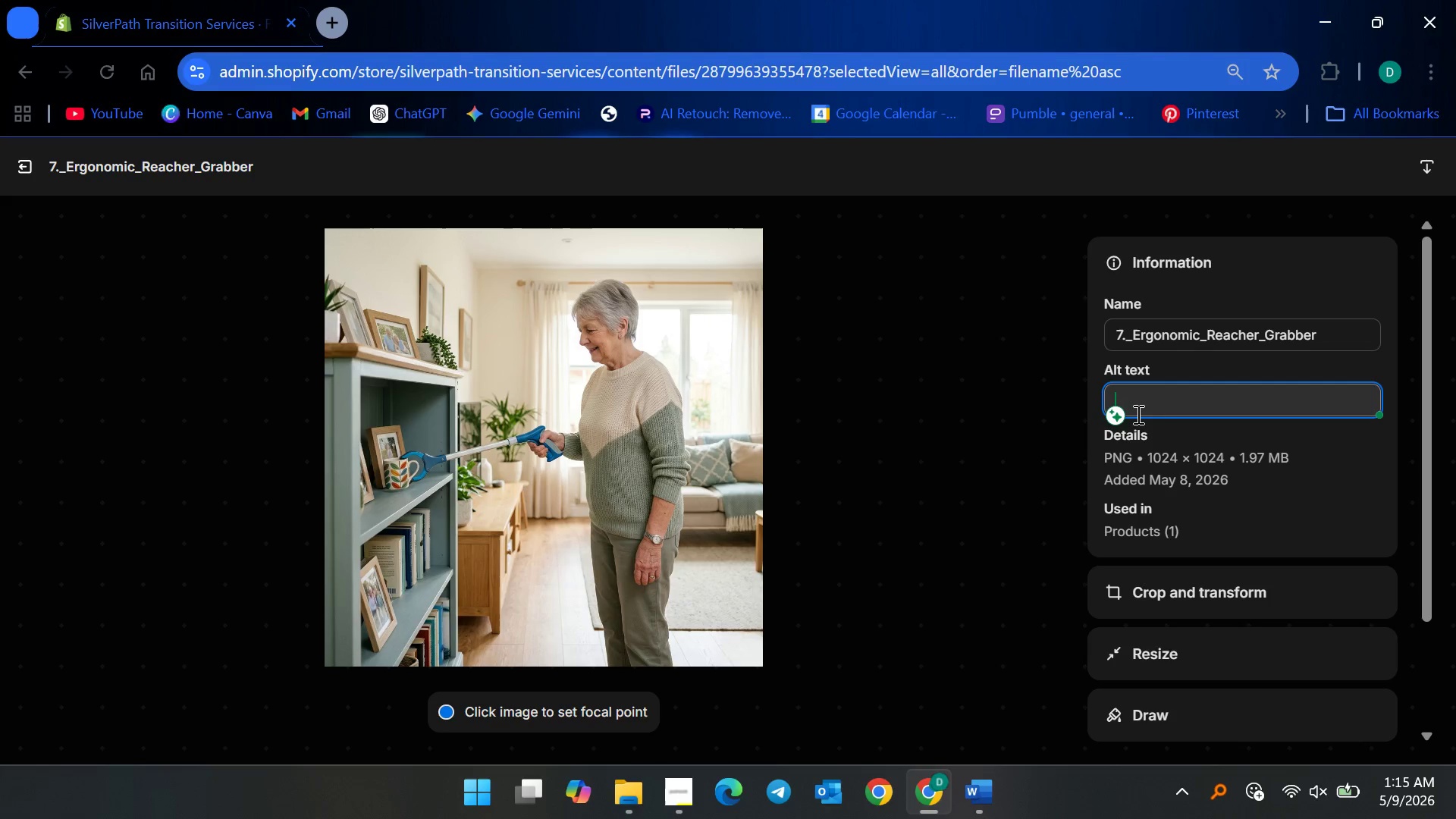 
type(Ergonomic )
 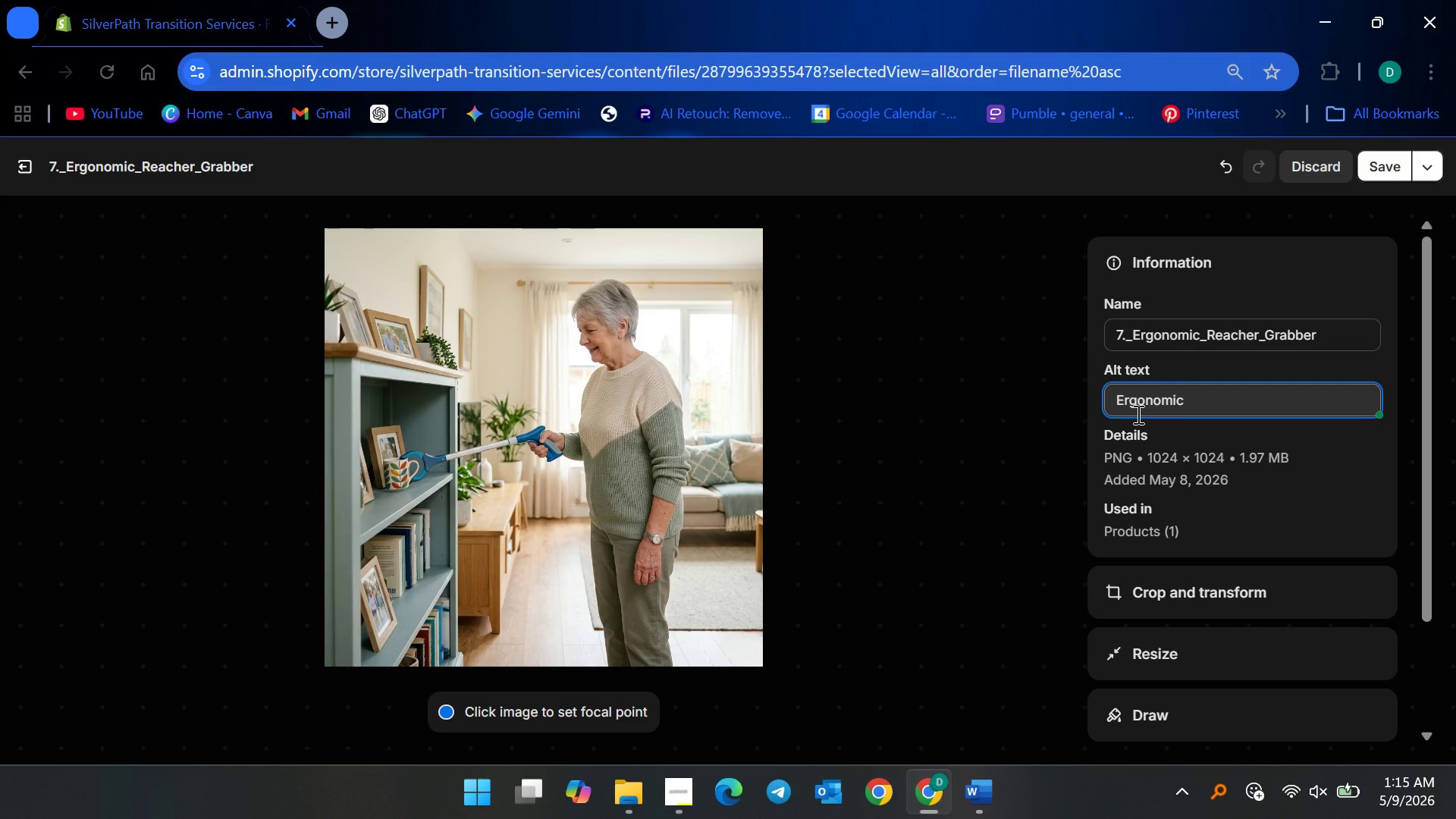 
type(reacher graber tool helping )
 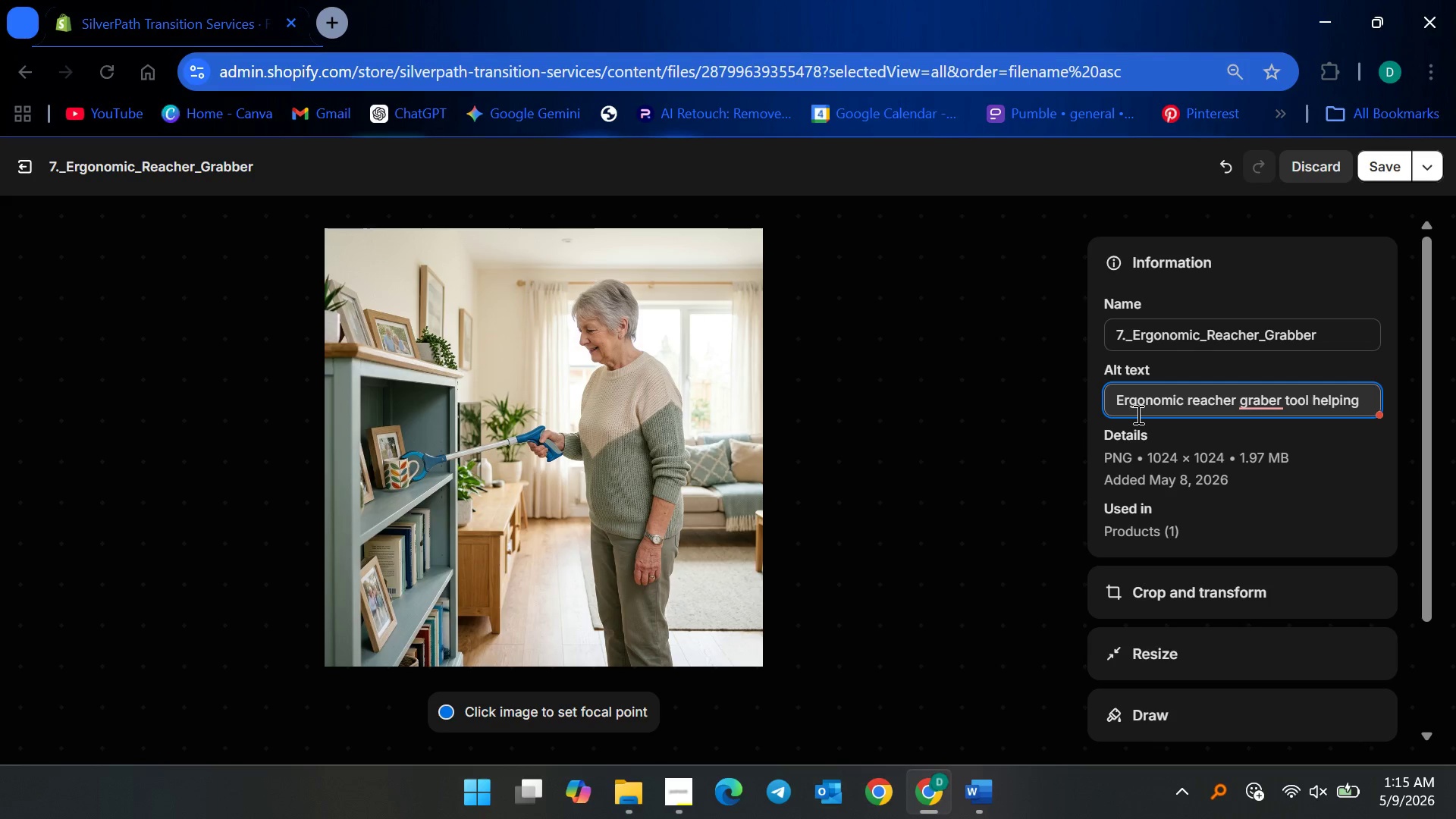 
wait(7.75)
 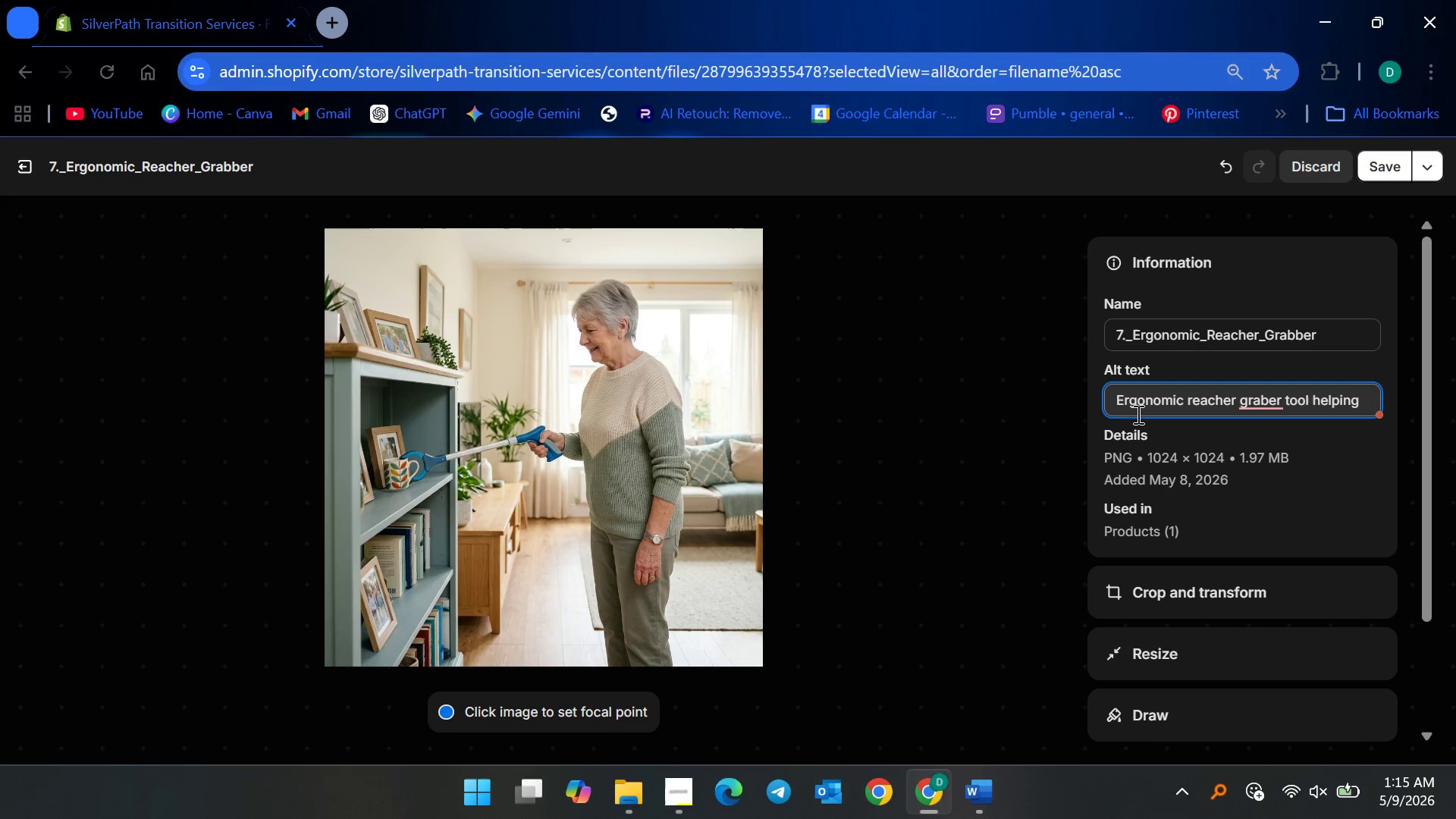 
type(seniors safely picj)
key(Backspace)
type(kuo)
key(Backspace)
type(p )
 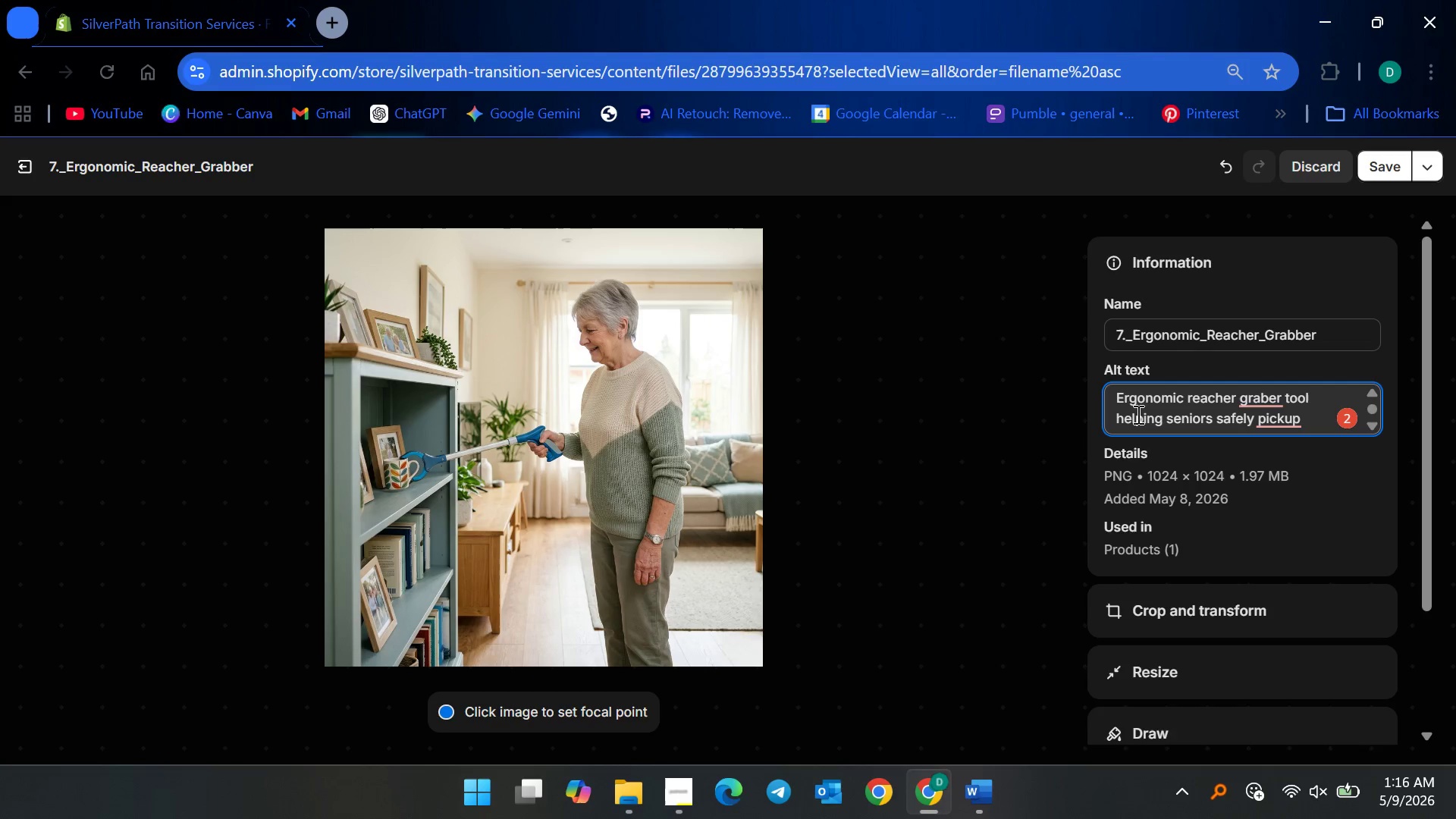 
wait(6.94)
 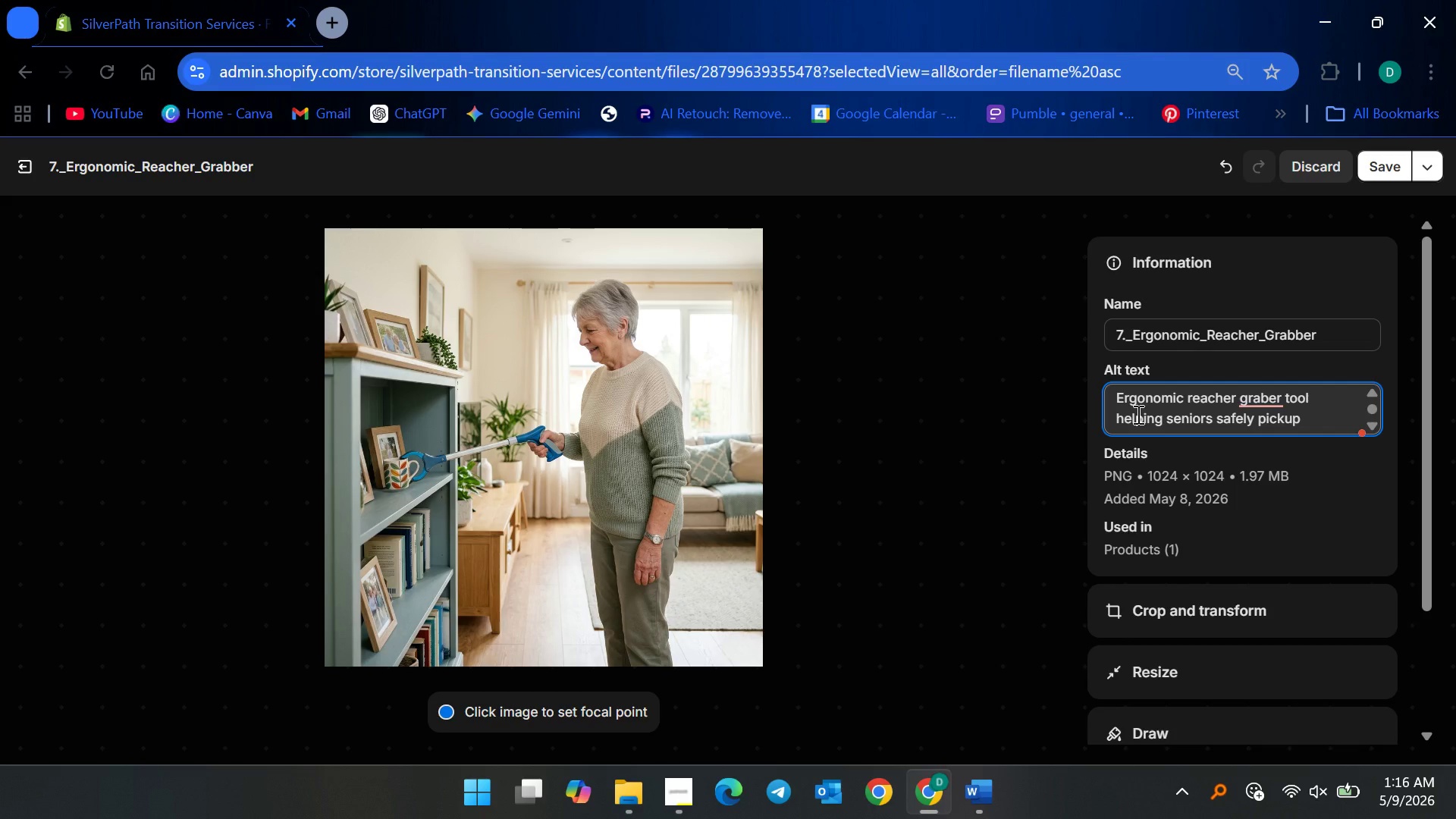 
type(household itms without bending )
 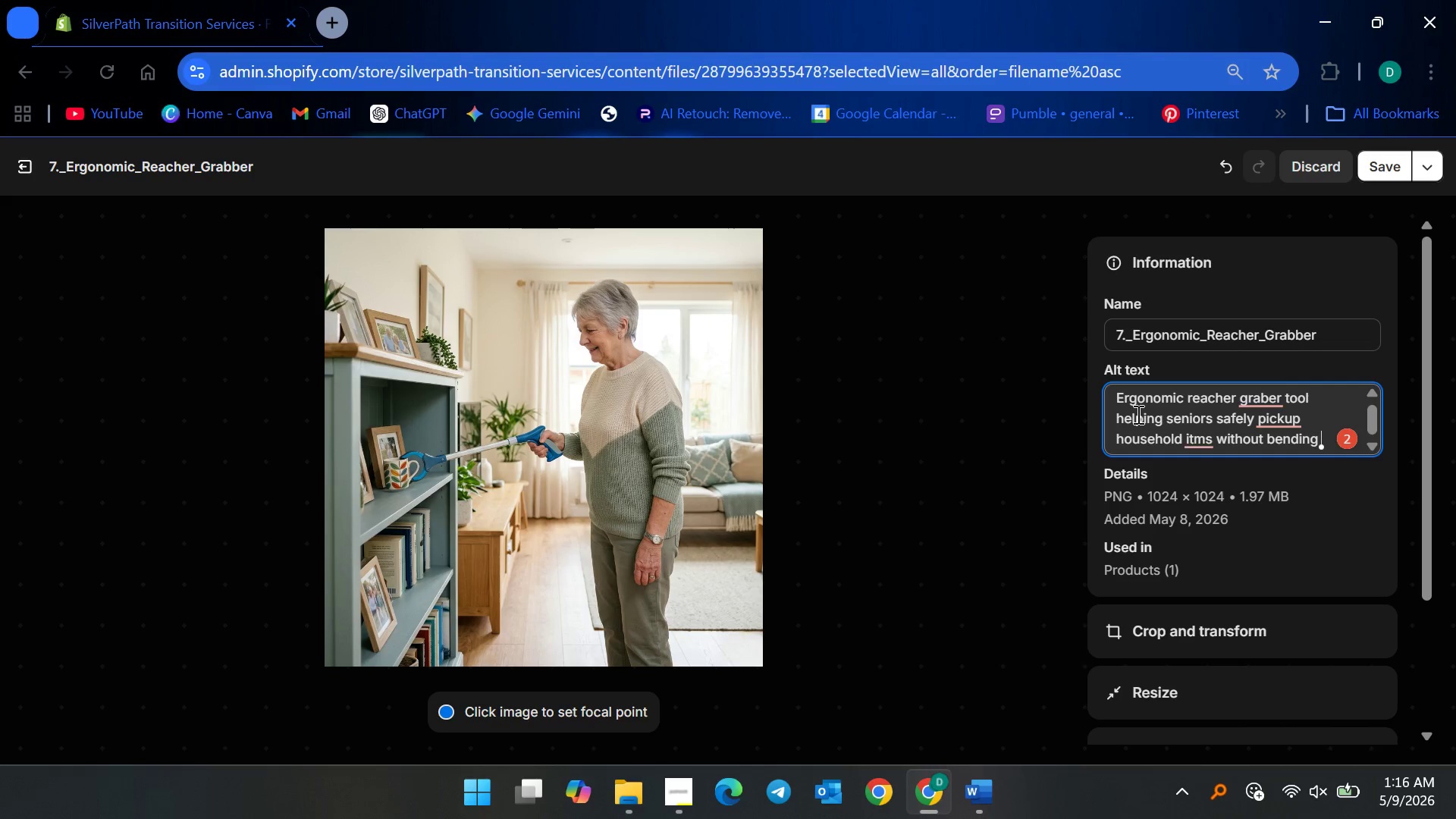 
key(Backspace)
type(, stretching or losing balance.)
 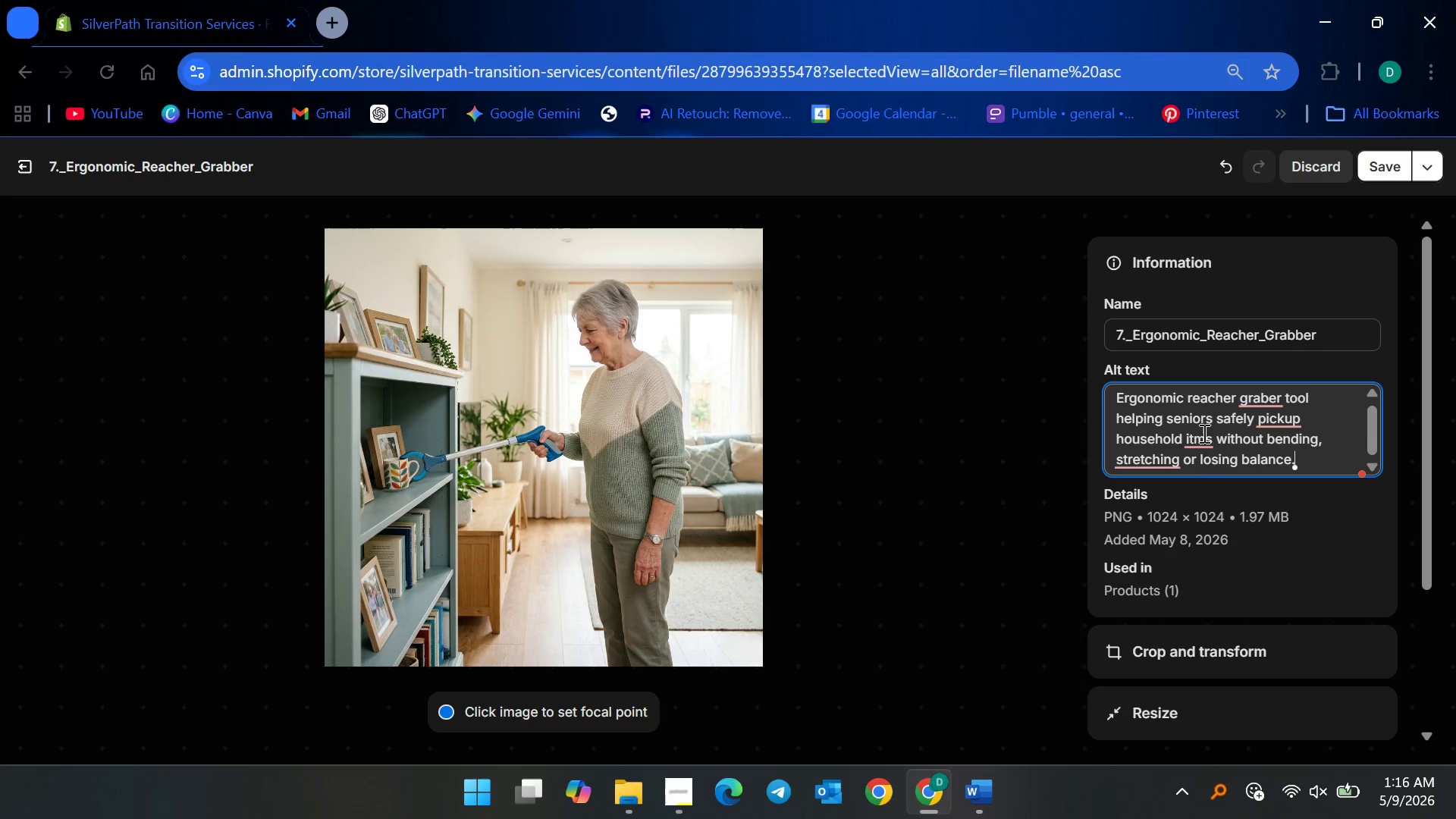 
left_click([1164, 465])
 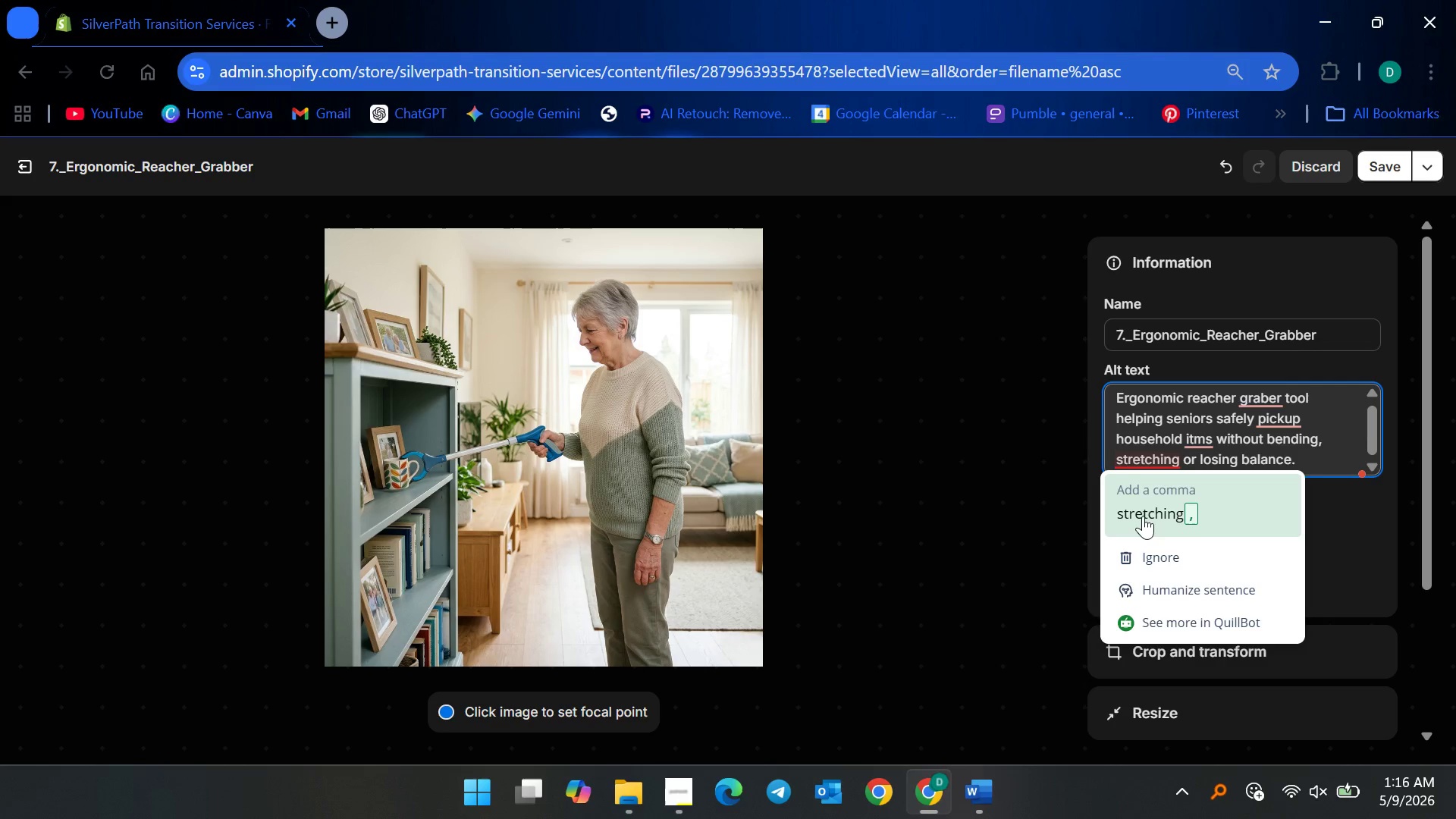 
left_click([1143, 504])
 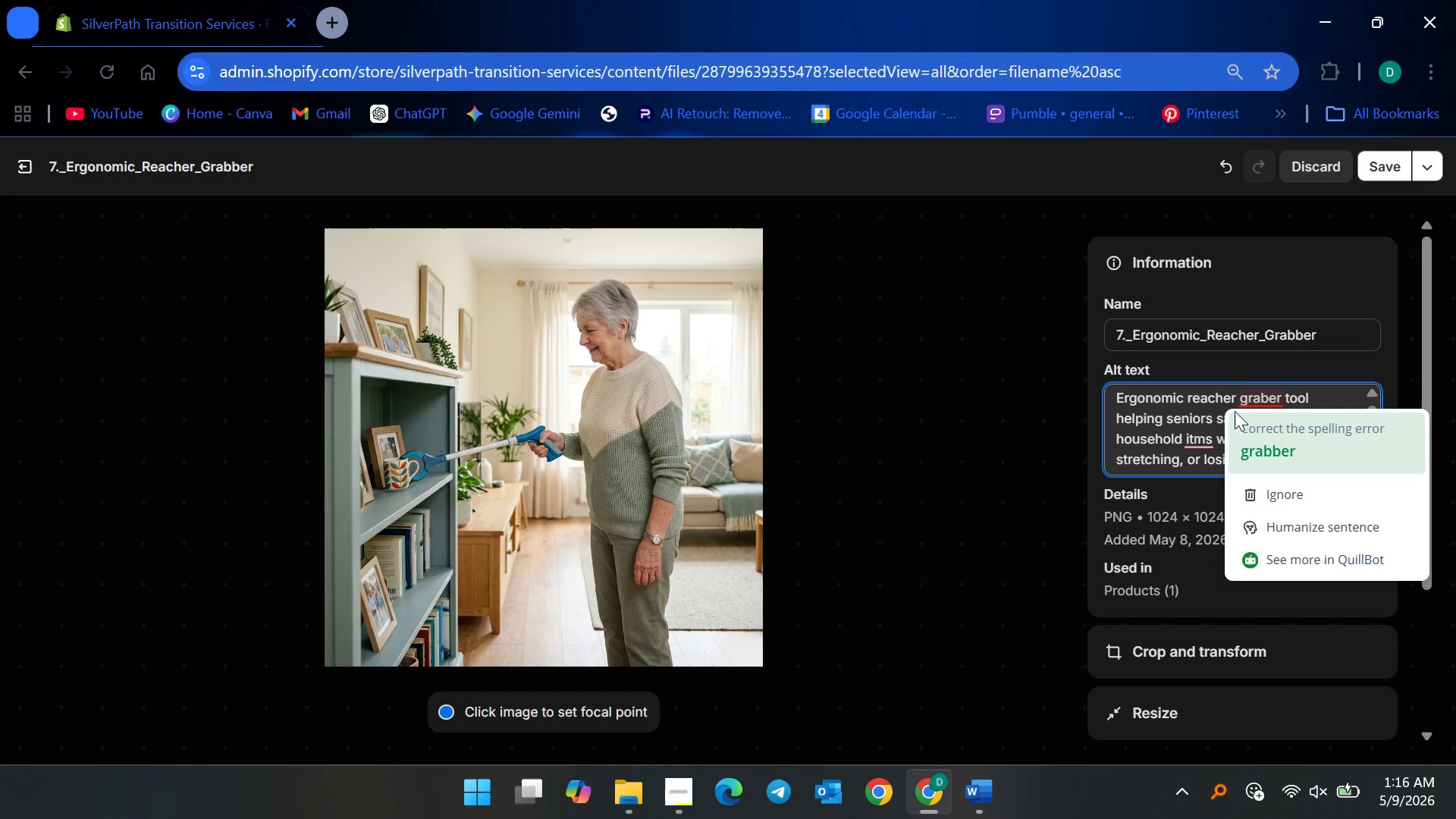 
left_click([1254, 390])
 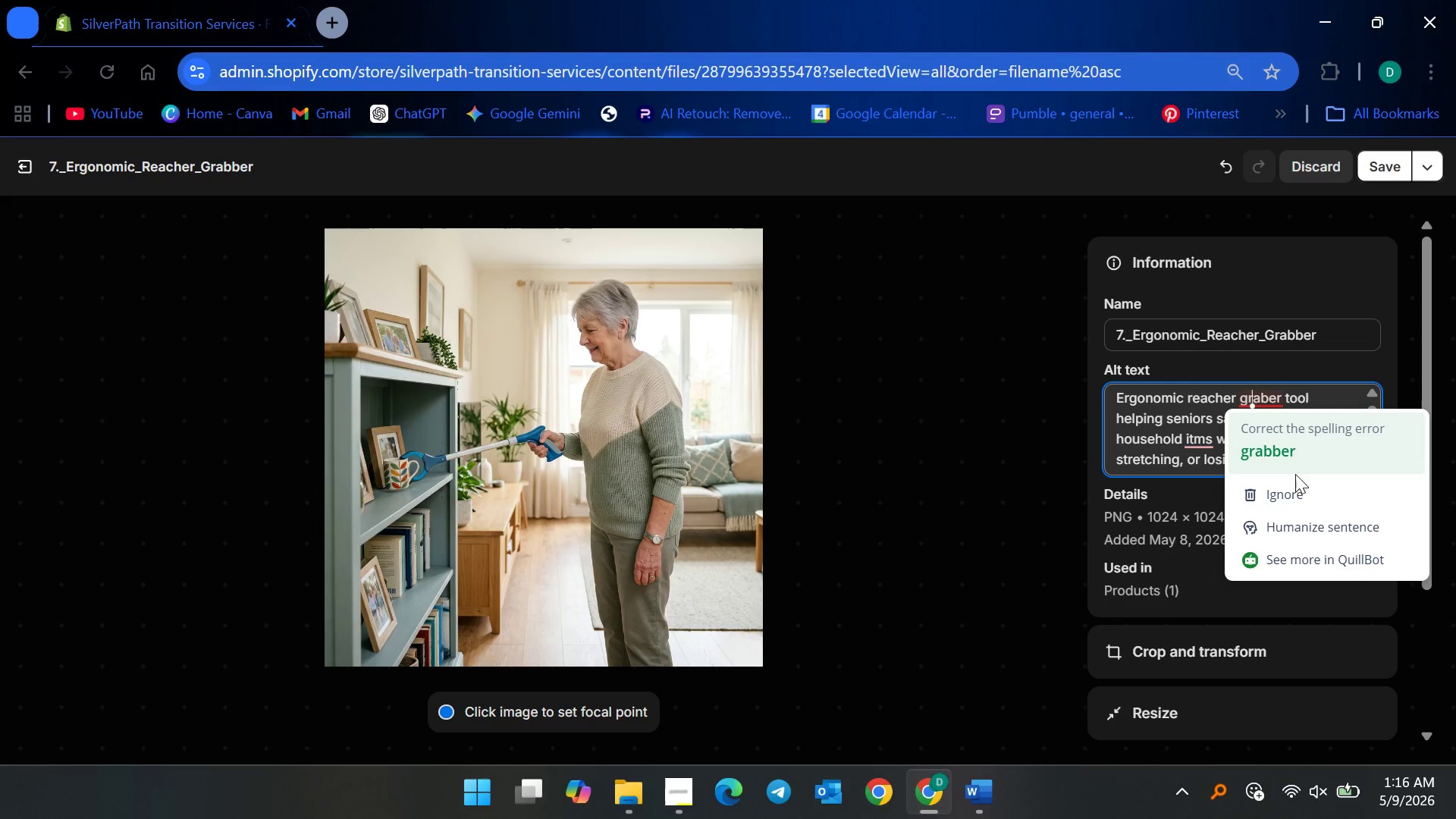 
left_click([1290, 447])
 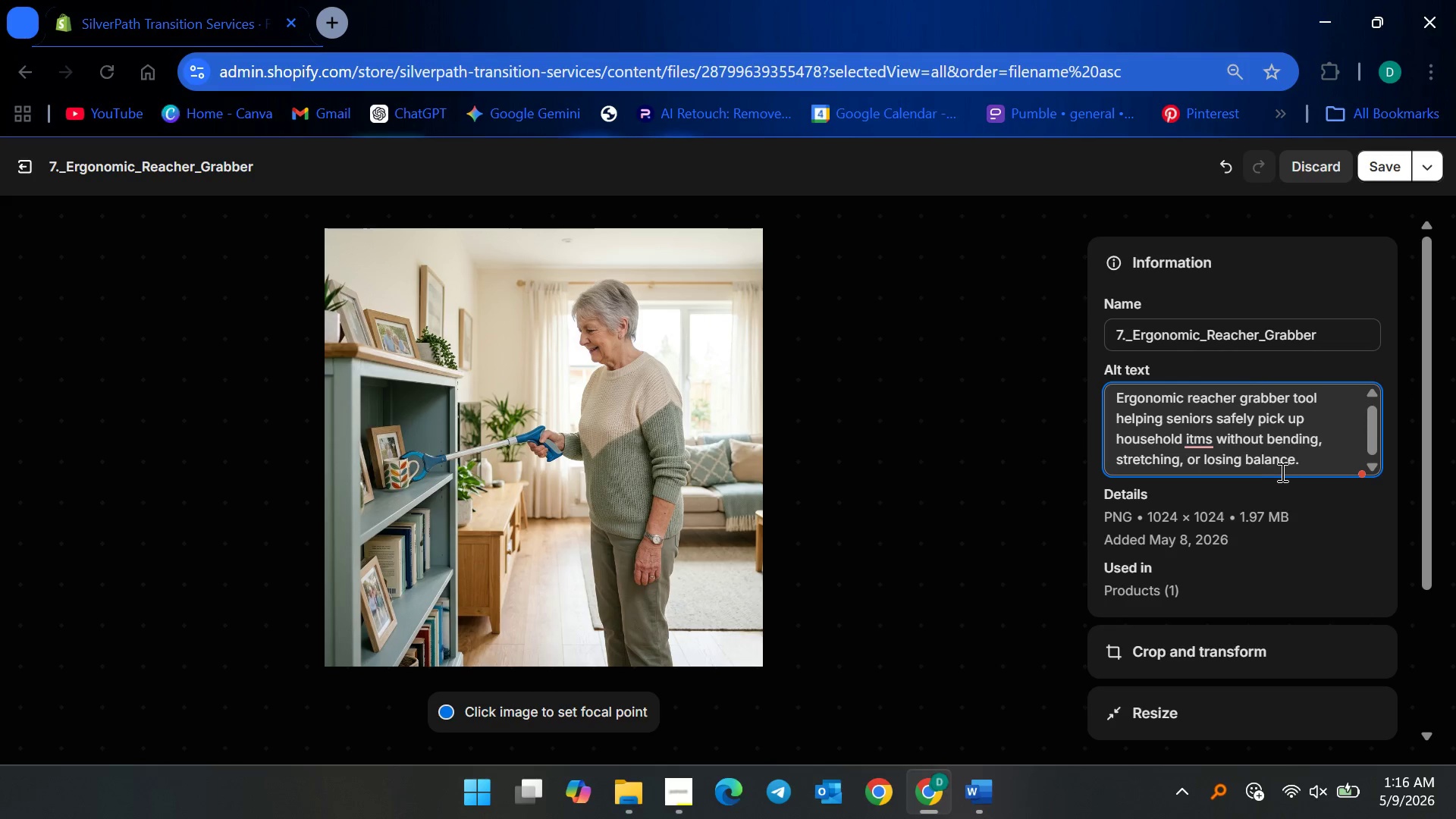 
left_click([1201, 436])
 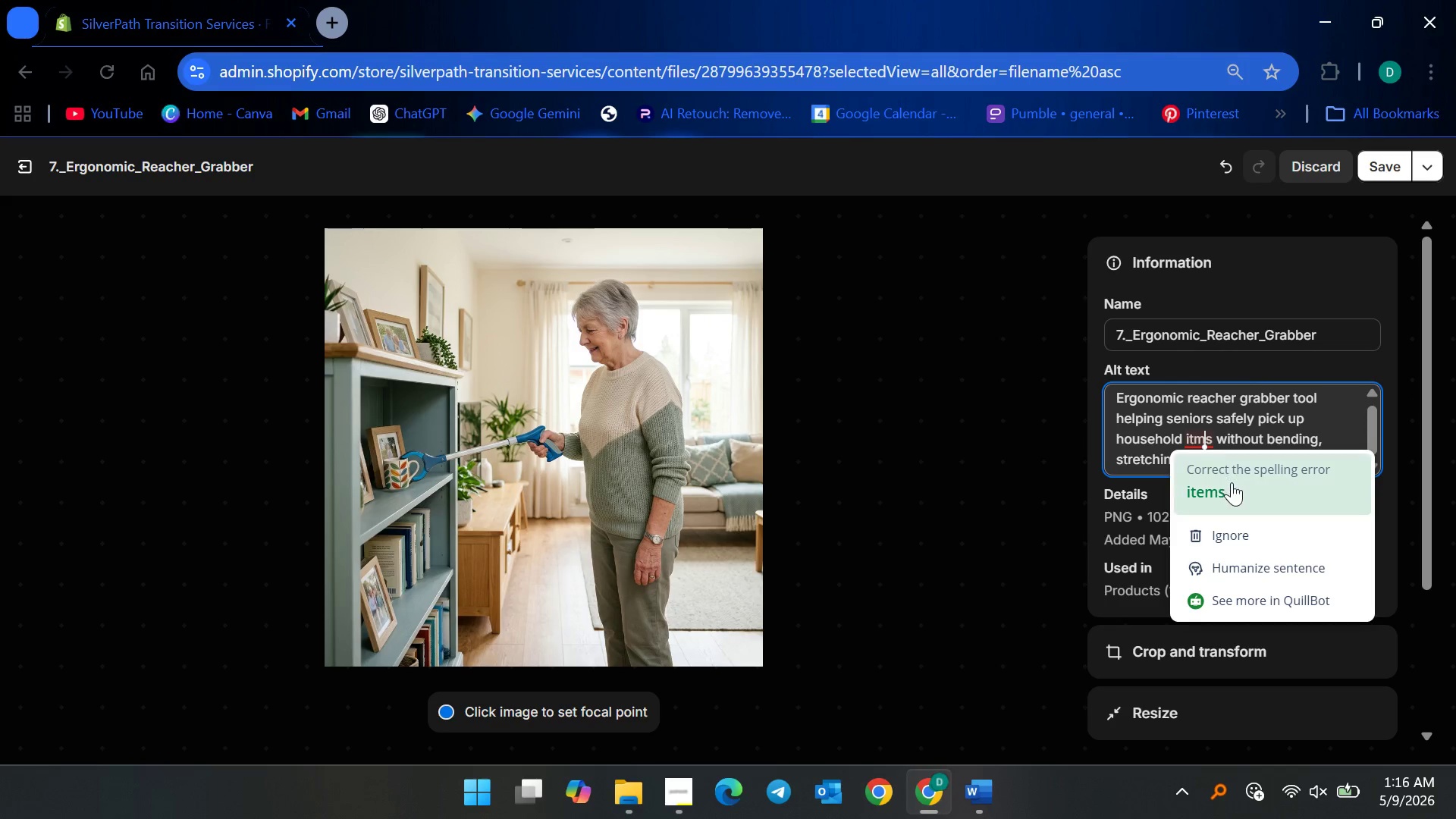 
left_click([1232, 482])
 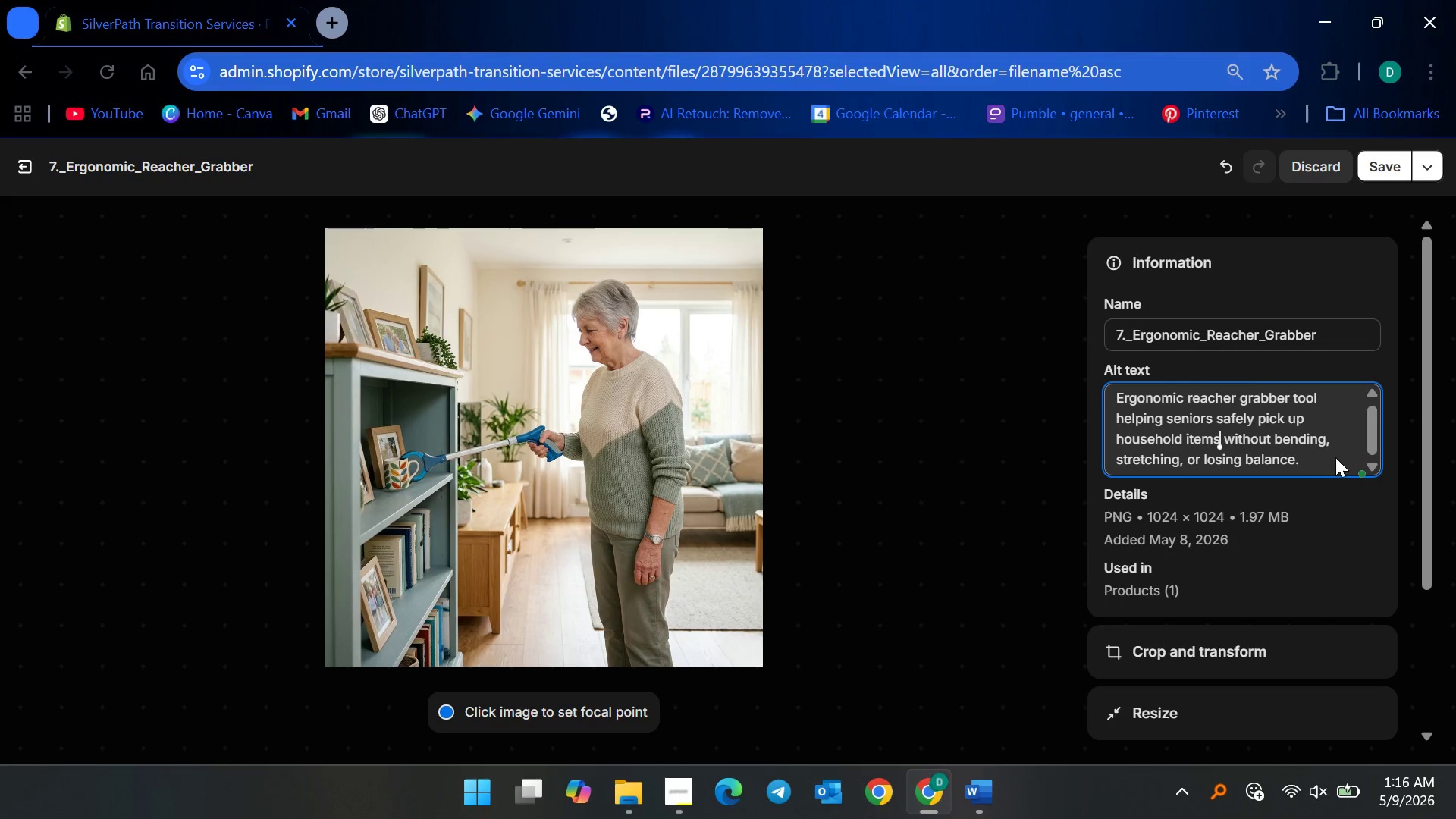 
left_click([1332, 463])
 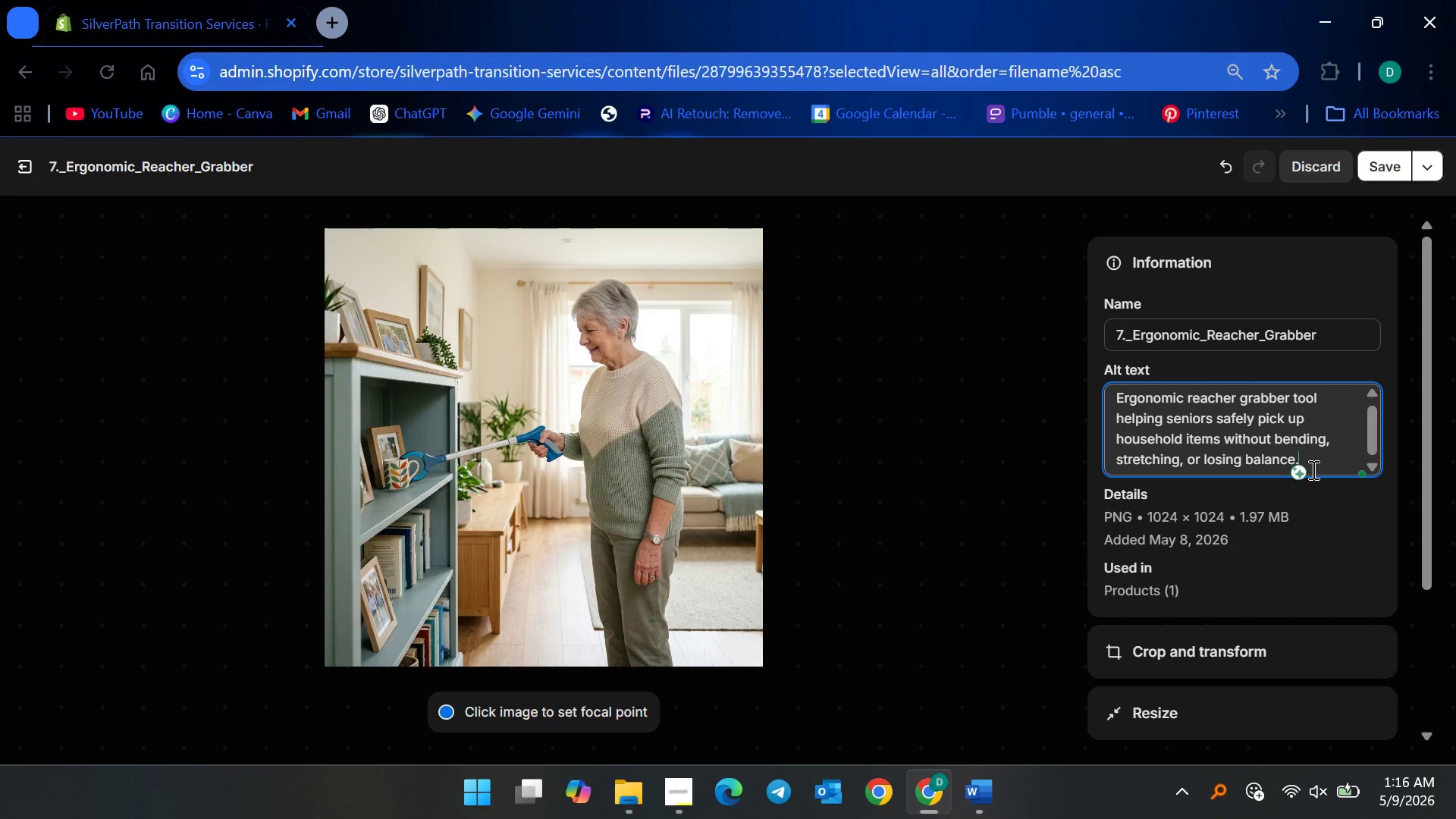 
key(Backspace)
 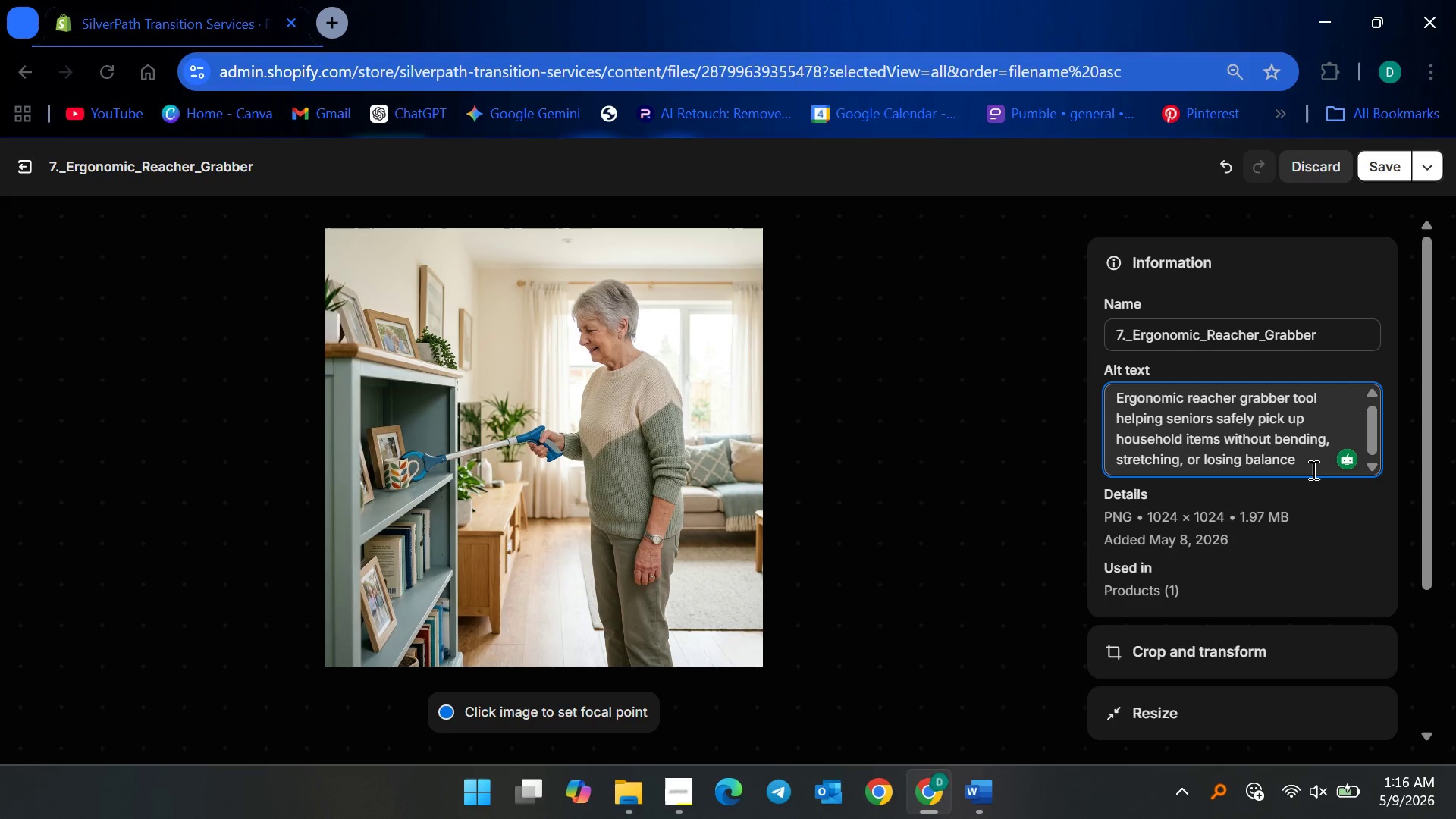 
wait(6.83)
 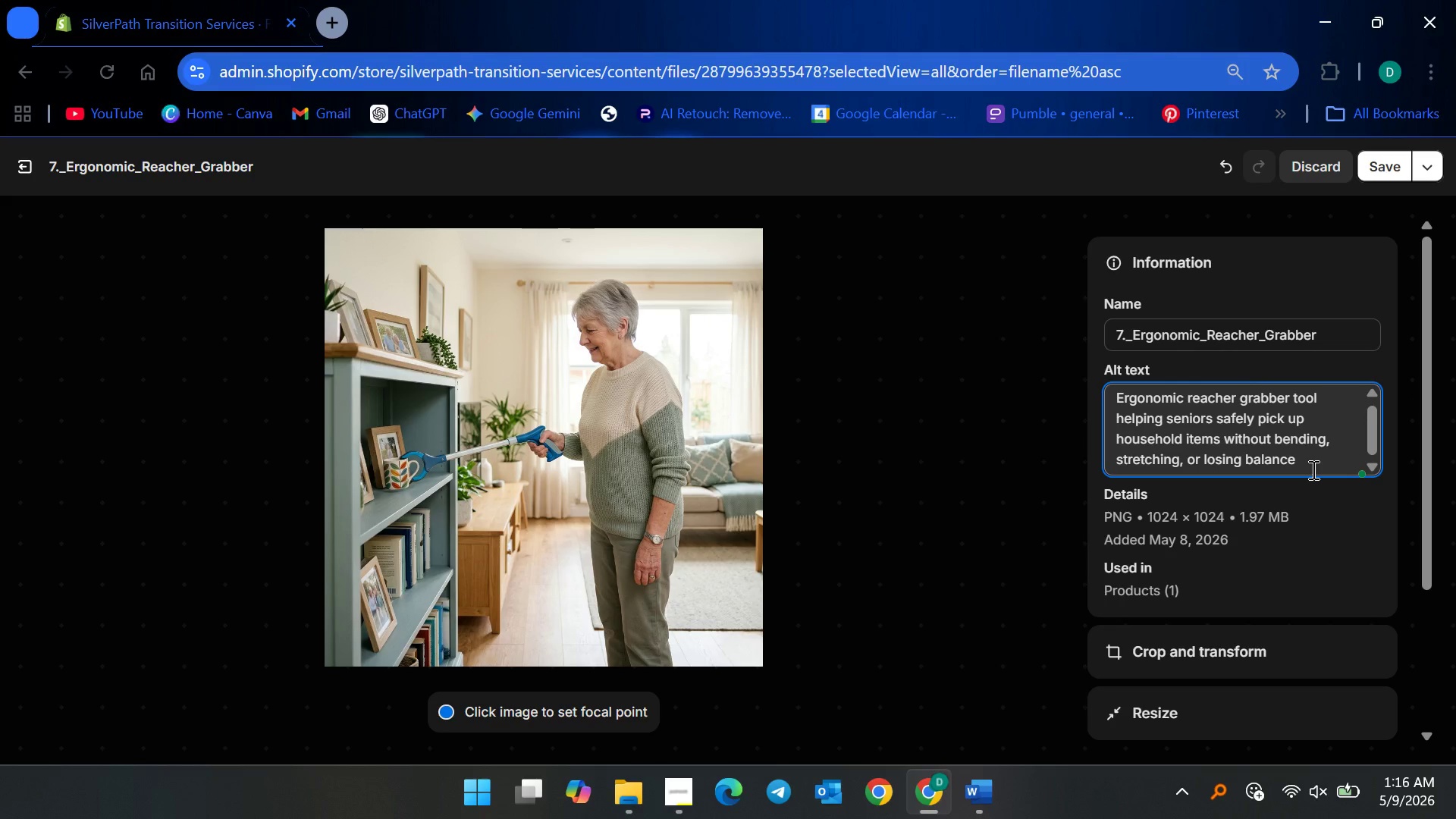 
left_click([1394, 170])
 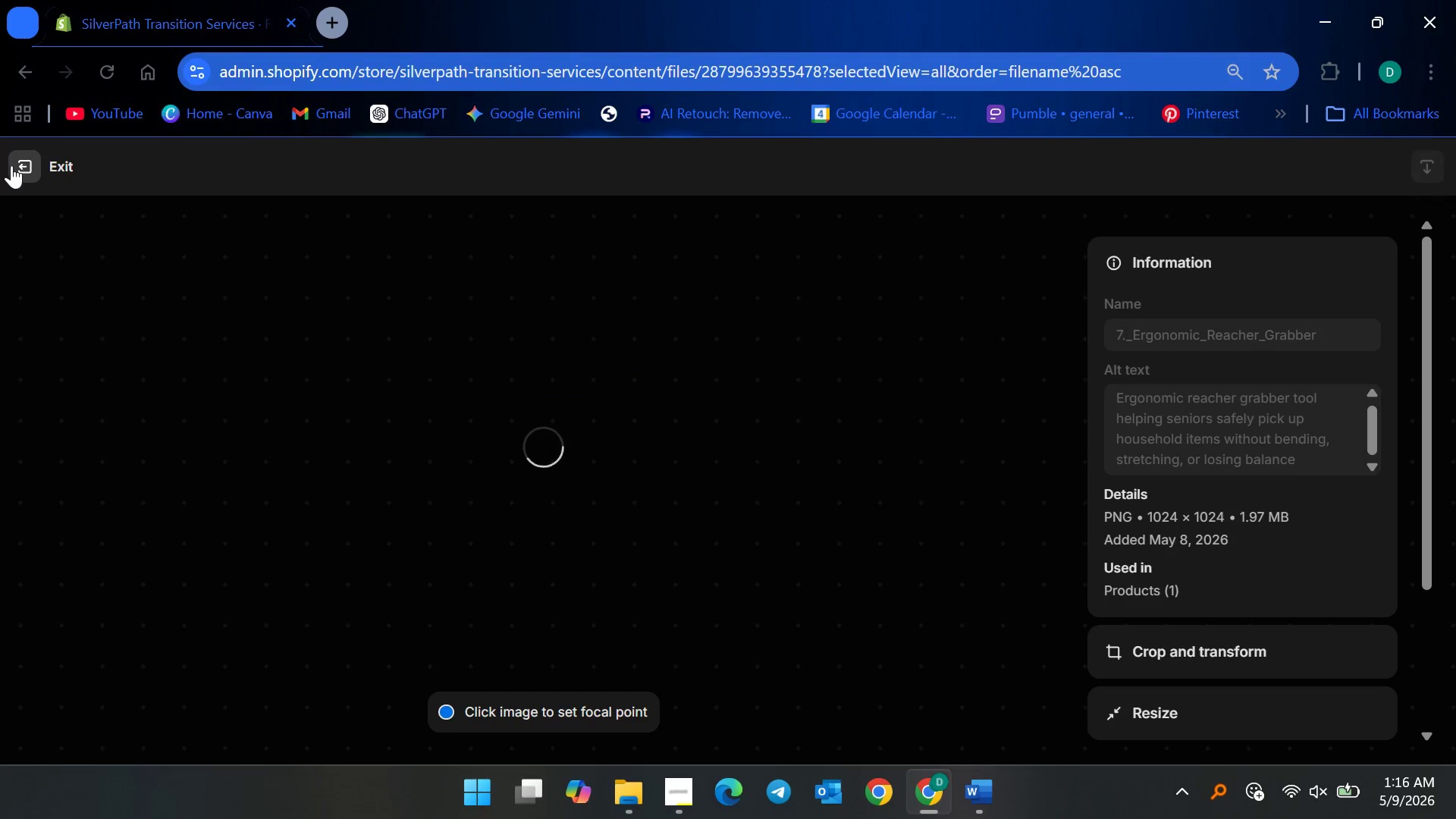 
left_click([12, 165])
 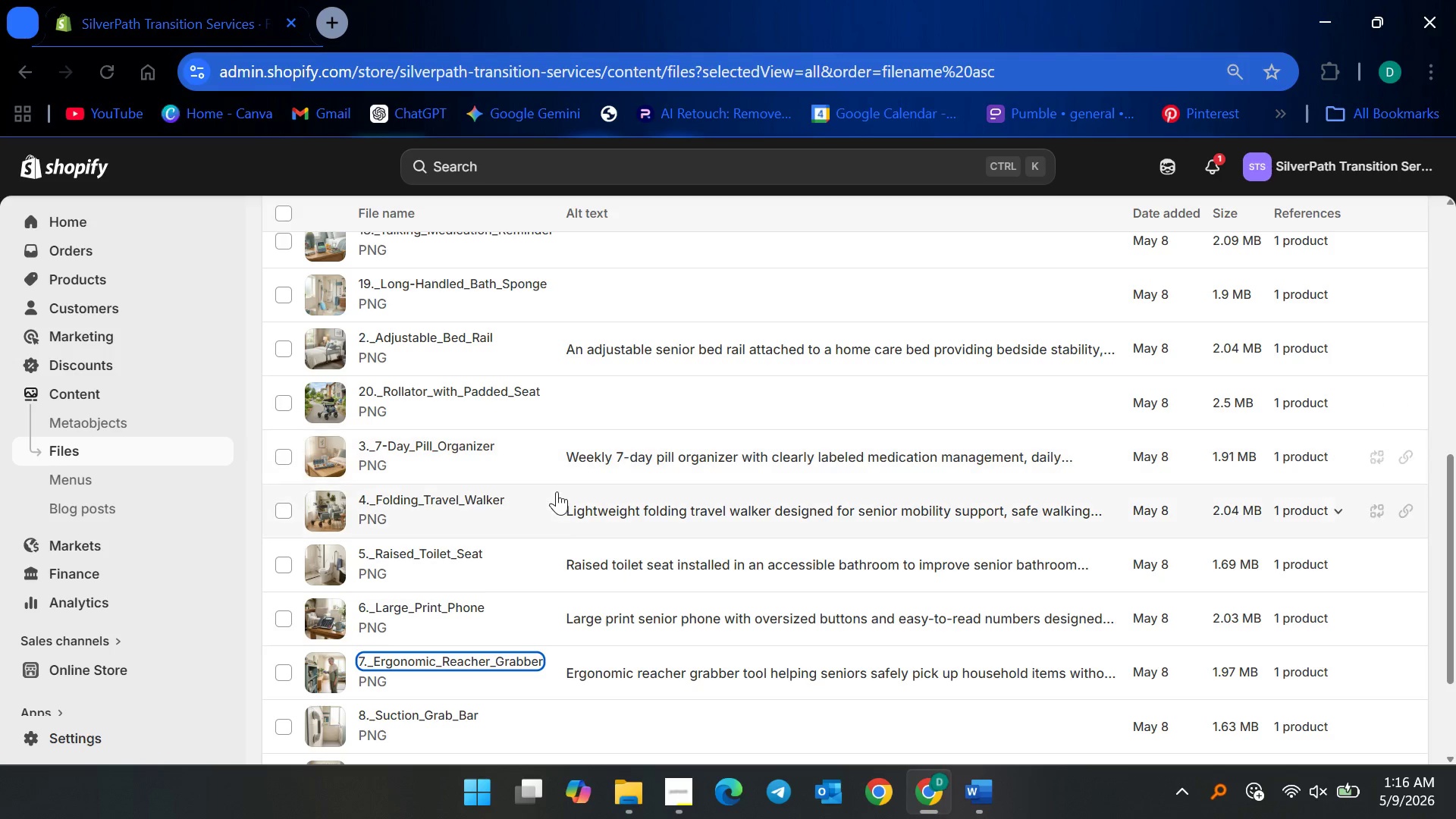 
scroll: coordinate [604, 558], scroll_direction: down, amount: 5.0
 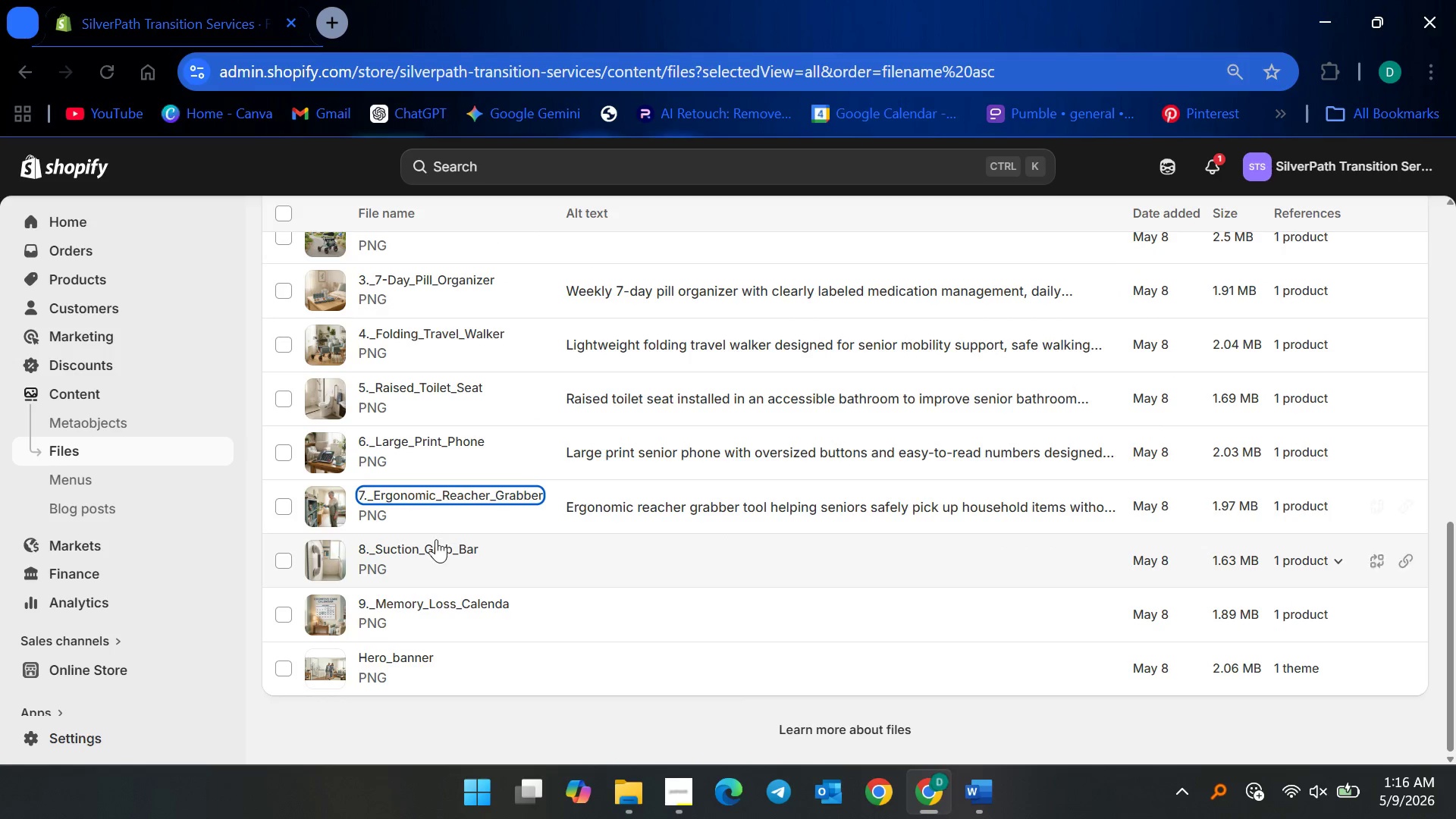 
left_click([436, 539])
 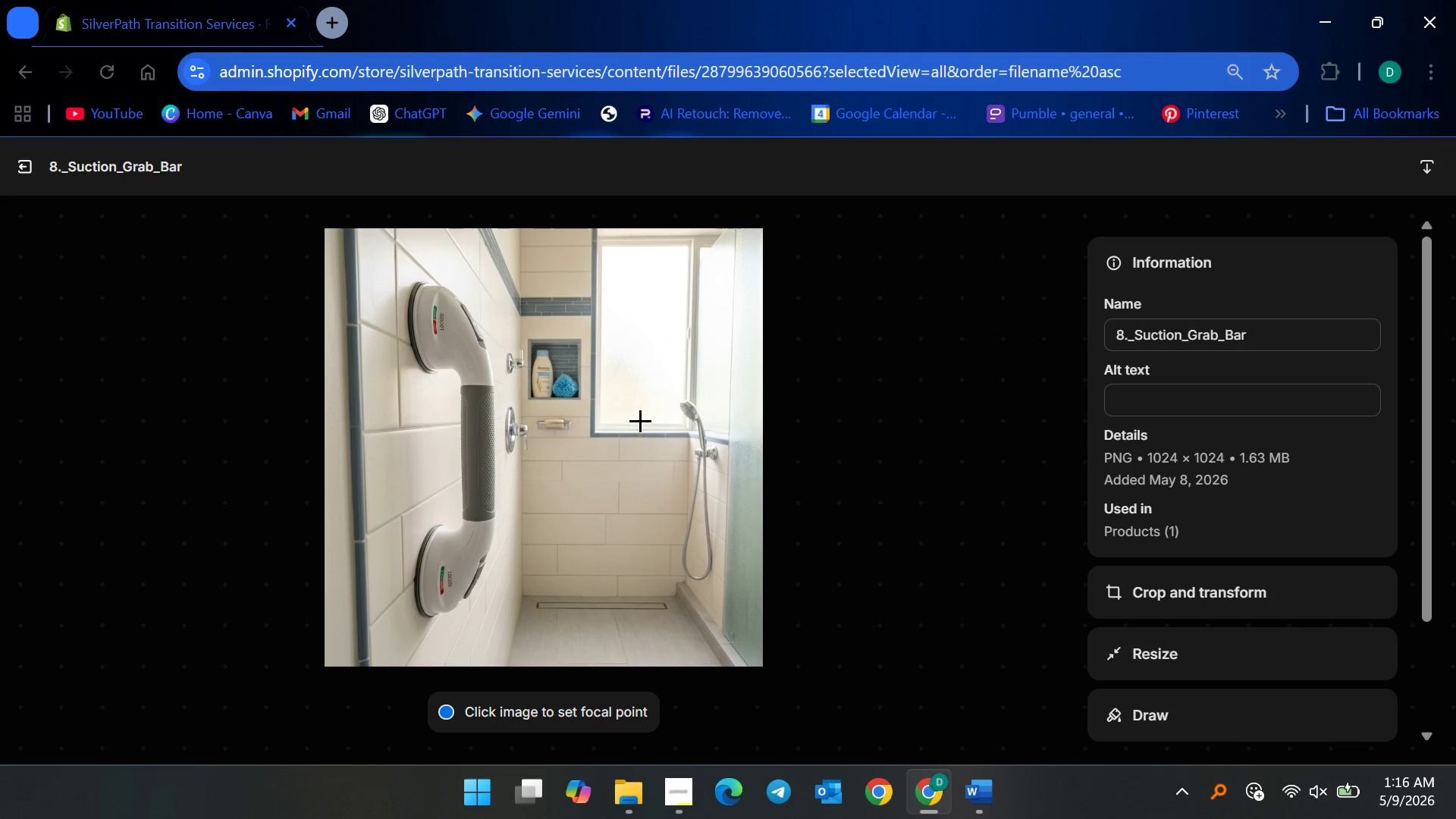 
left_click([1252, 409])
 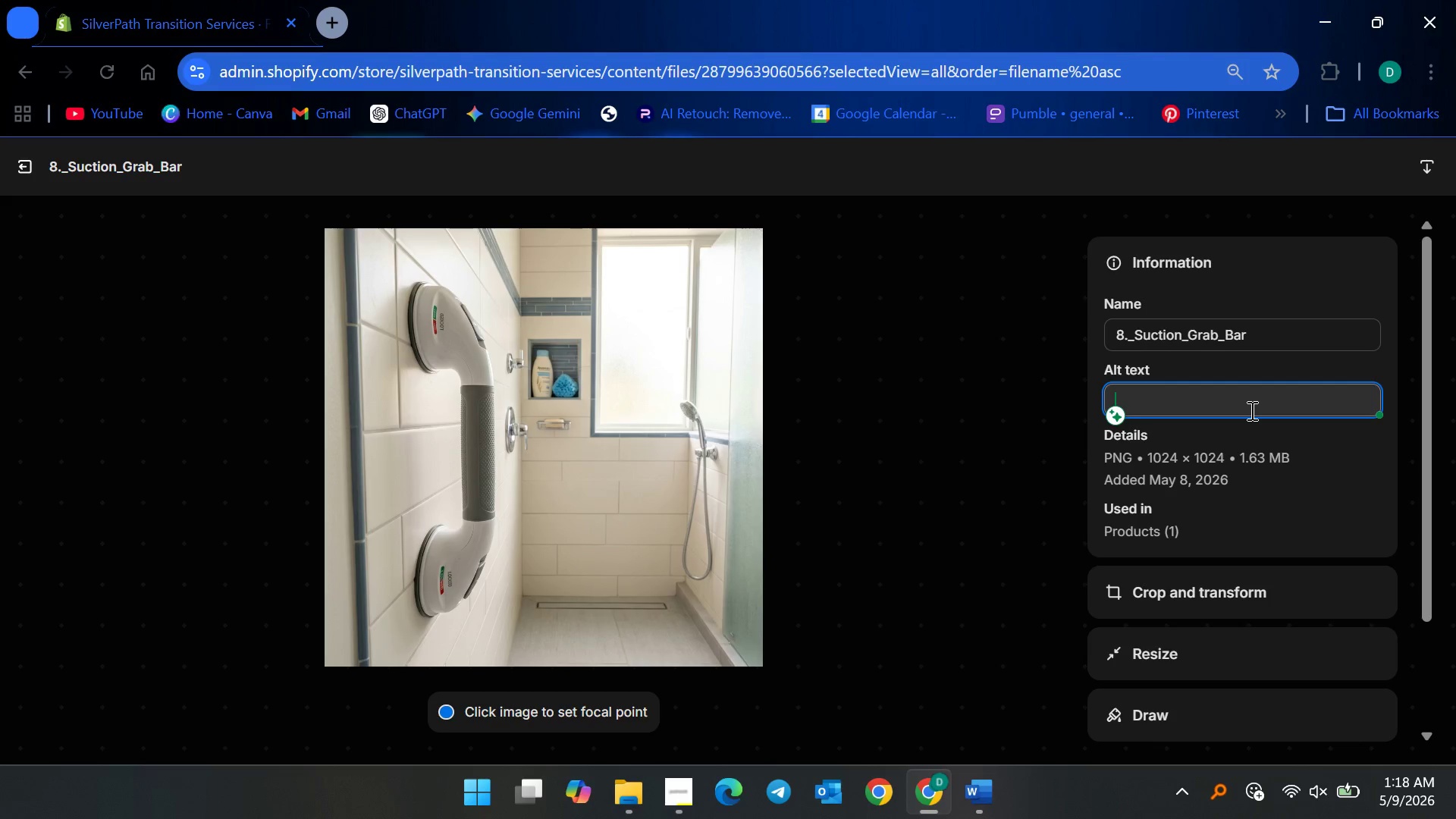 
wait(79.56)
 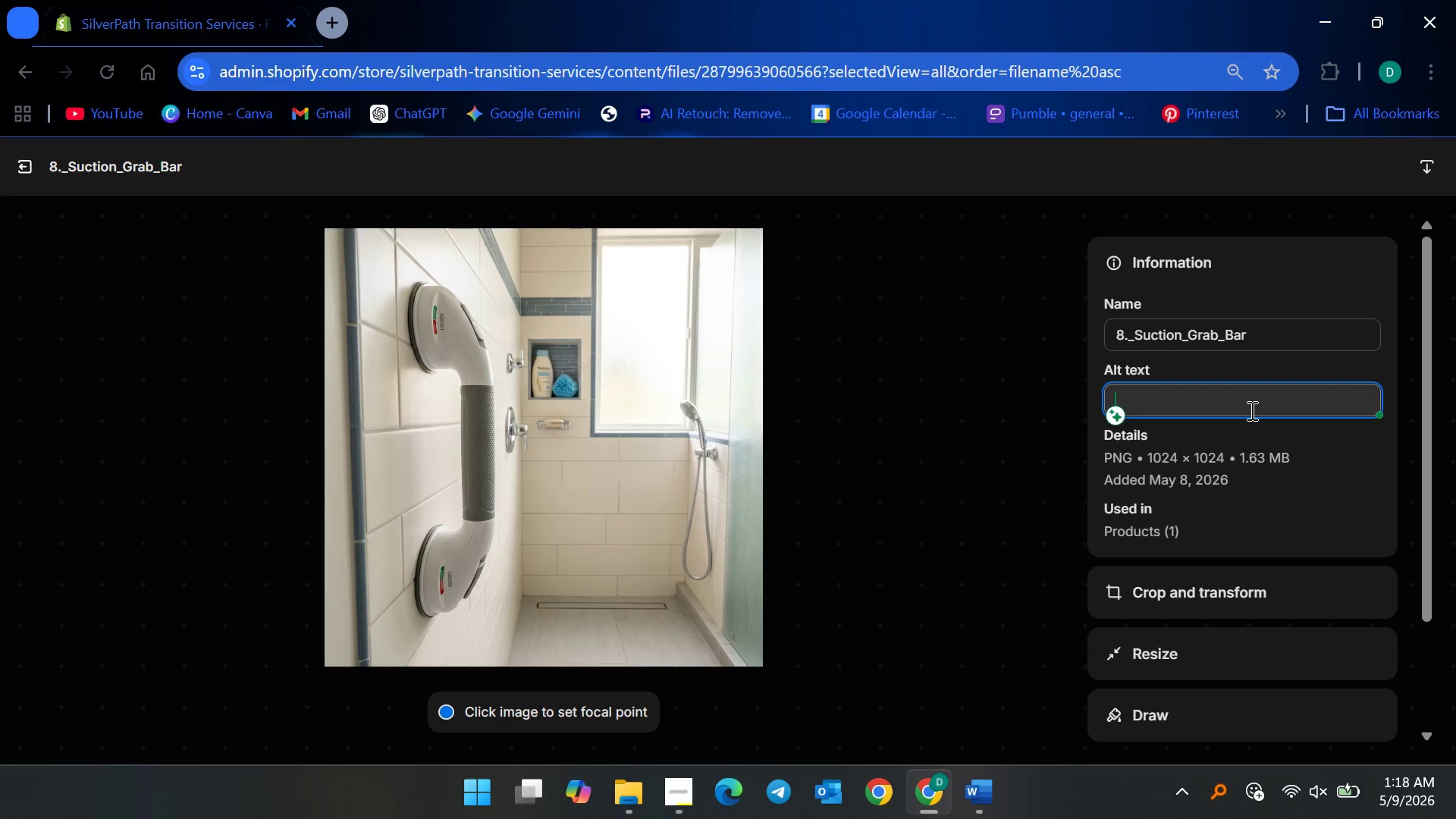 
type(Portable suction grab bar )
 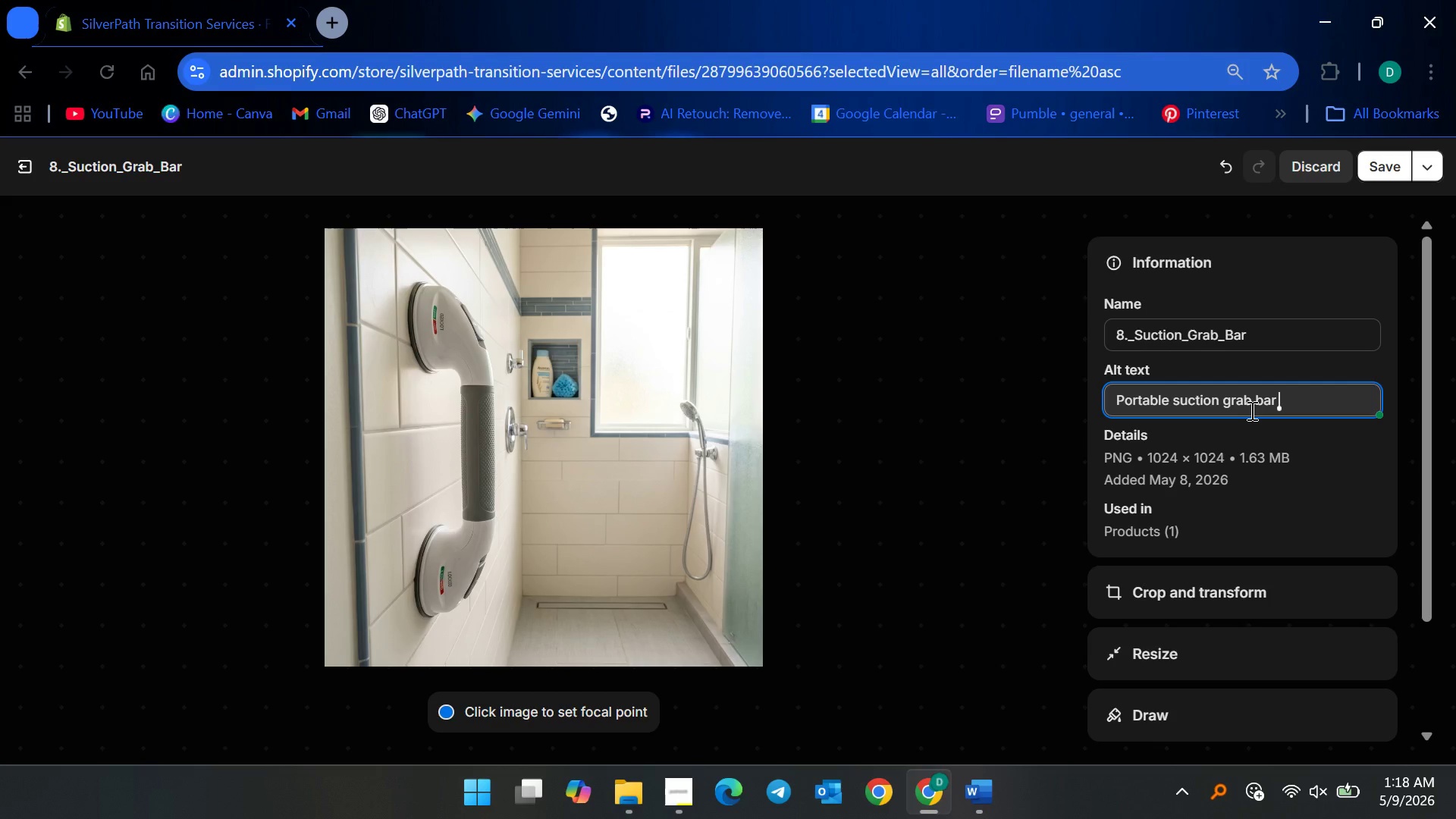 
wait(11.53)
 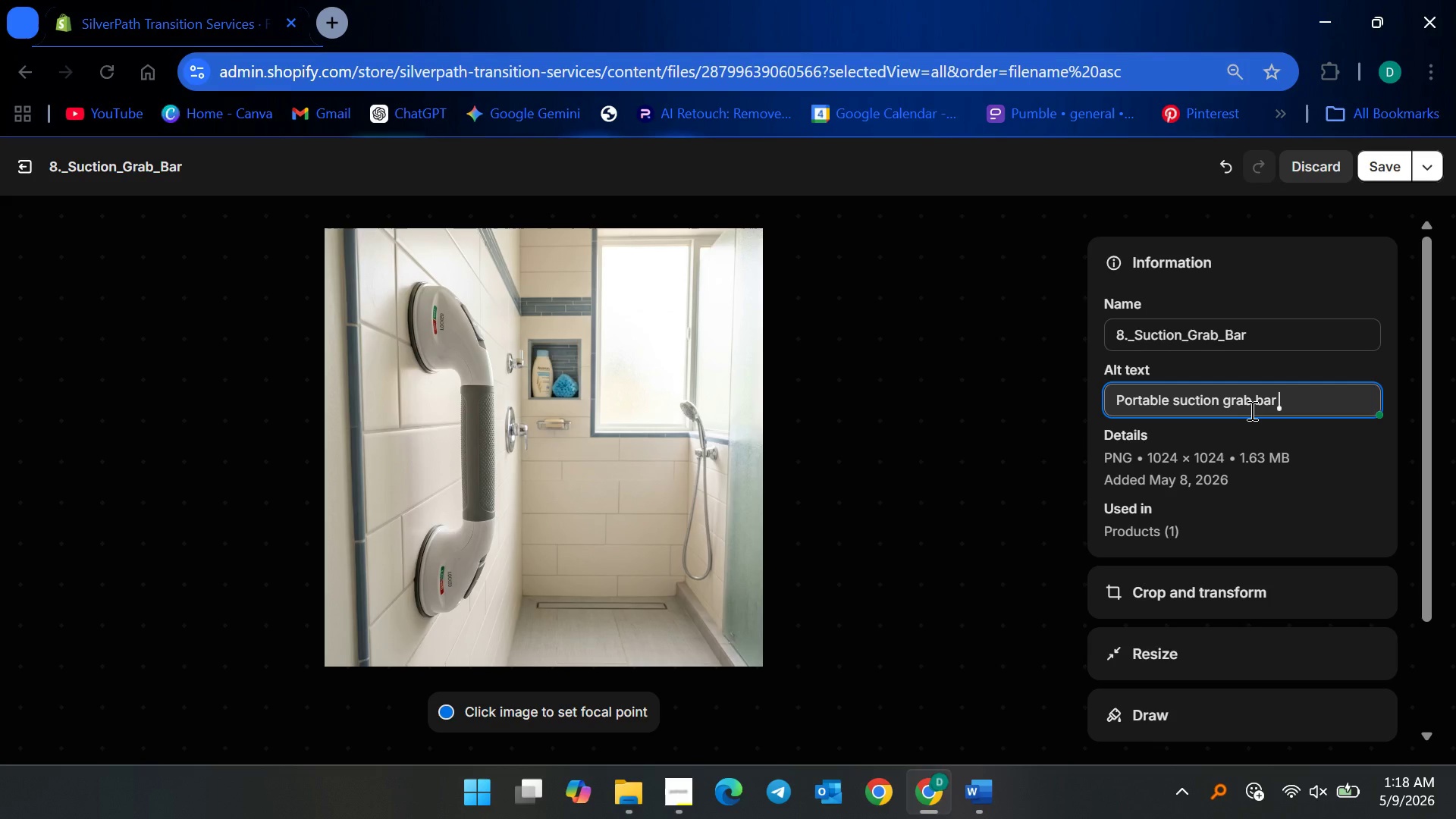 
type(installed in a shower to provide )
 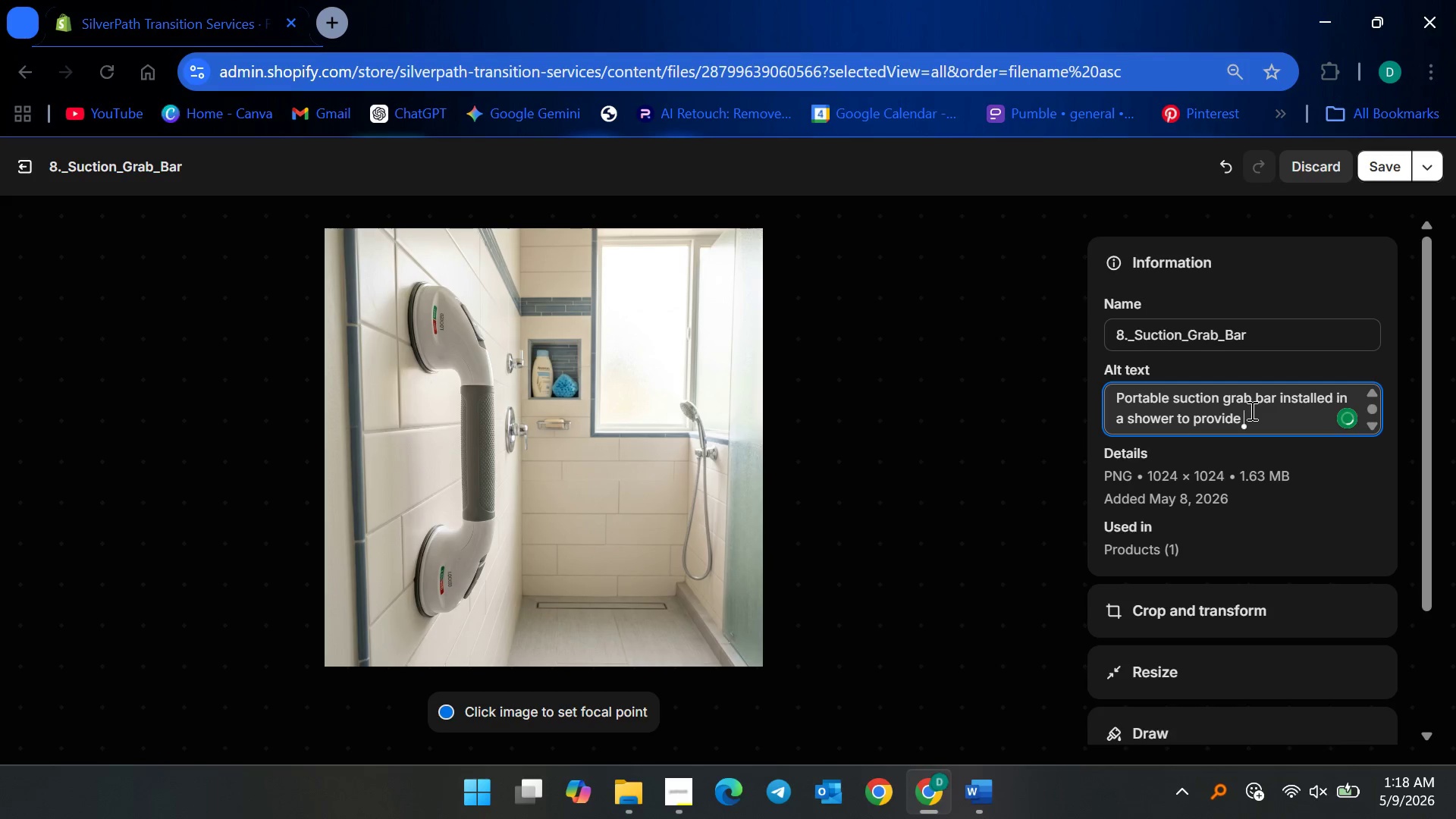 
type(senior bathroom stability, )
 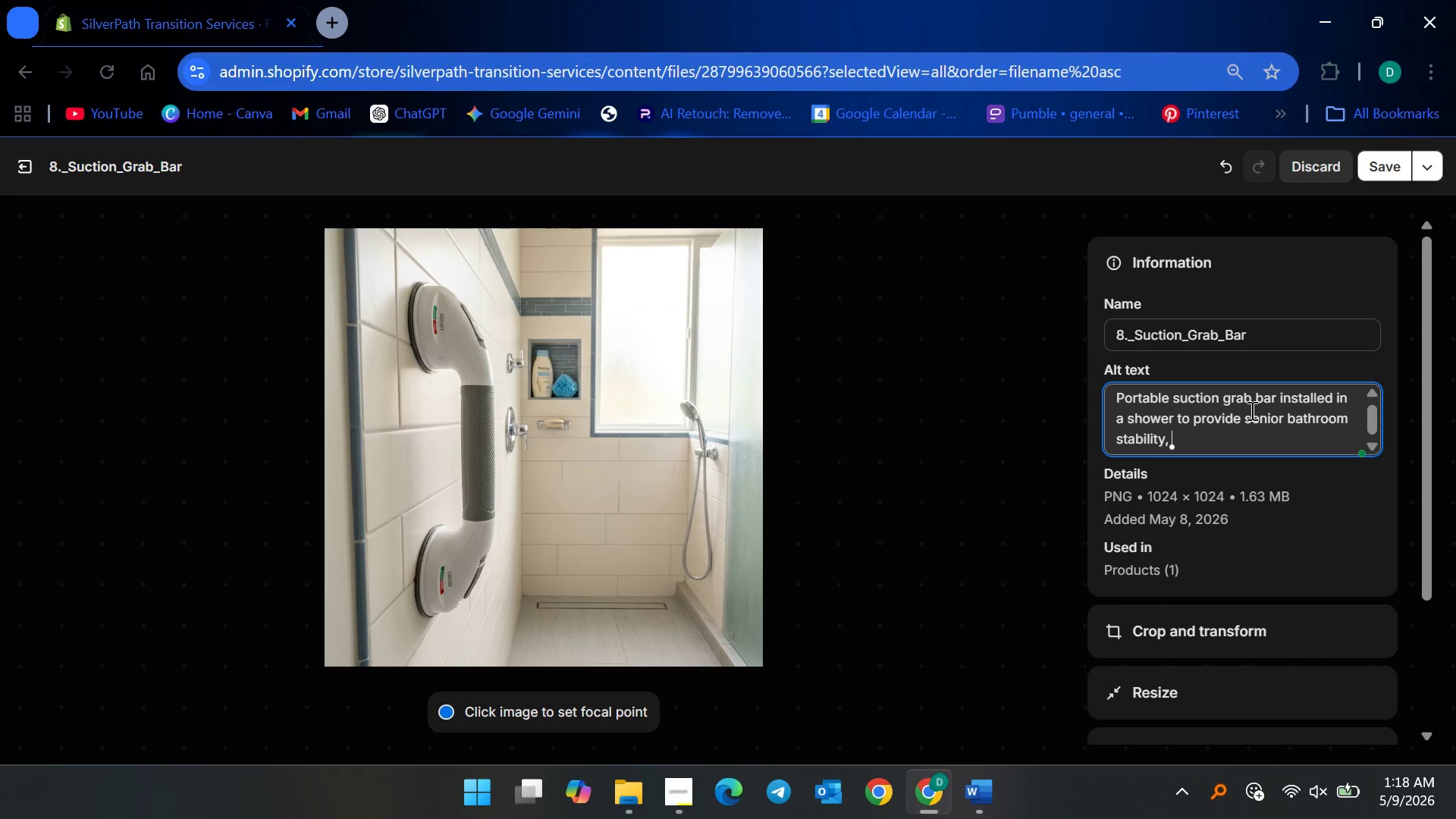 
type(shower safety )
key(Backspace)
type(, and fall prevention support.)
key(Backspace)
 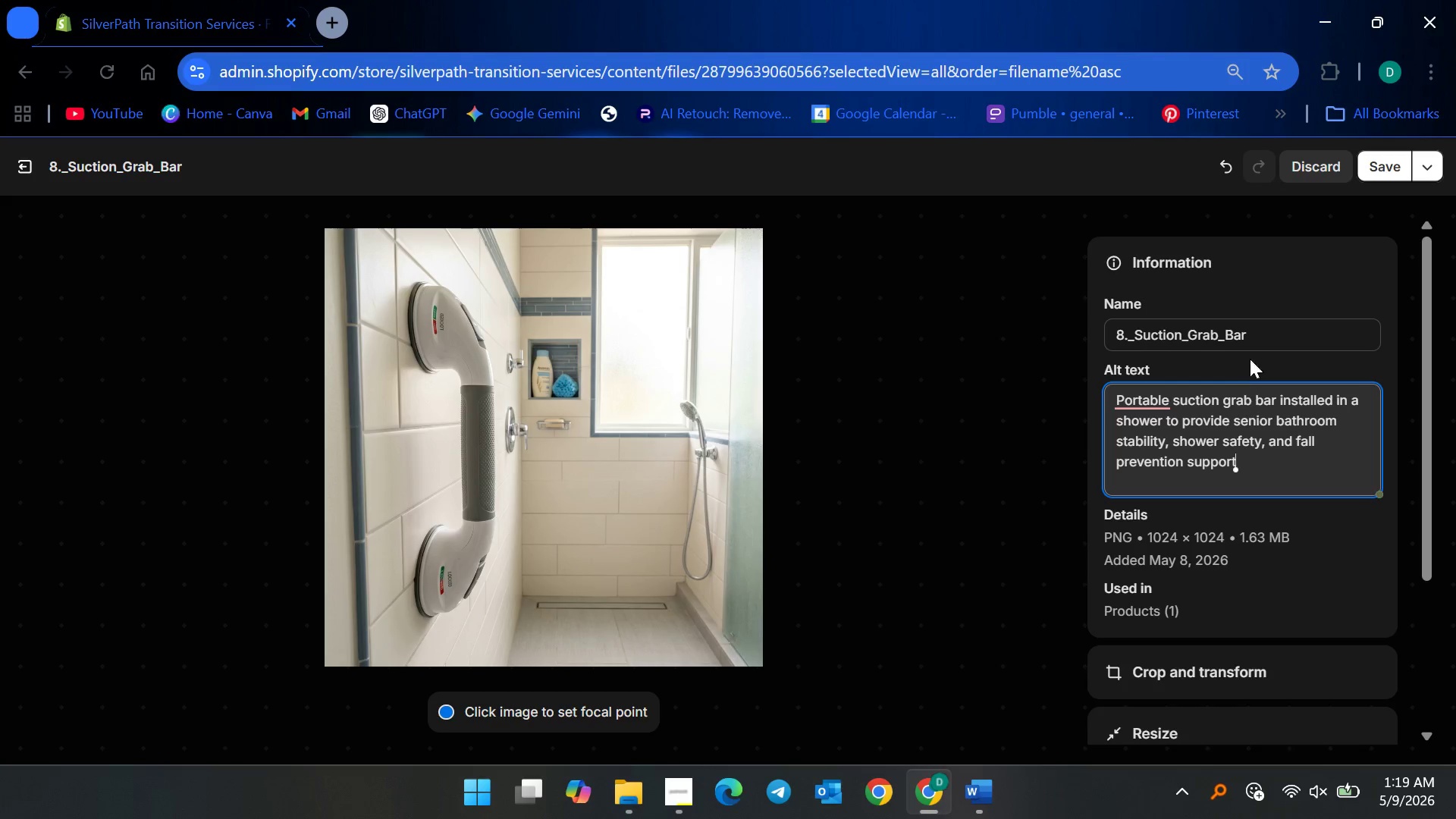 
left_click([1306, 275])
 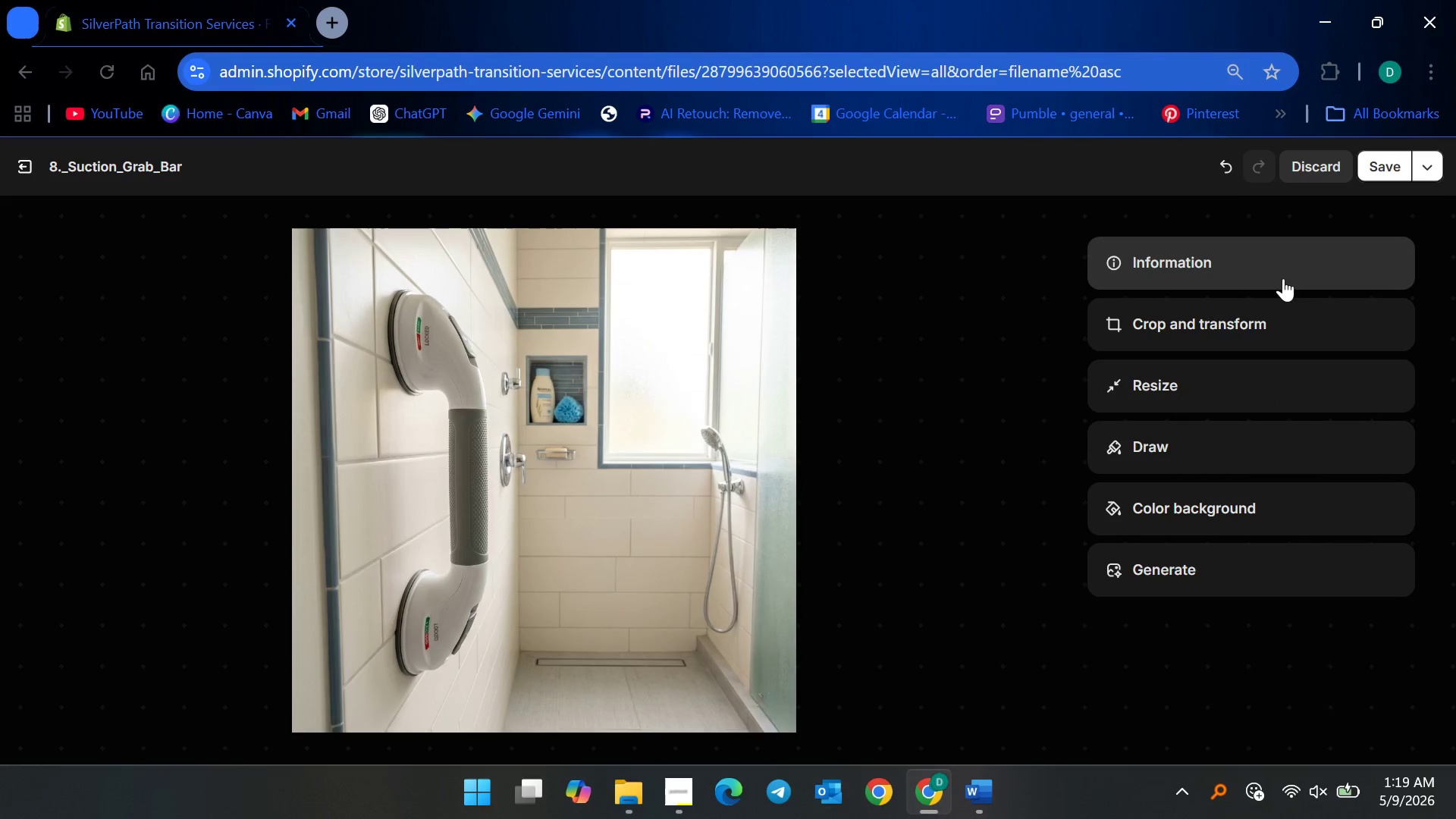 
left_click([1283, 267])
 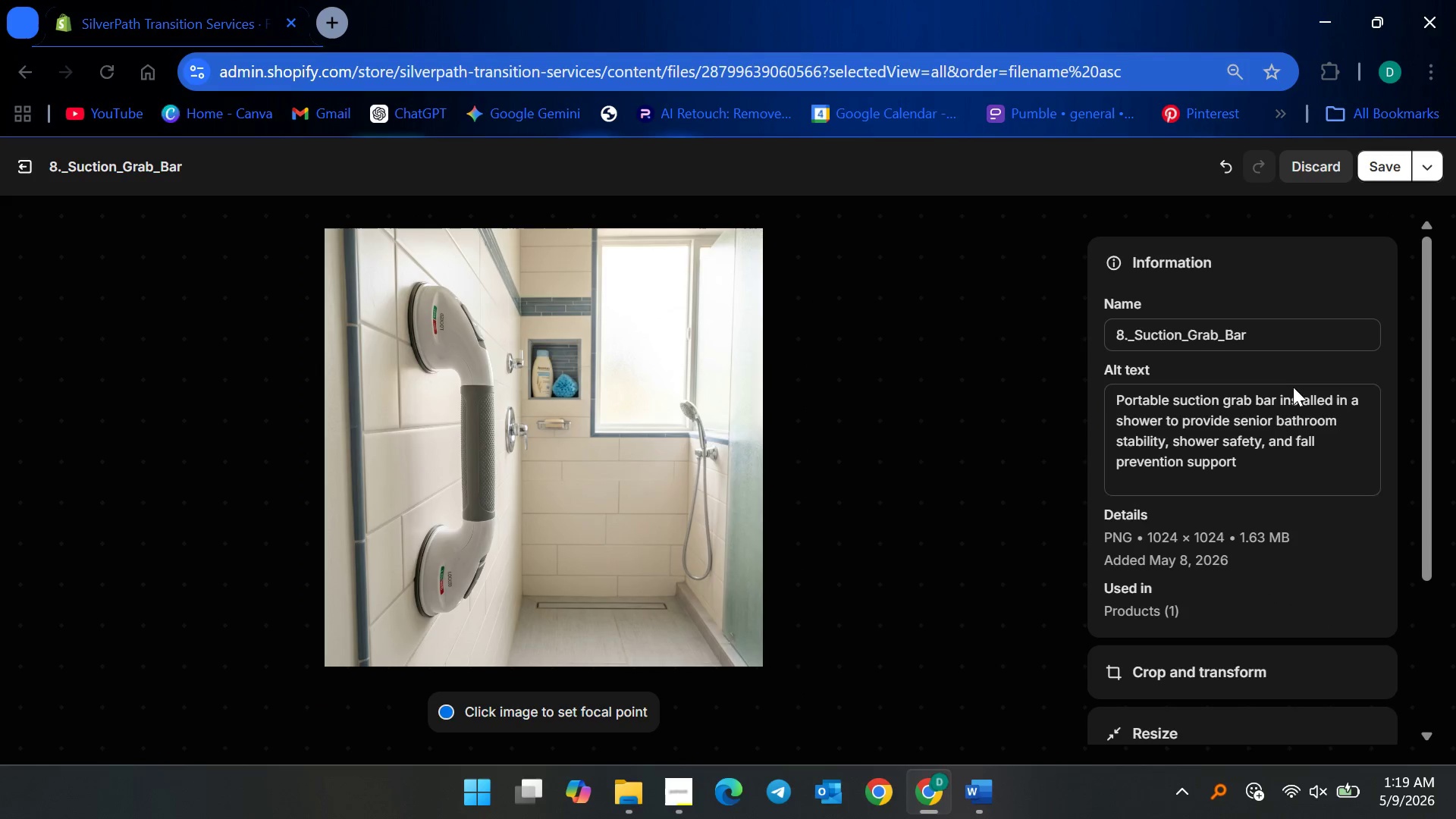 
left_click([1277, 412])
 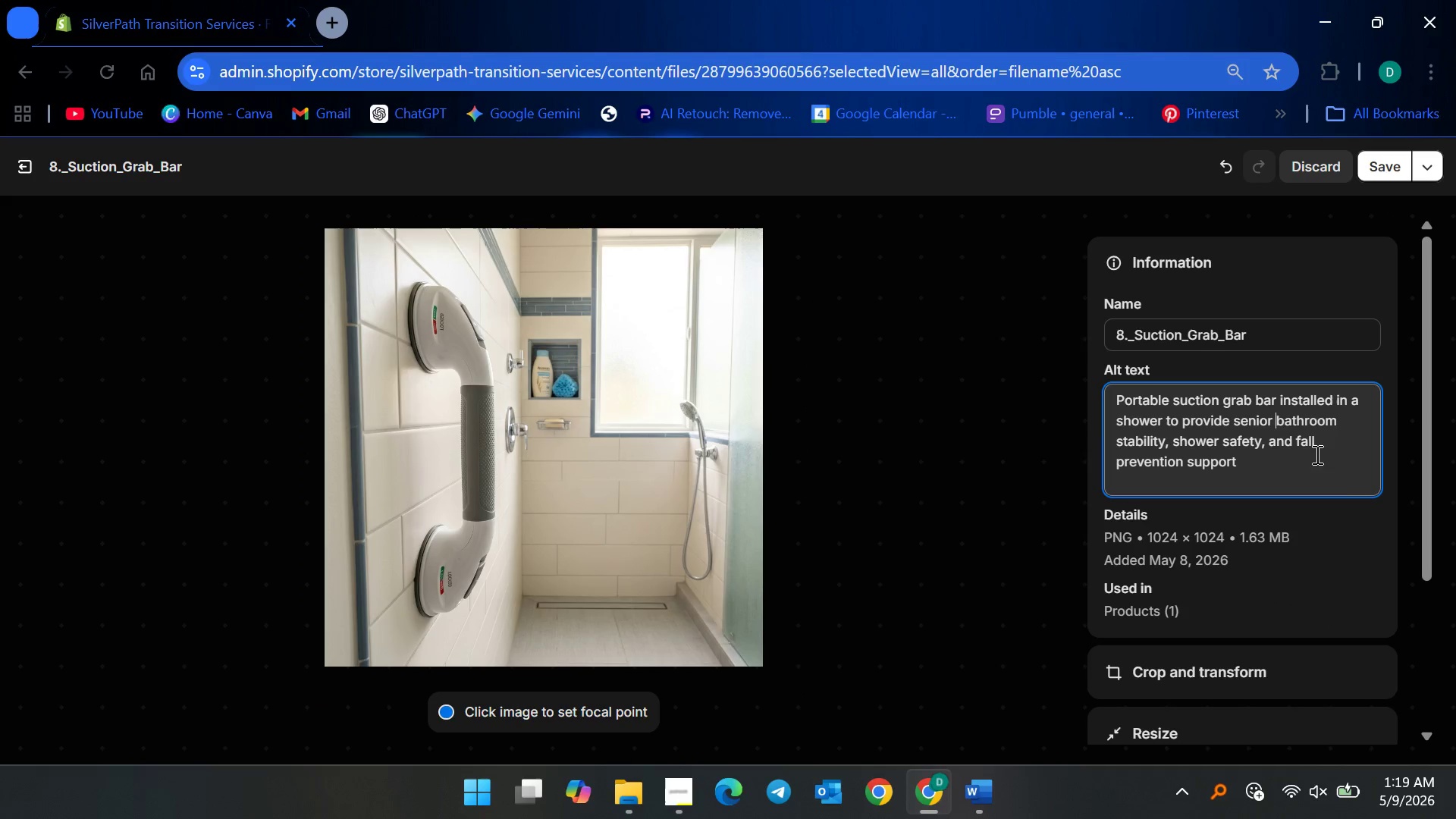 
mouse_move([1319, 482])
 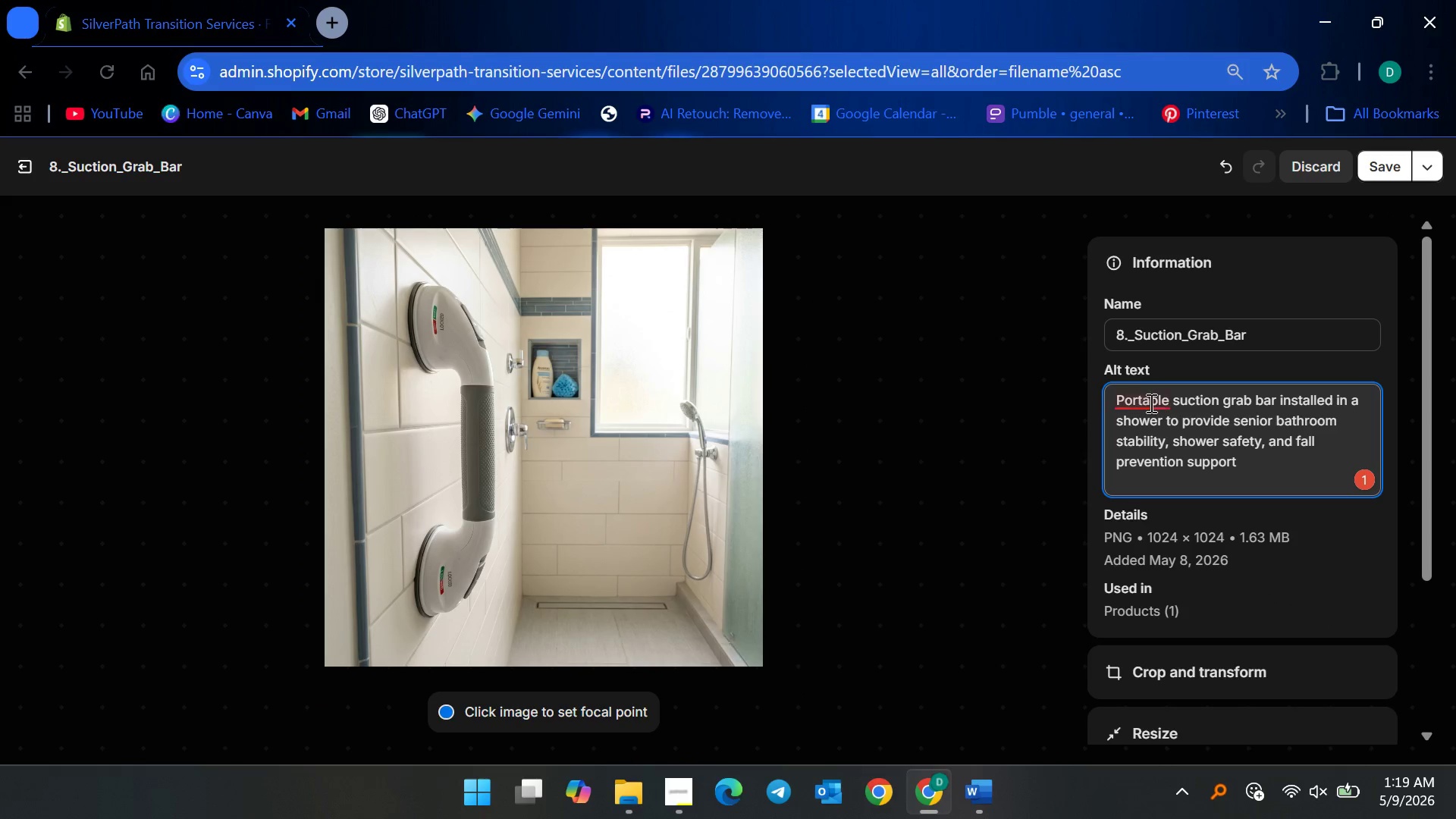 
left_click([1151, 403])
 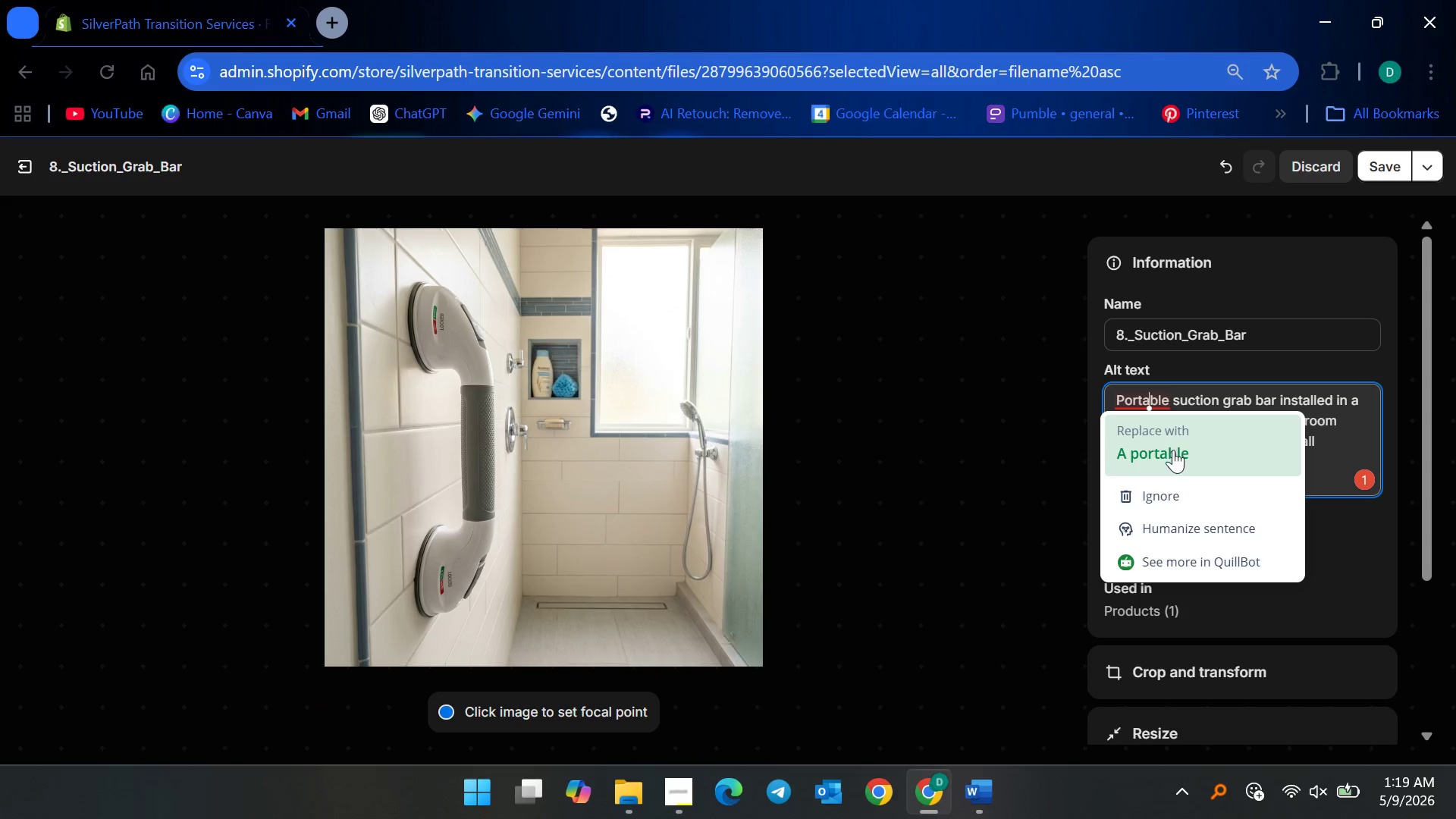 
left_click([1179, 460])
 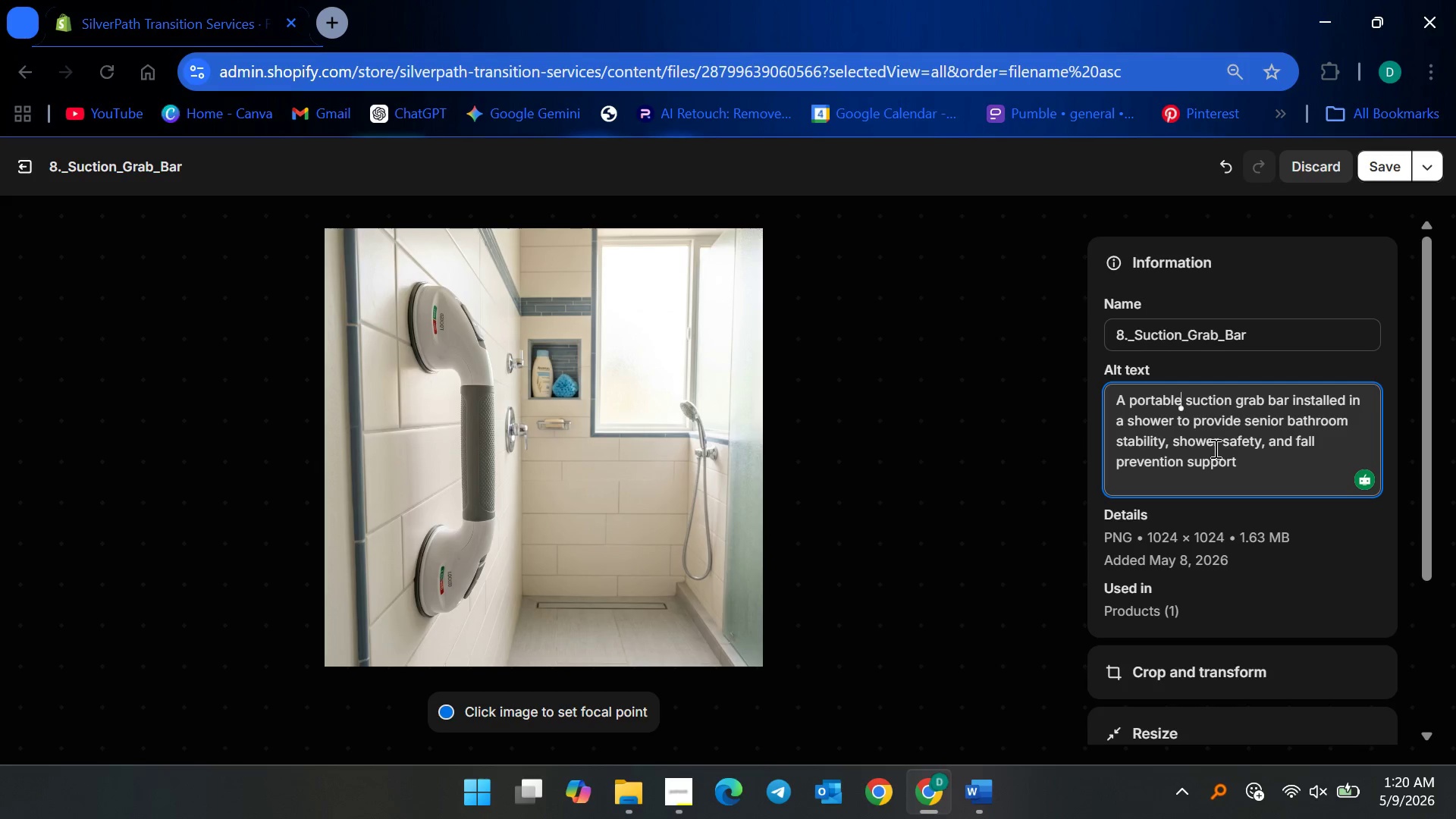 
wait(61.53)
 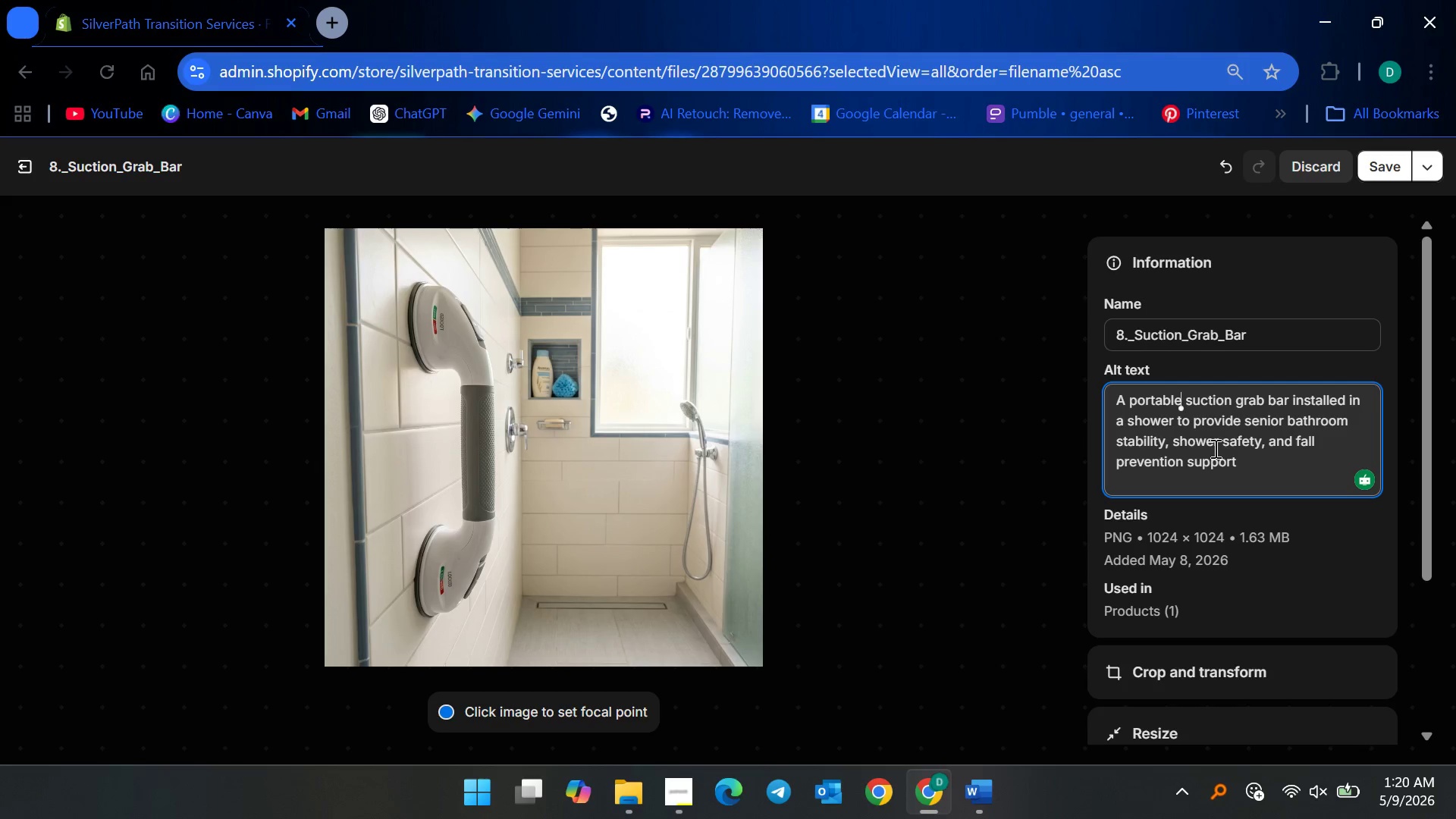 
key(Backspace)
 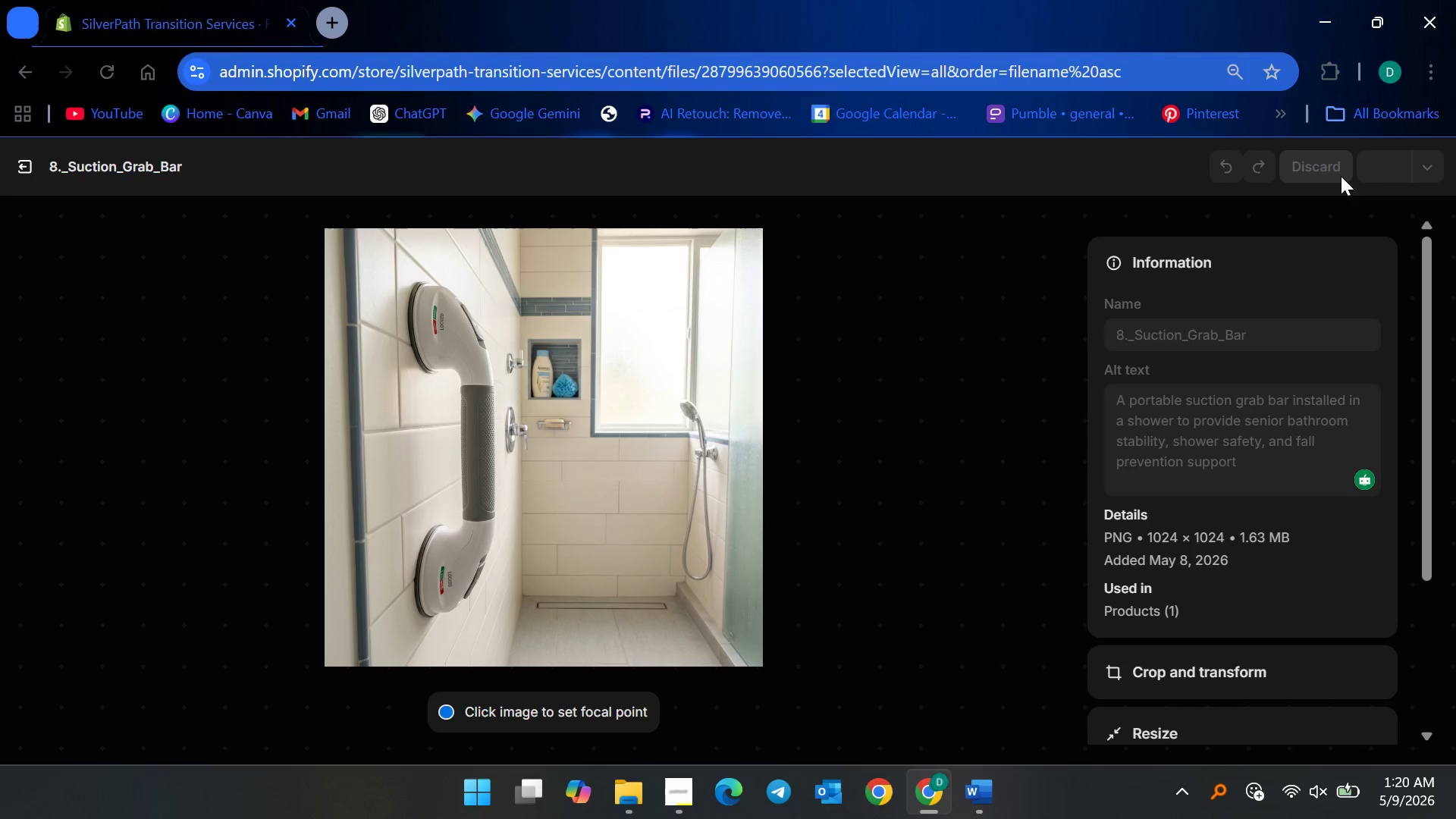 
wait(5.95)
 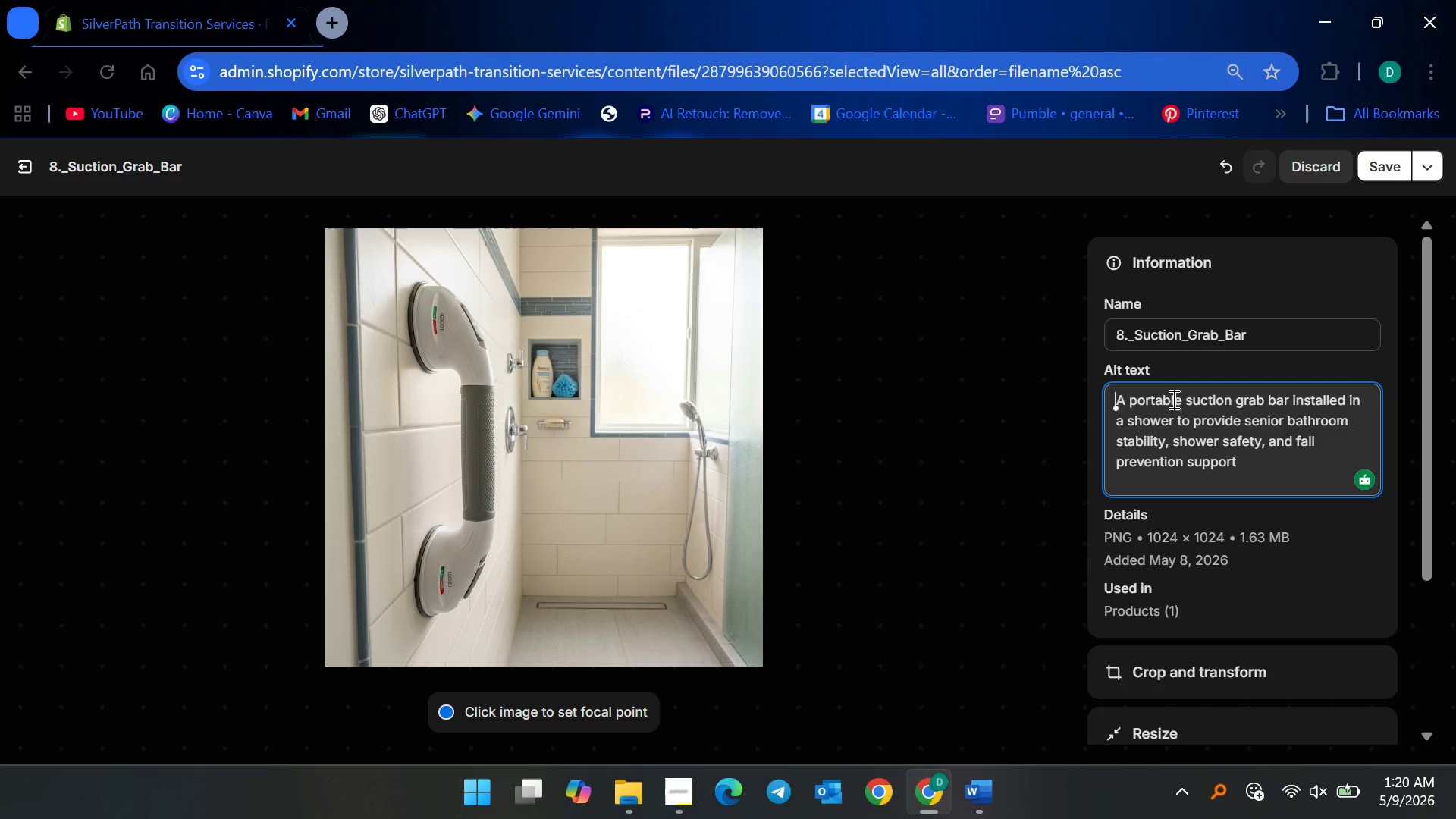 
left_click([31, 167])
 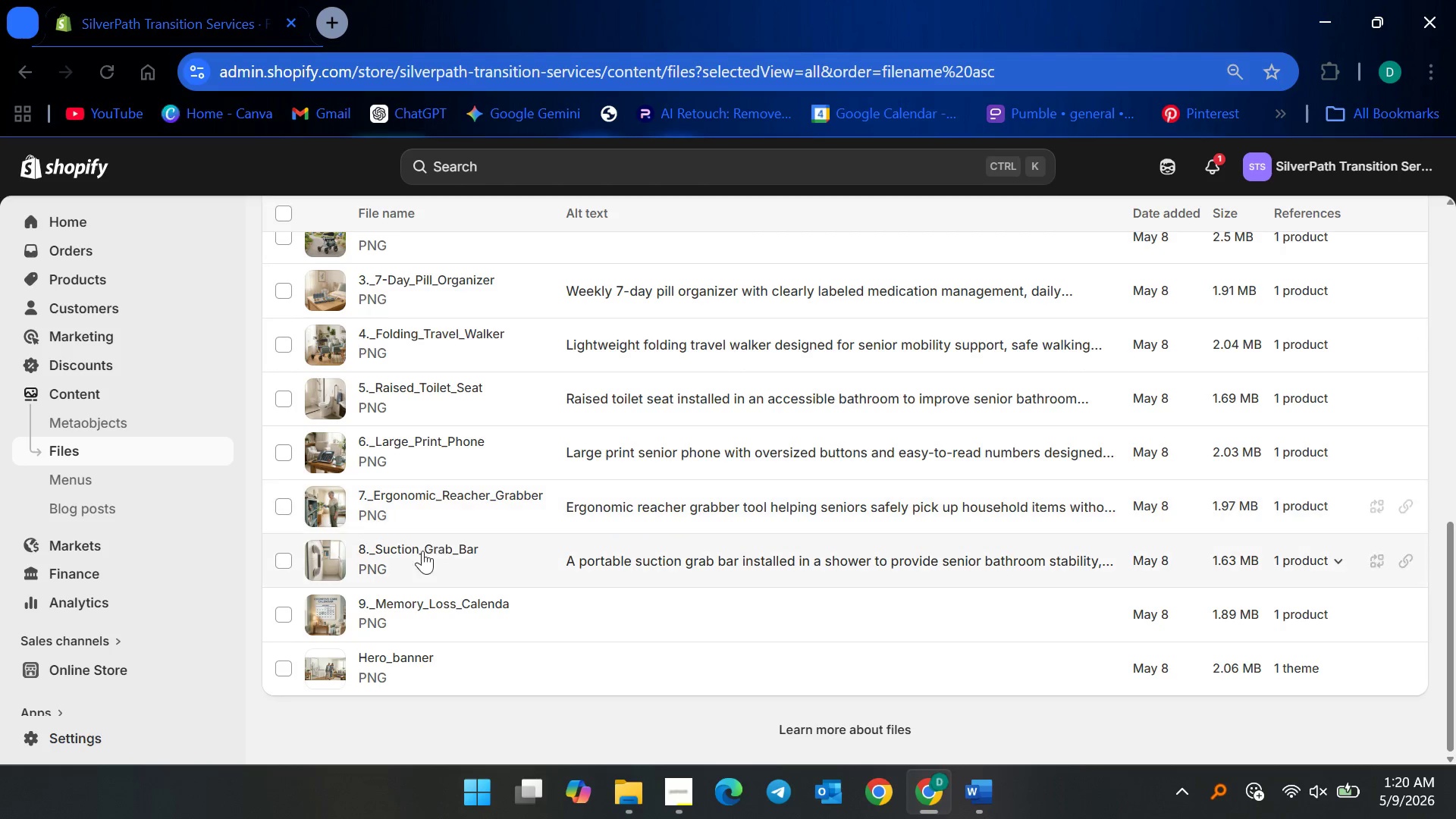 
left_click([402, 609])
 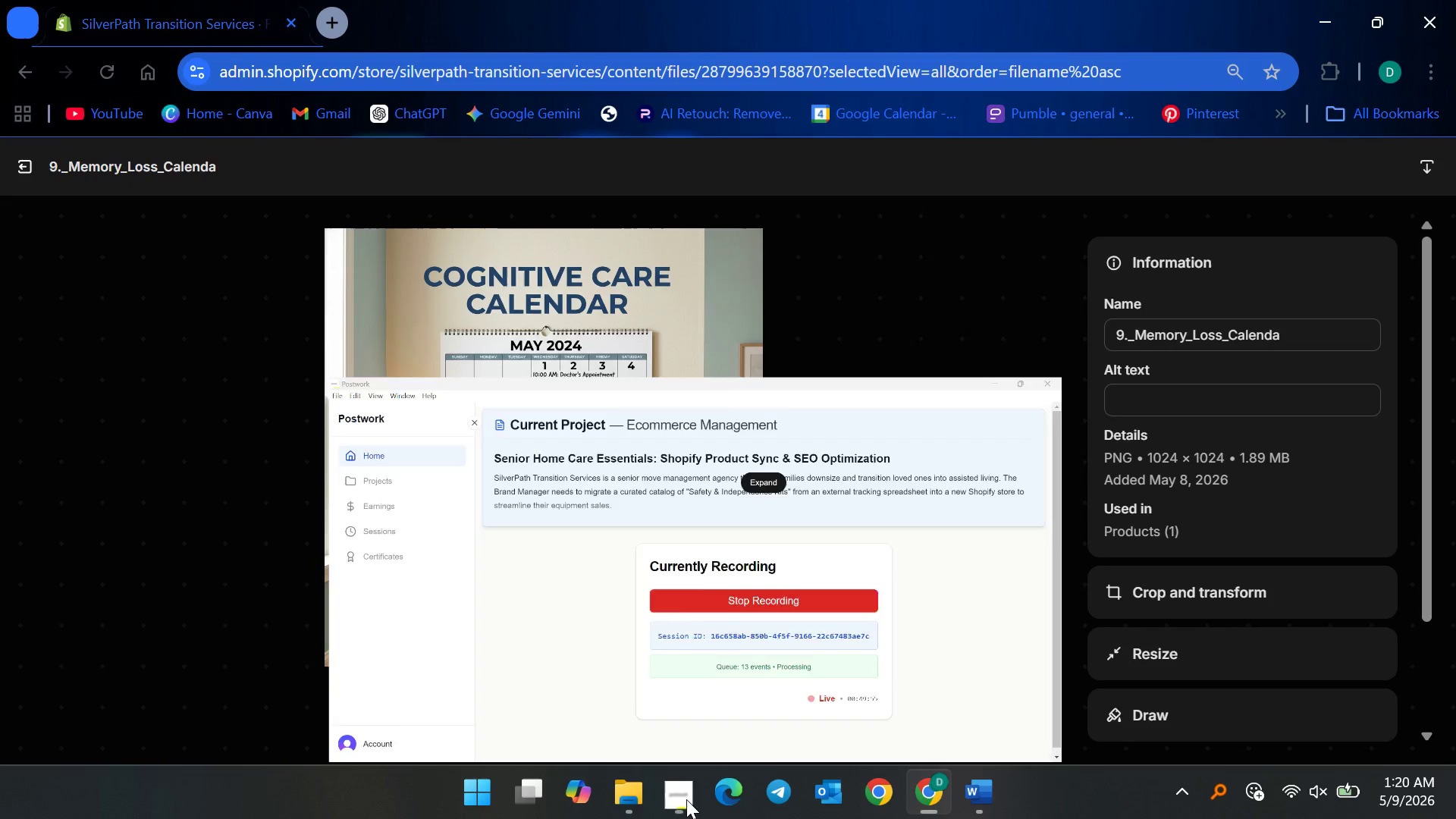 
wait(5.47)
 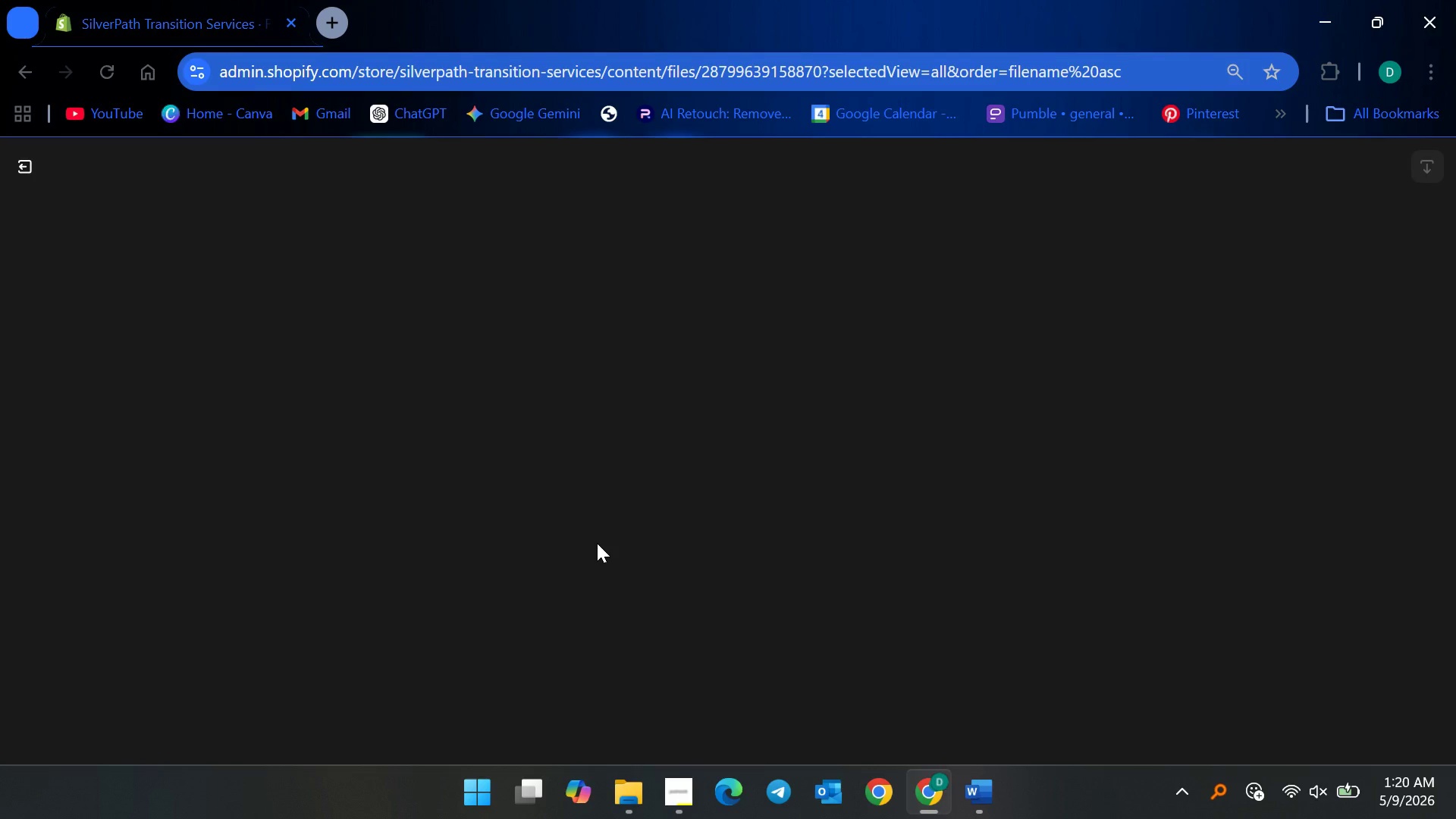 
left_click([1197, 391])
 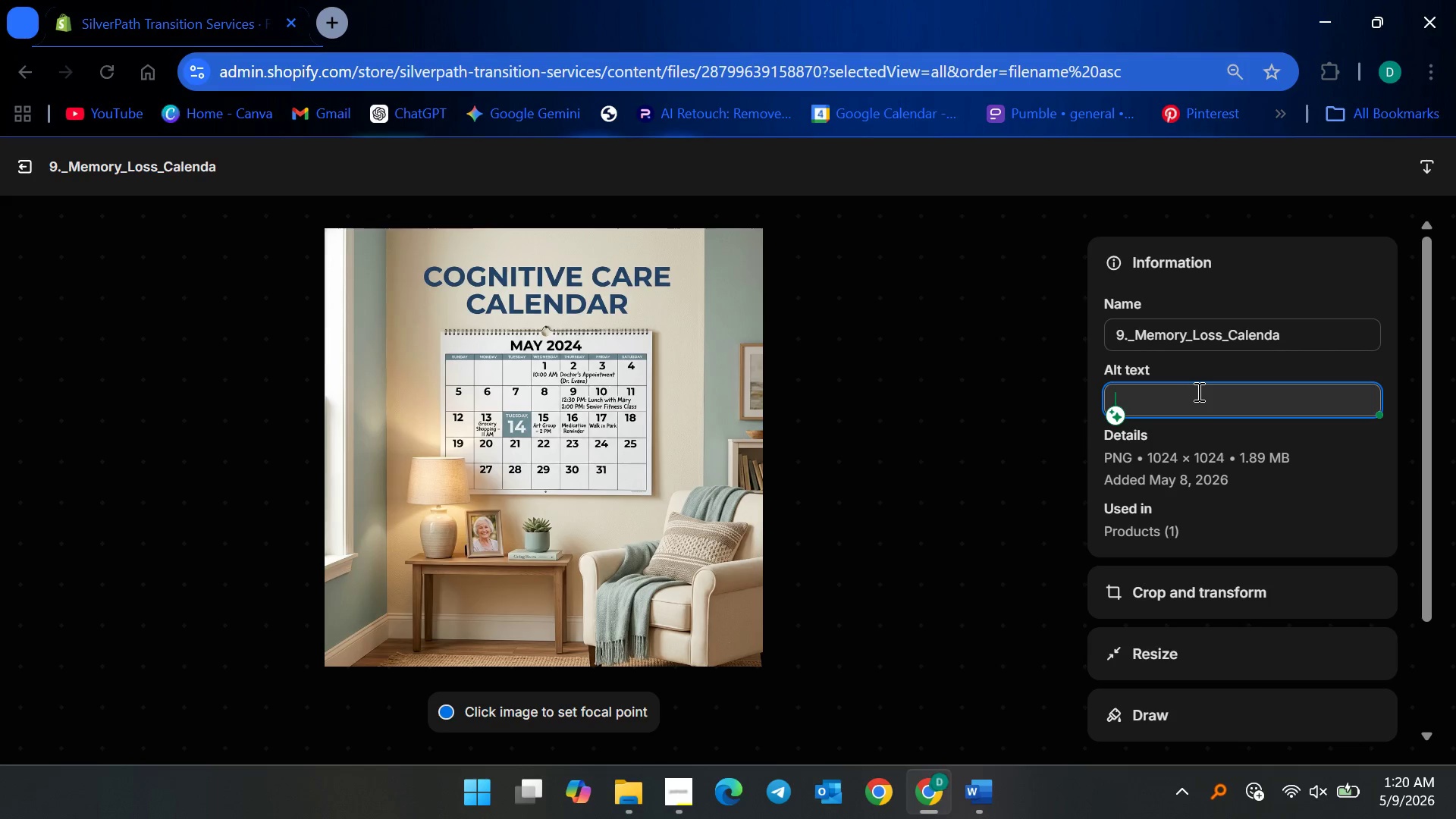 
type(Large easy-to-read memory )
 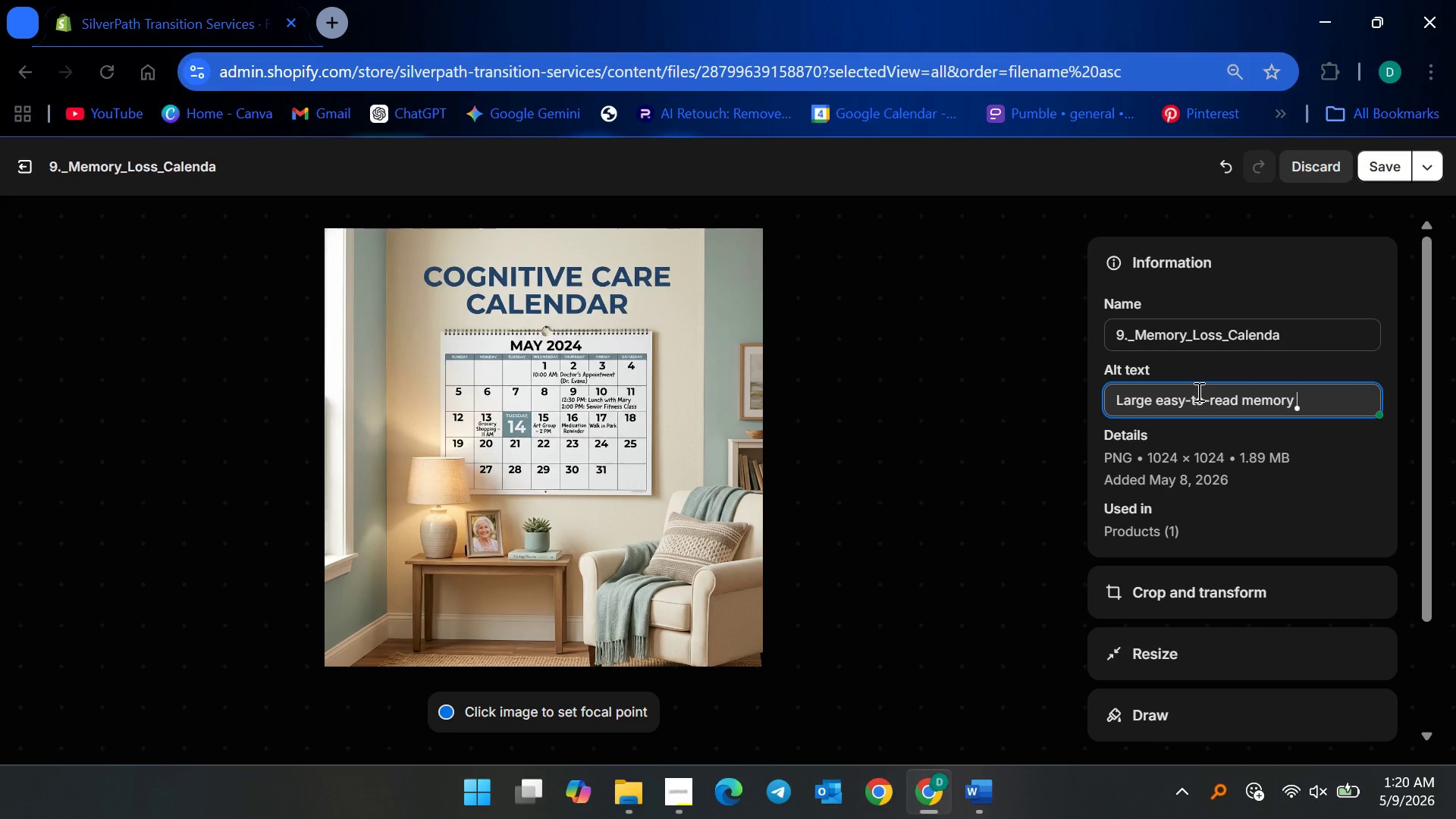 
type(loss calendar designed )
 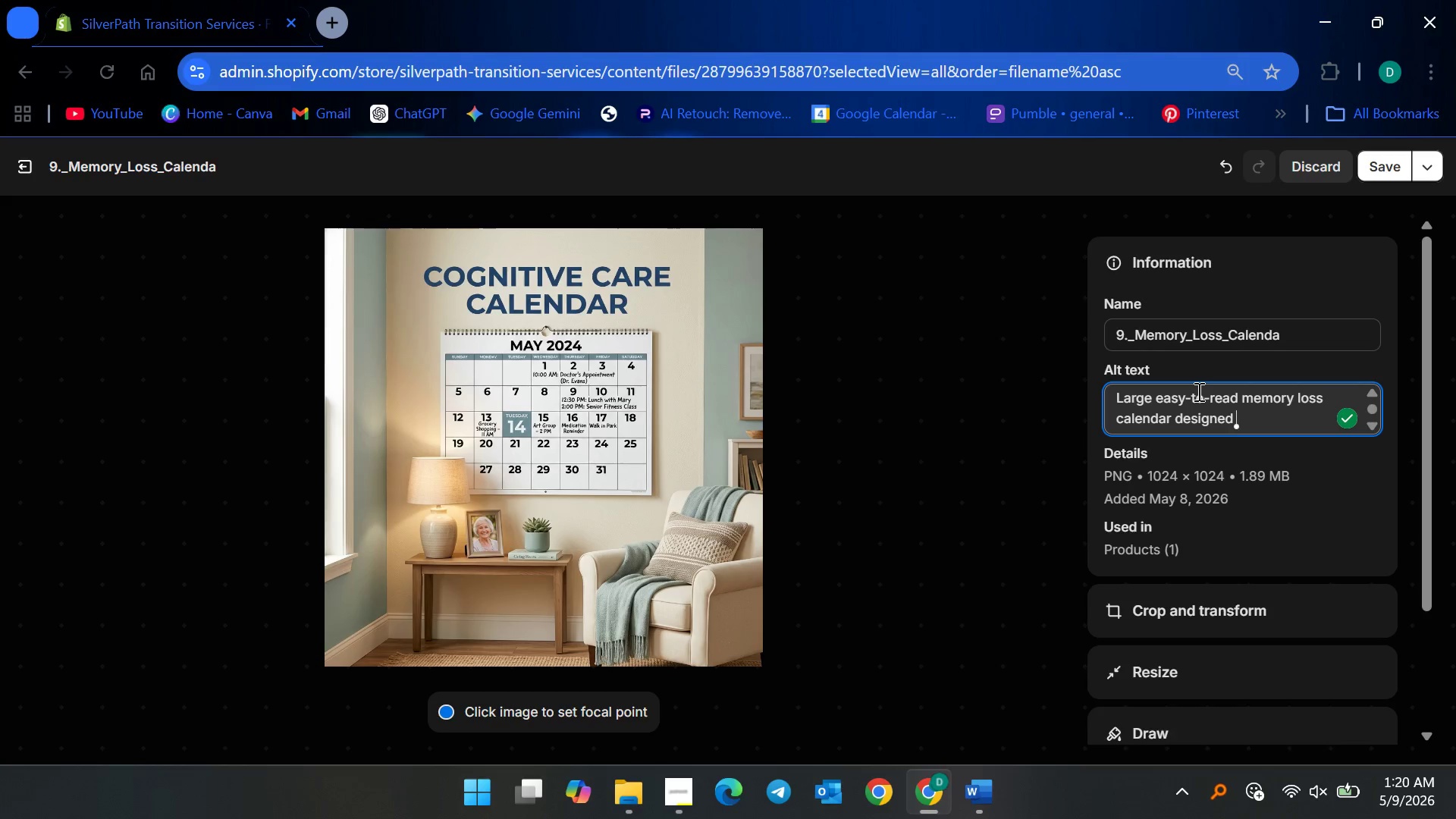 
type(to support cognitive )
 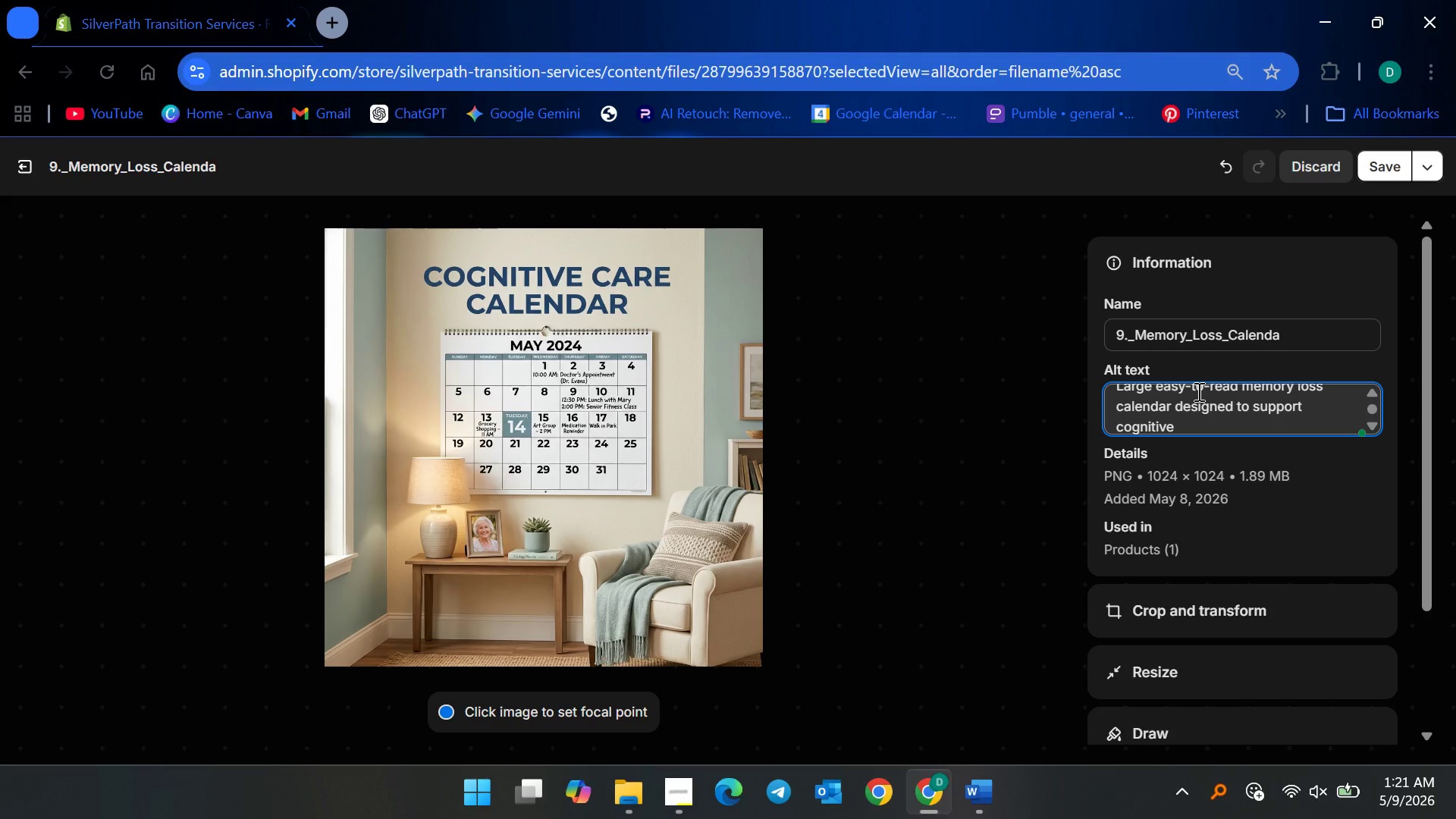 
wait(5.52)
 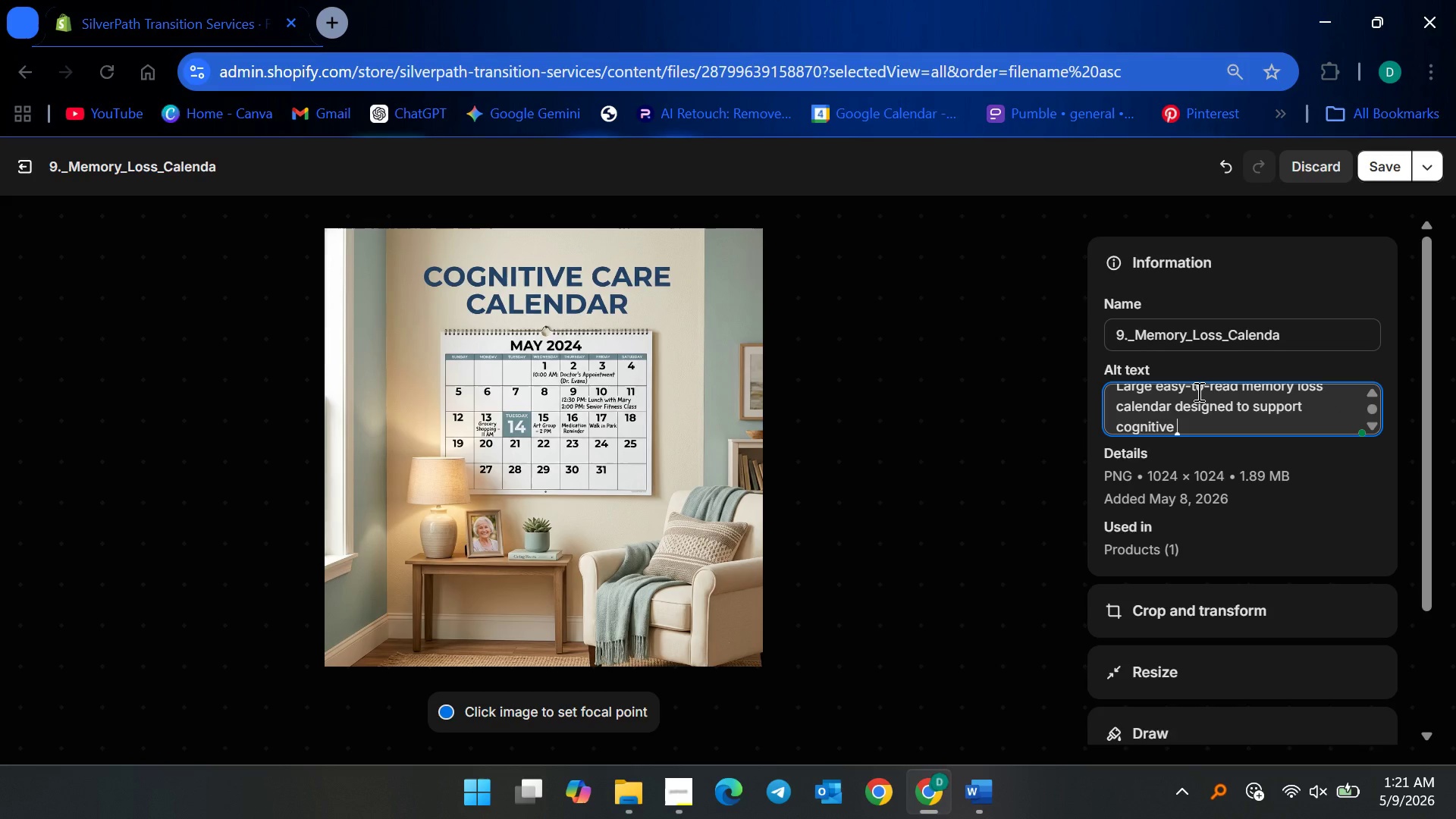 
type(care, daily orienta)
 